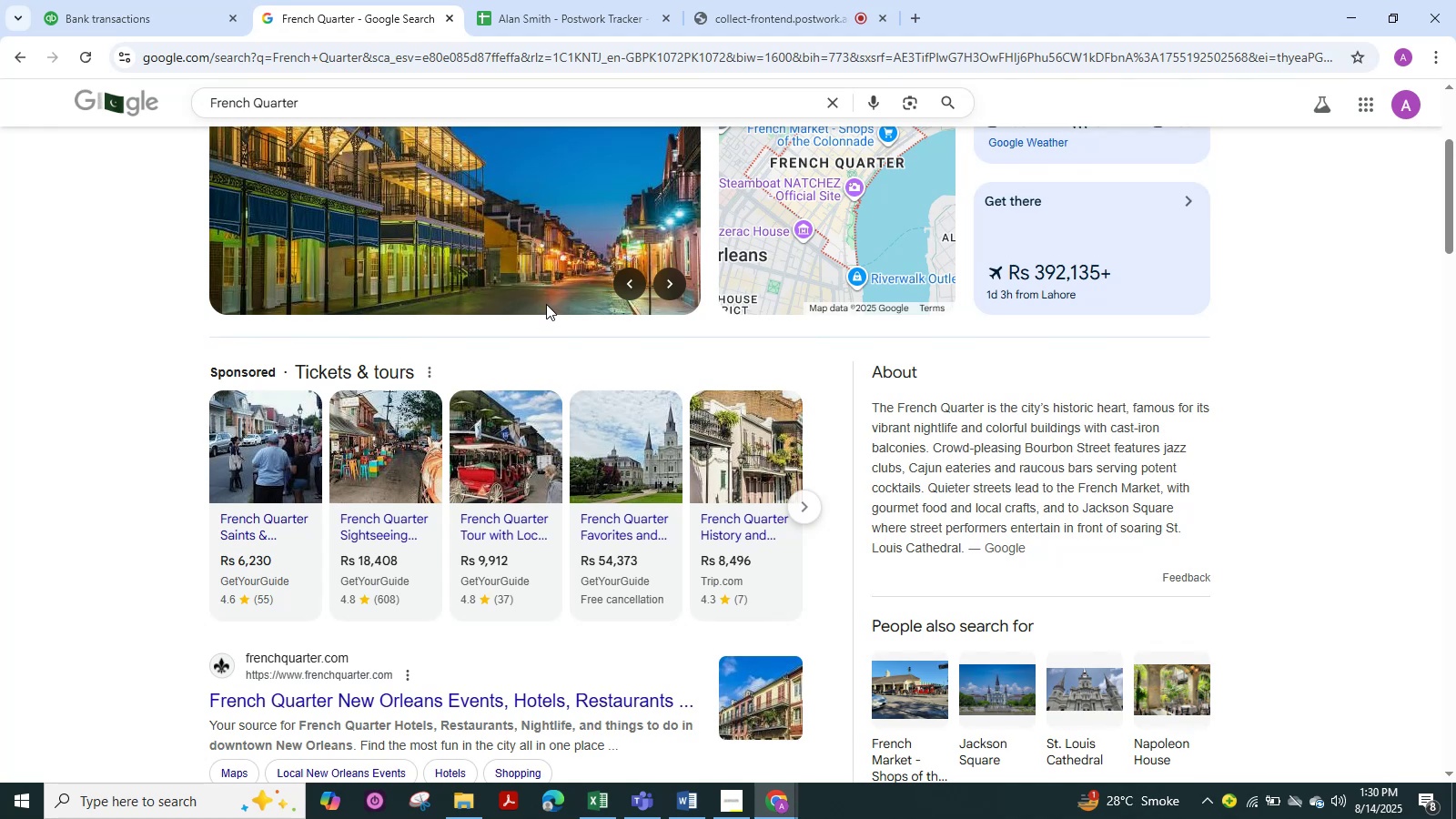 
scroll: coordinate [546, 304], scroll_direction: down, amount: 1.0
 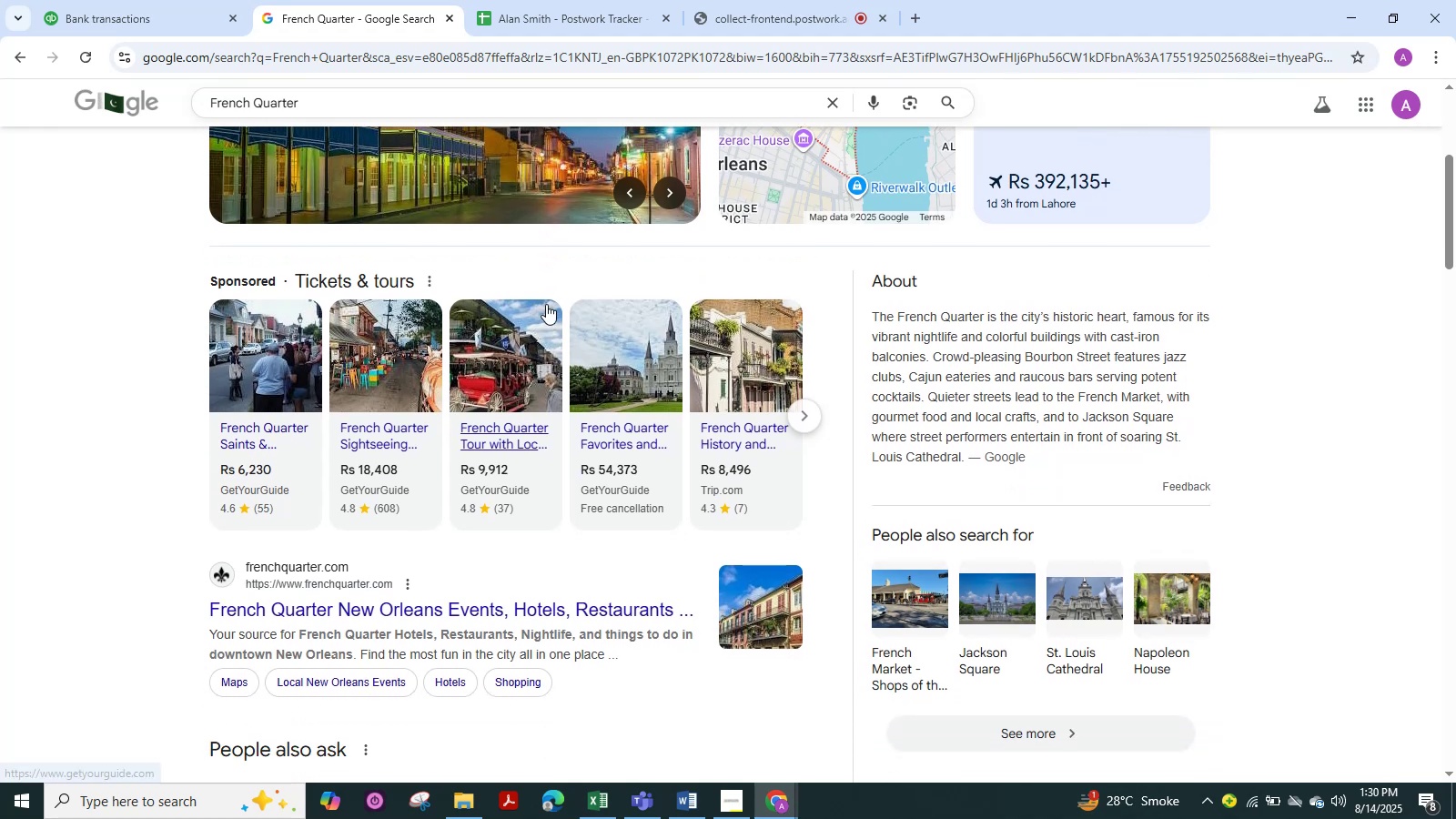 
scroll: coordinate [546, 304], scroll_direction: up, amount: 6.0
 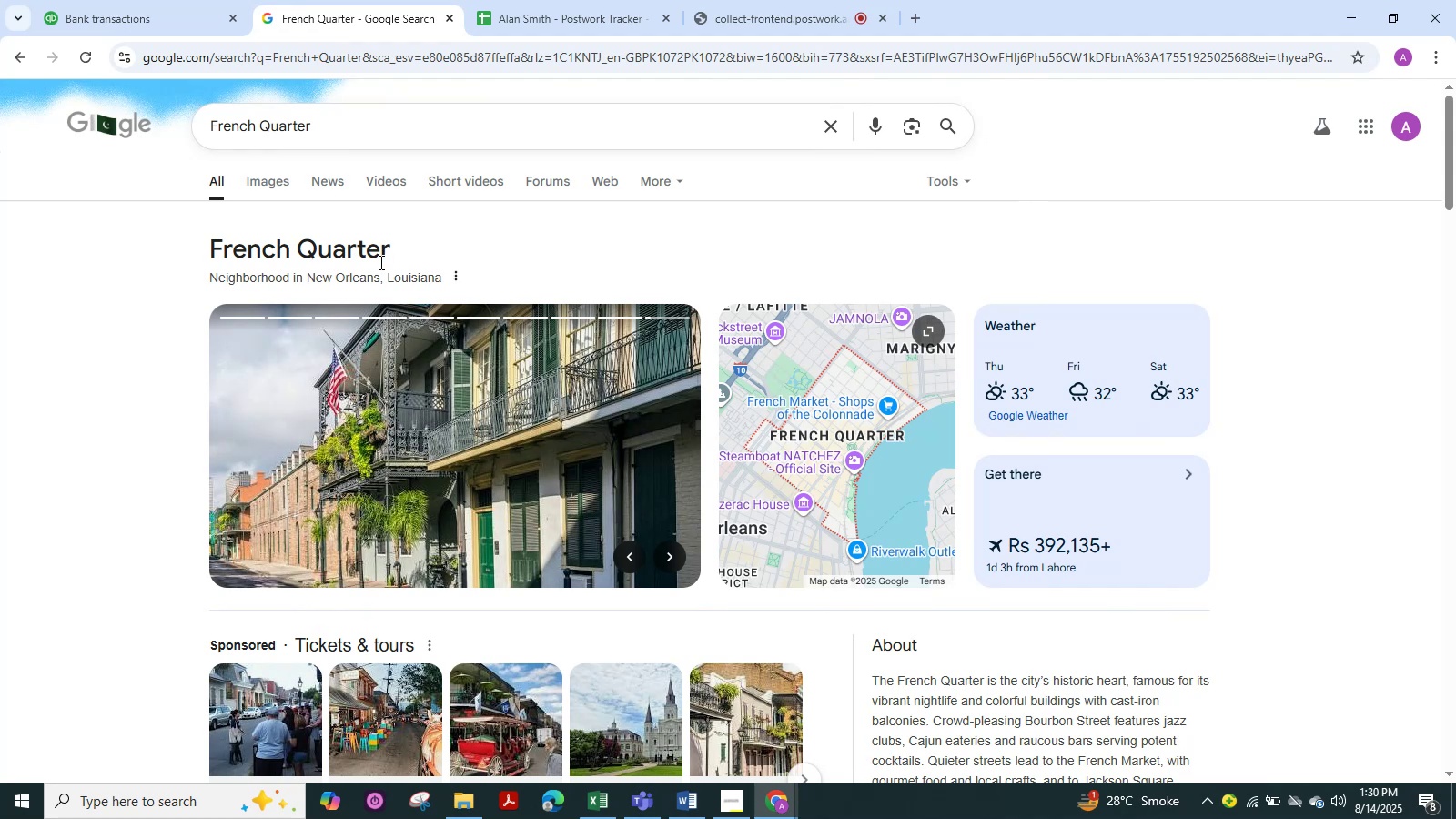 
scroll: coordinate [384, 265], scroll_direction: down, amount: 5.0
 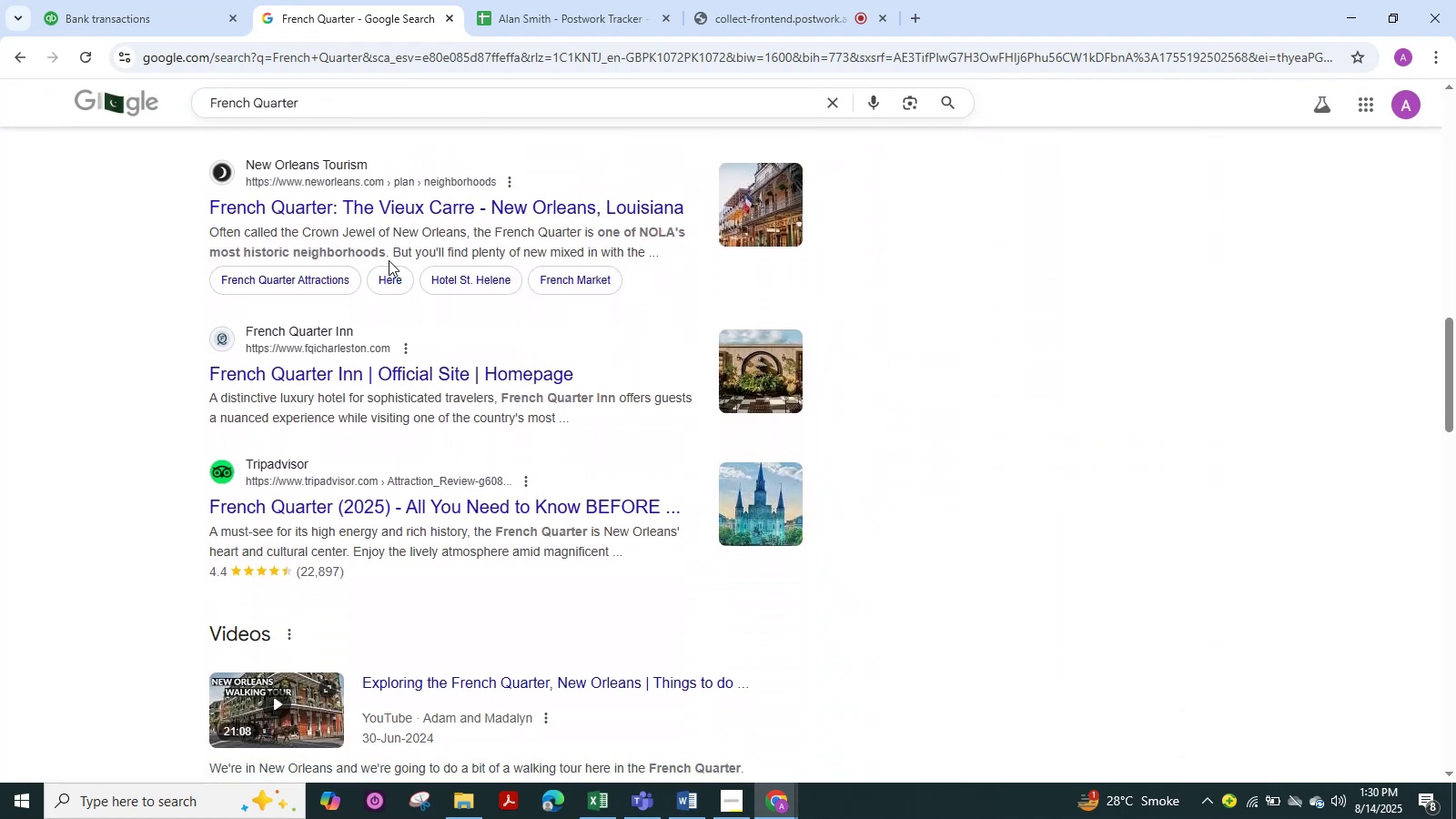 
wait(6.14)
 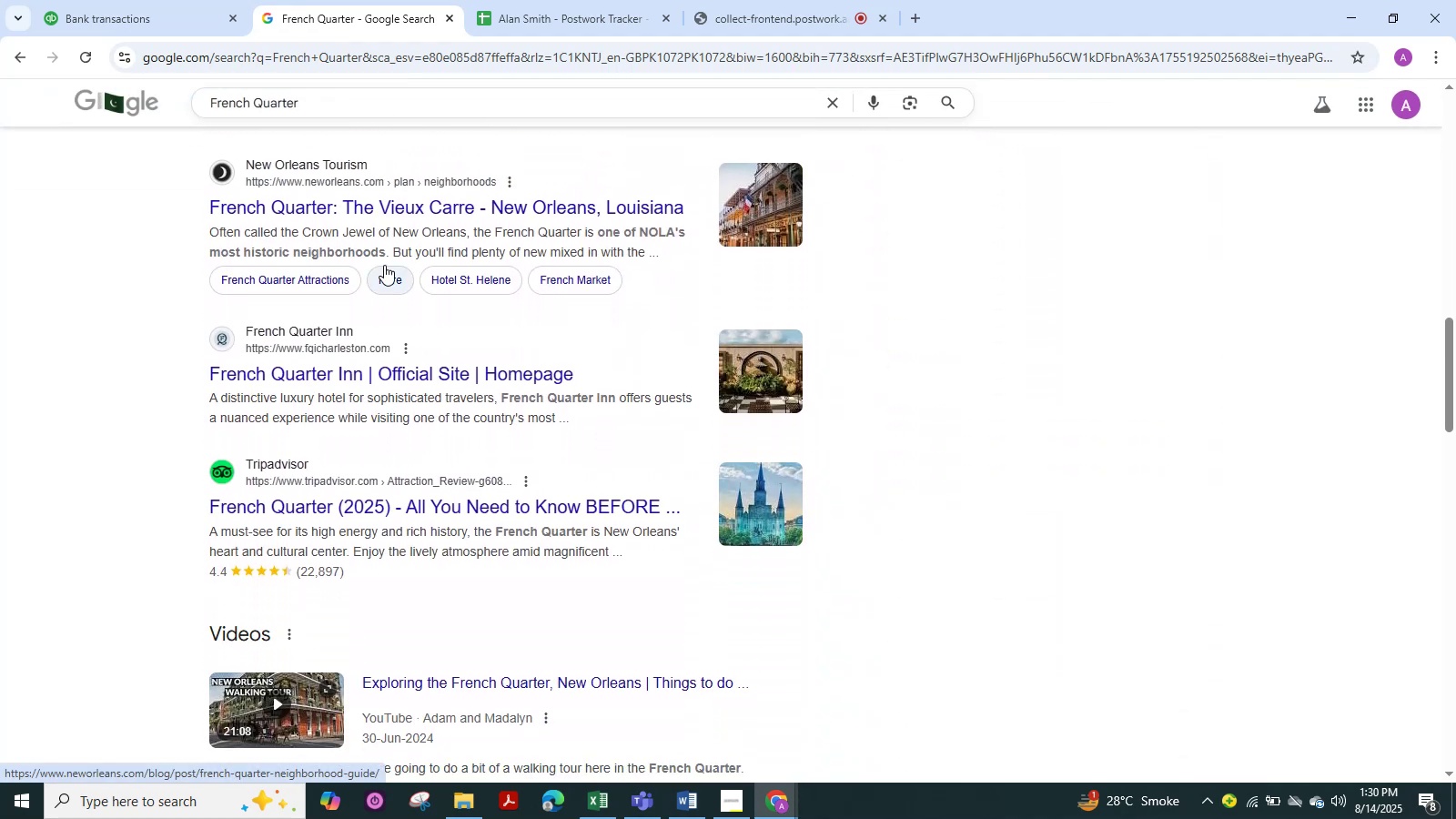 
scroll: coordinate [389, 260], scroll_direction: down, amount: 1.0
 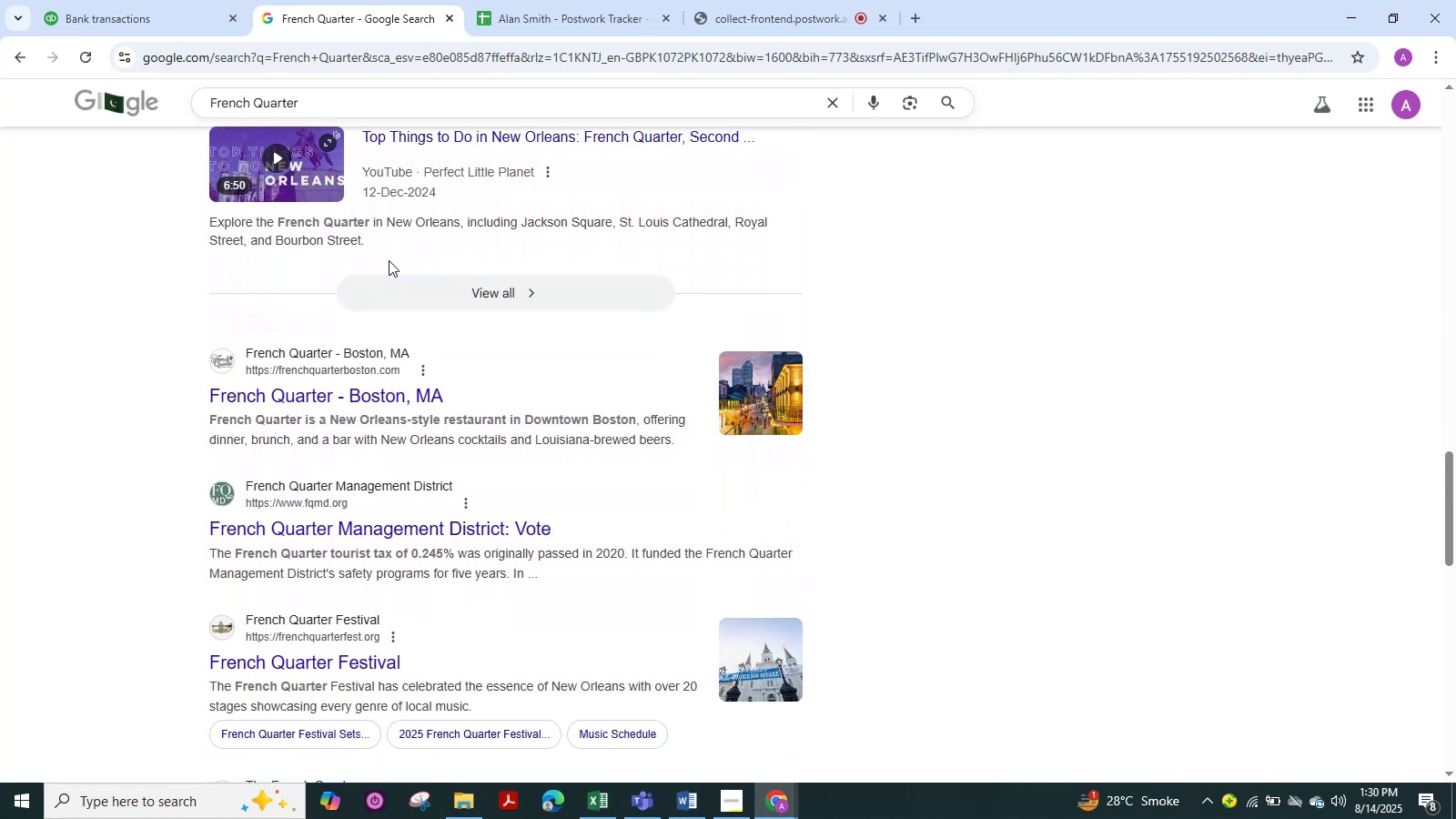 
scroll: coordinate [392, 255], scroll_direction: up, amount: 6.0
 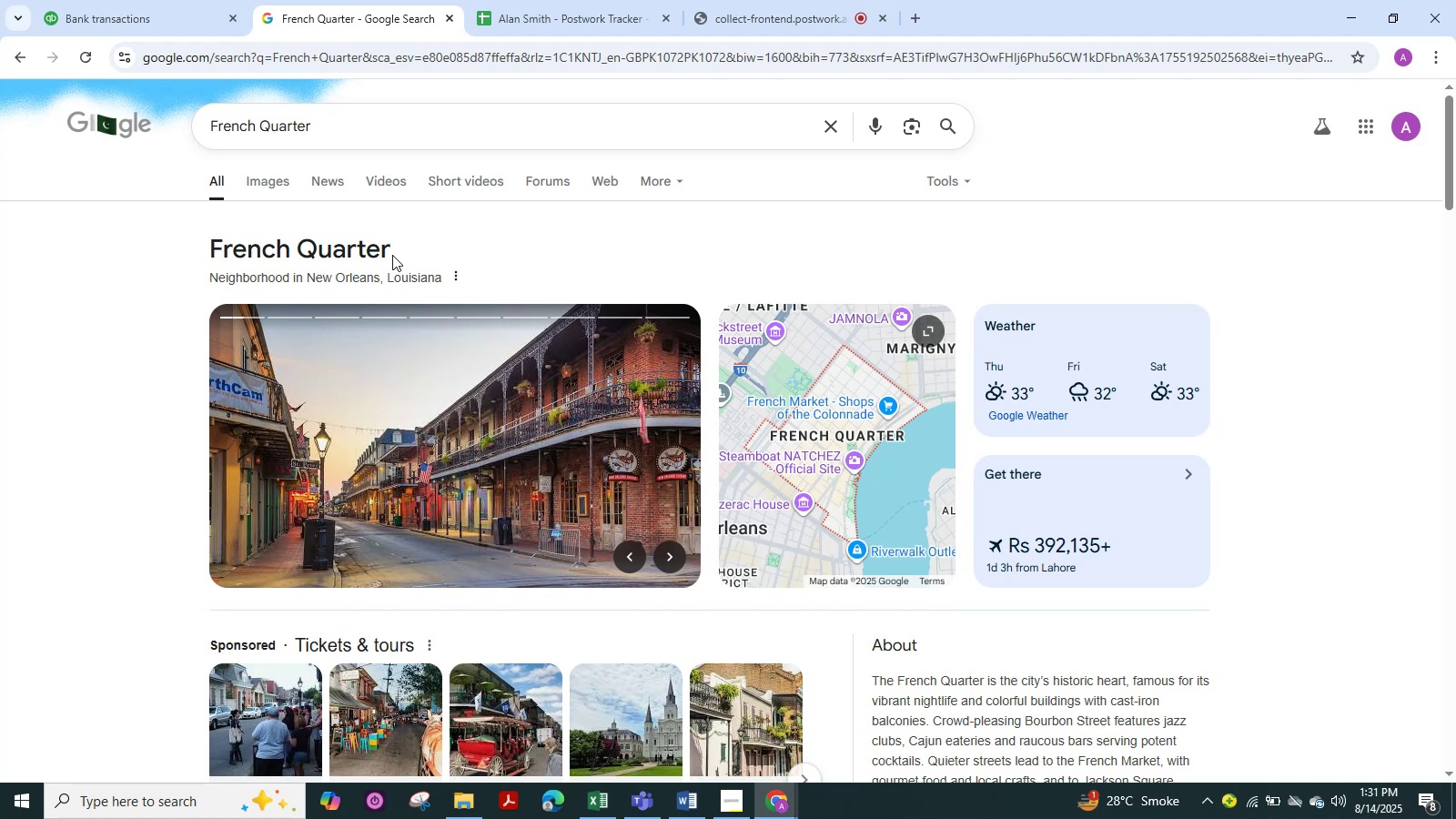 
wait(37.11)
 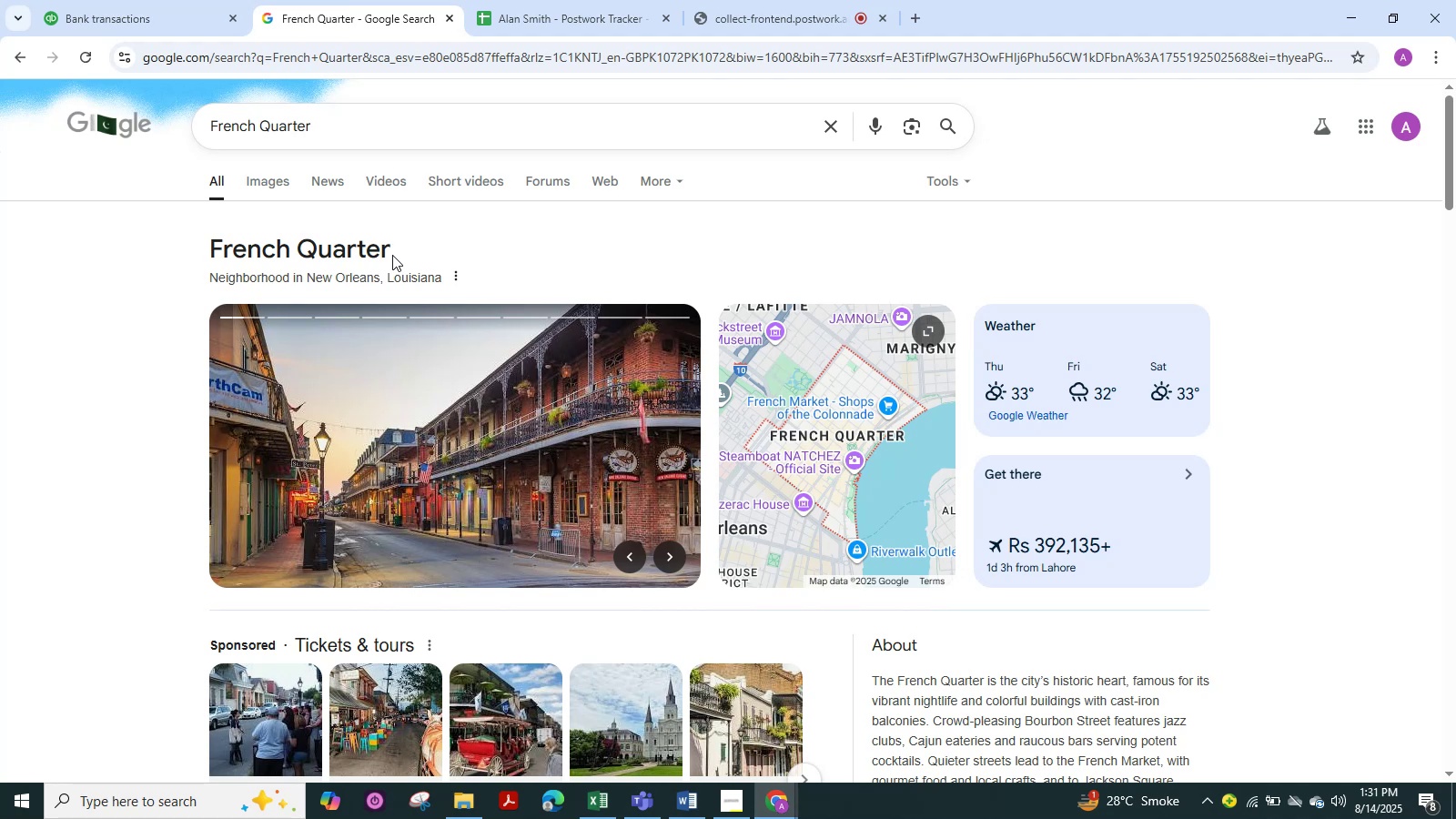 
left_click([163, 28])
 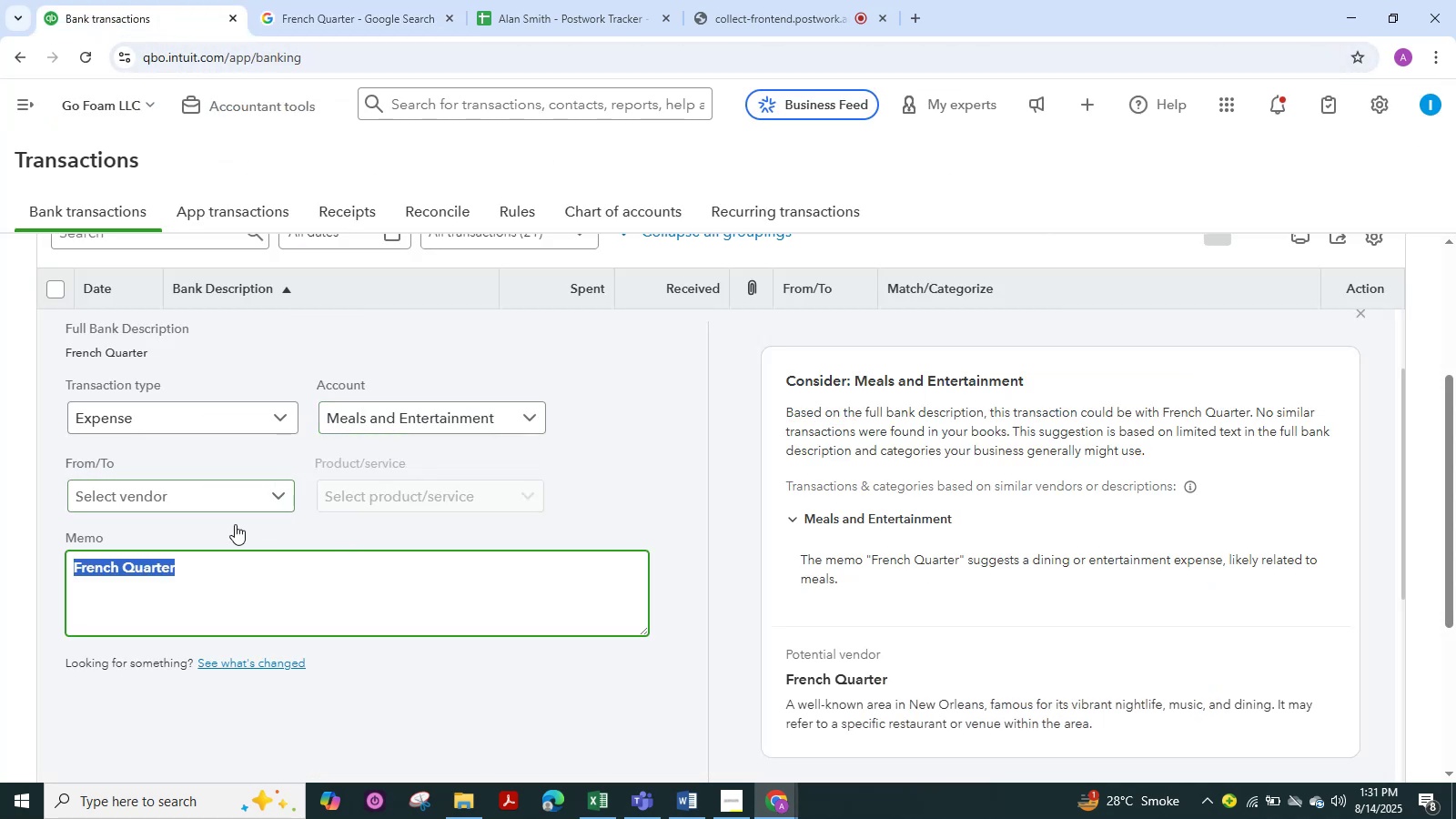 
scroll: coordinate [384, 395], scroll_direction: up, amount: 1.0
 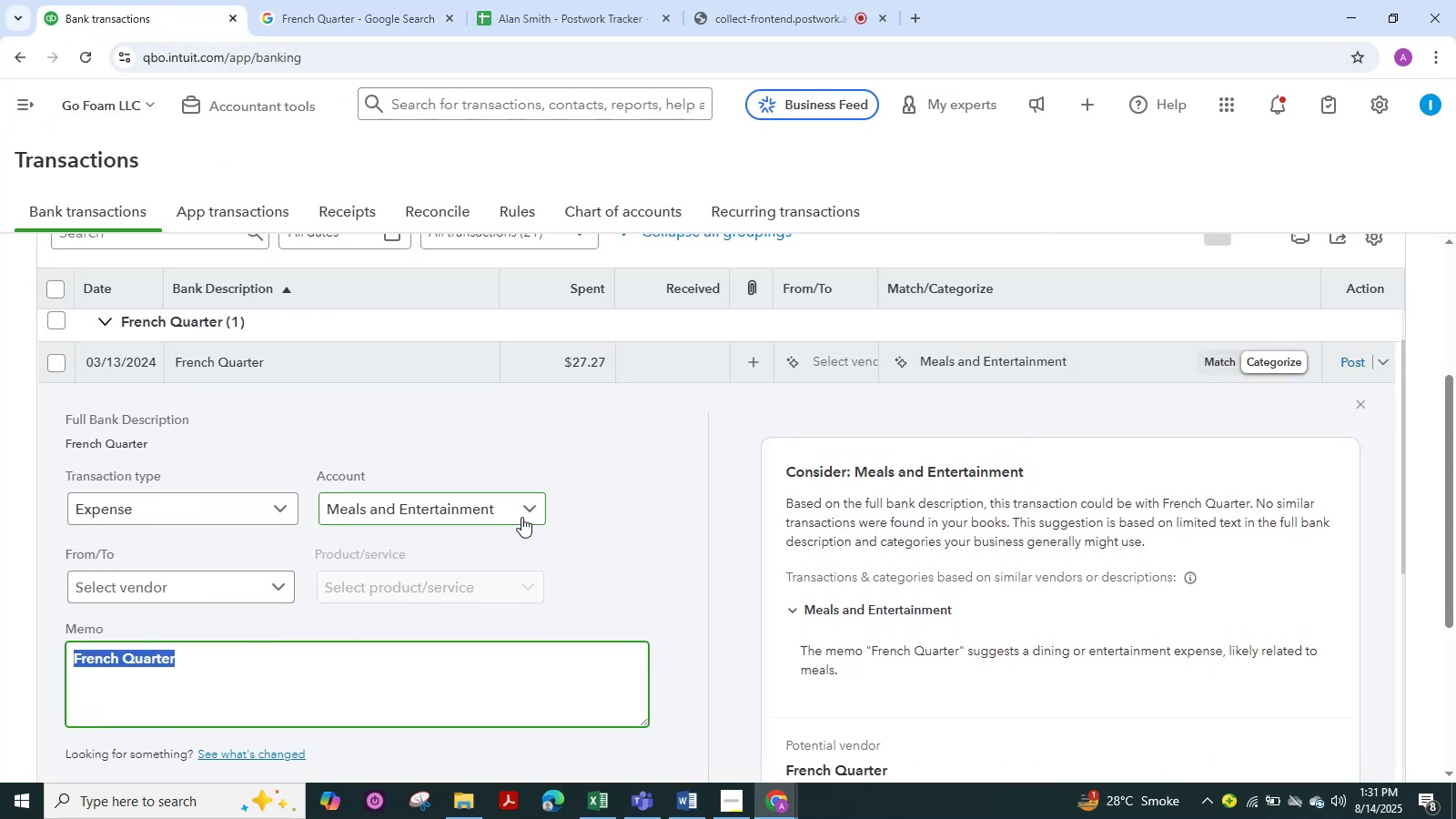 
left_click([522, 516])
 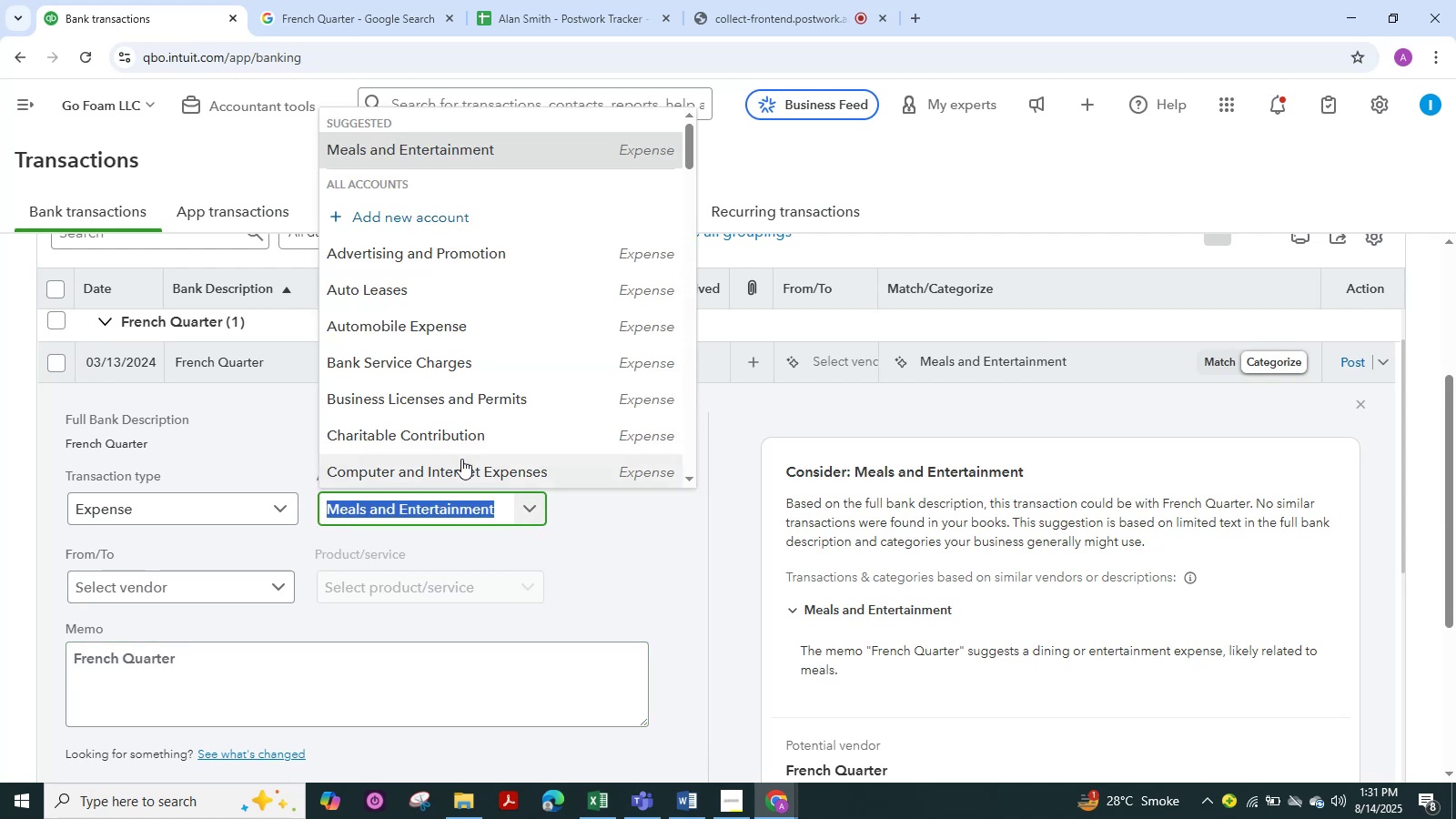 
scroll: coordinate [458, 436], scroll_direction: down, amount: 6.0
 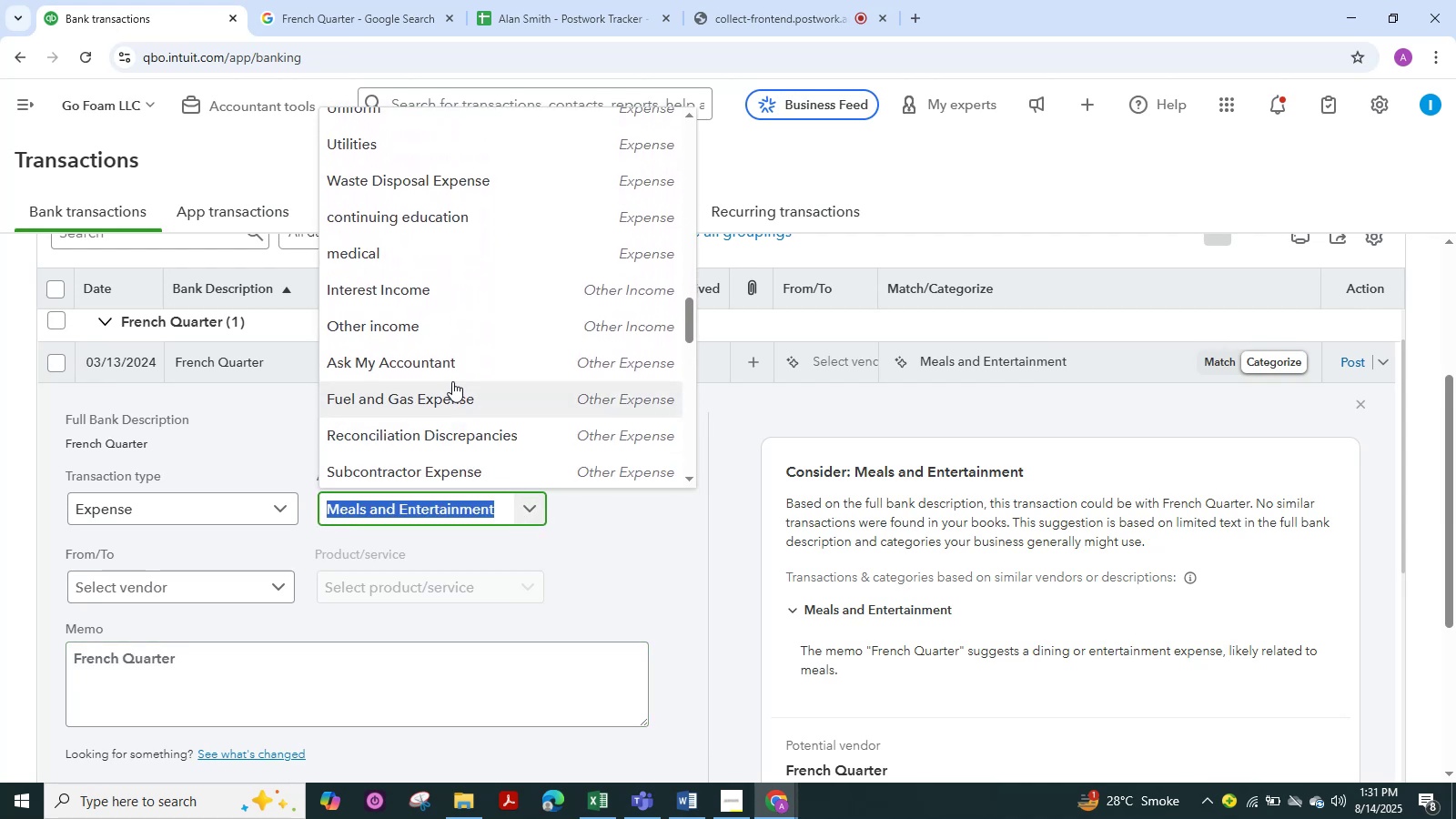 
left_click([452, 381])
 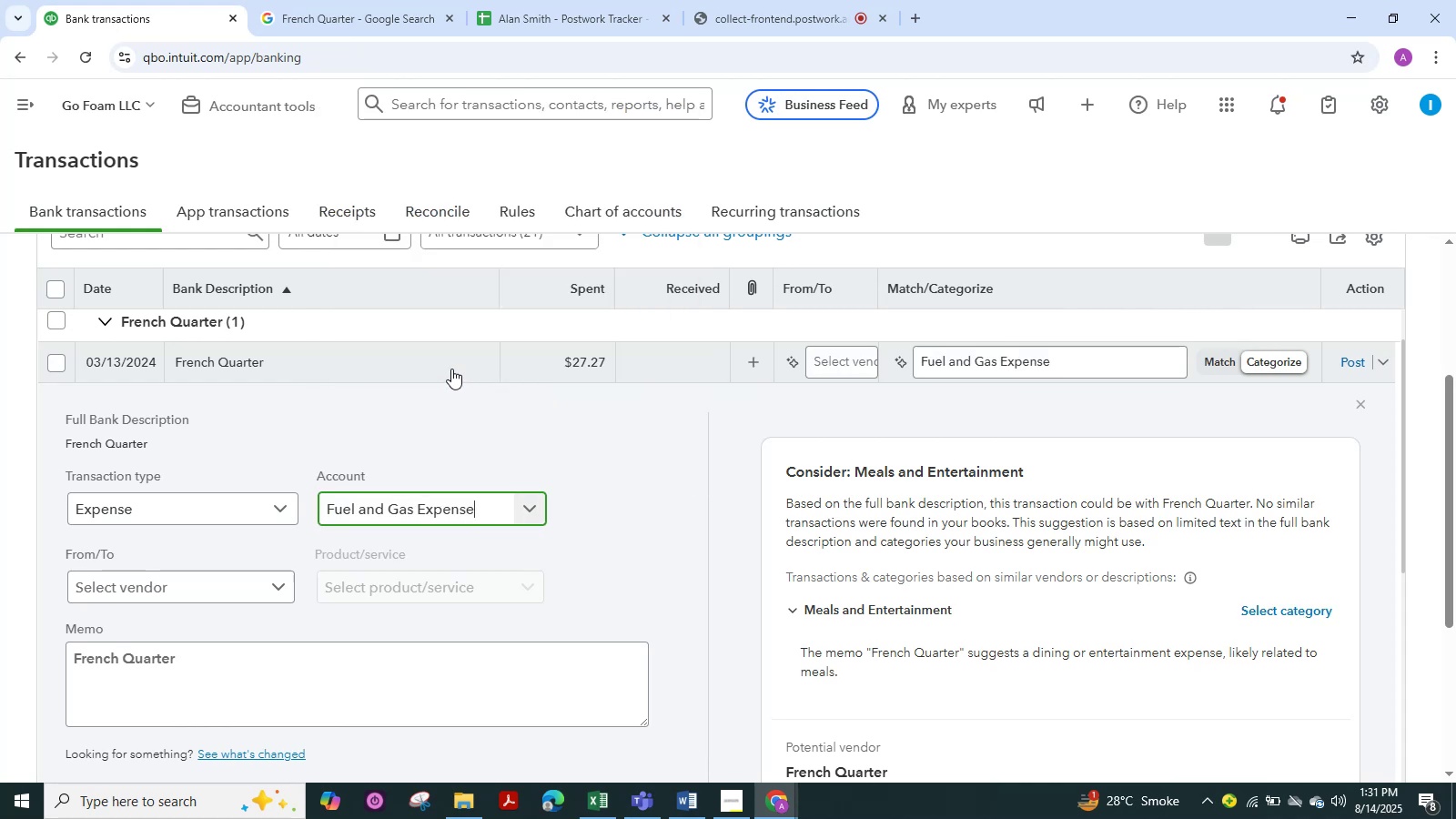 
left_click([451, 369])
 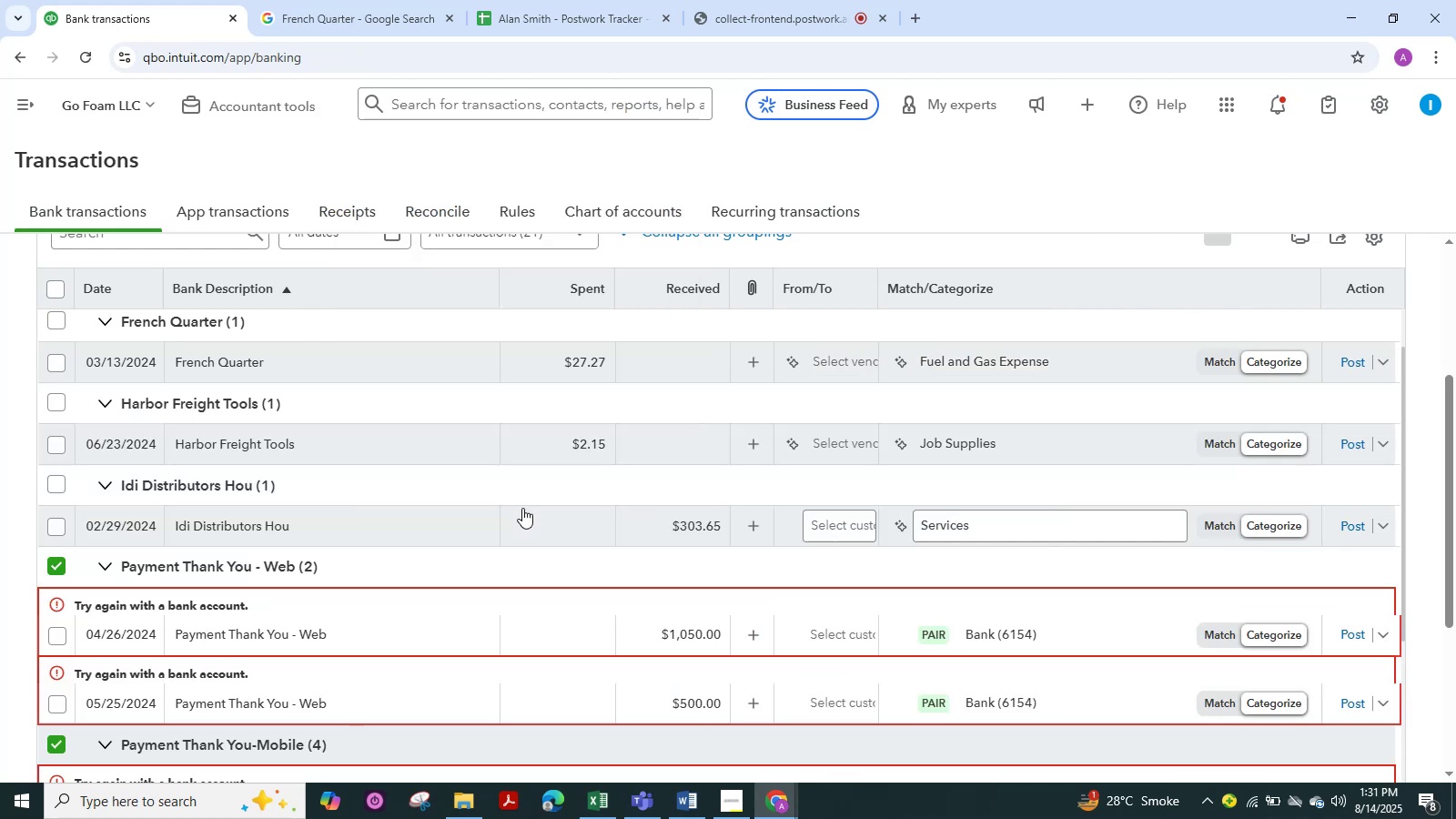 
left_click([523, 509])
 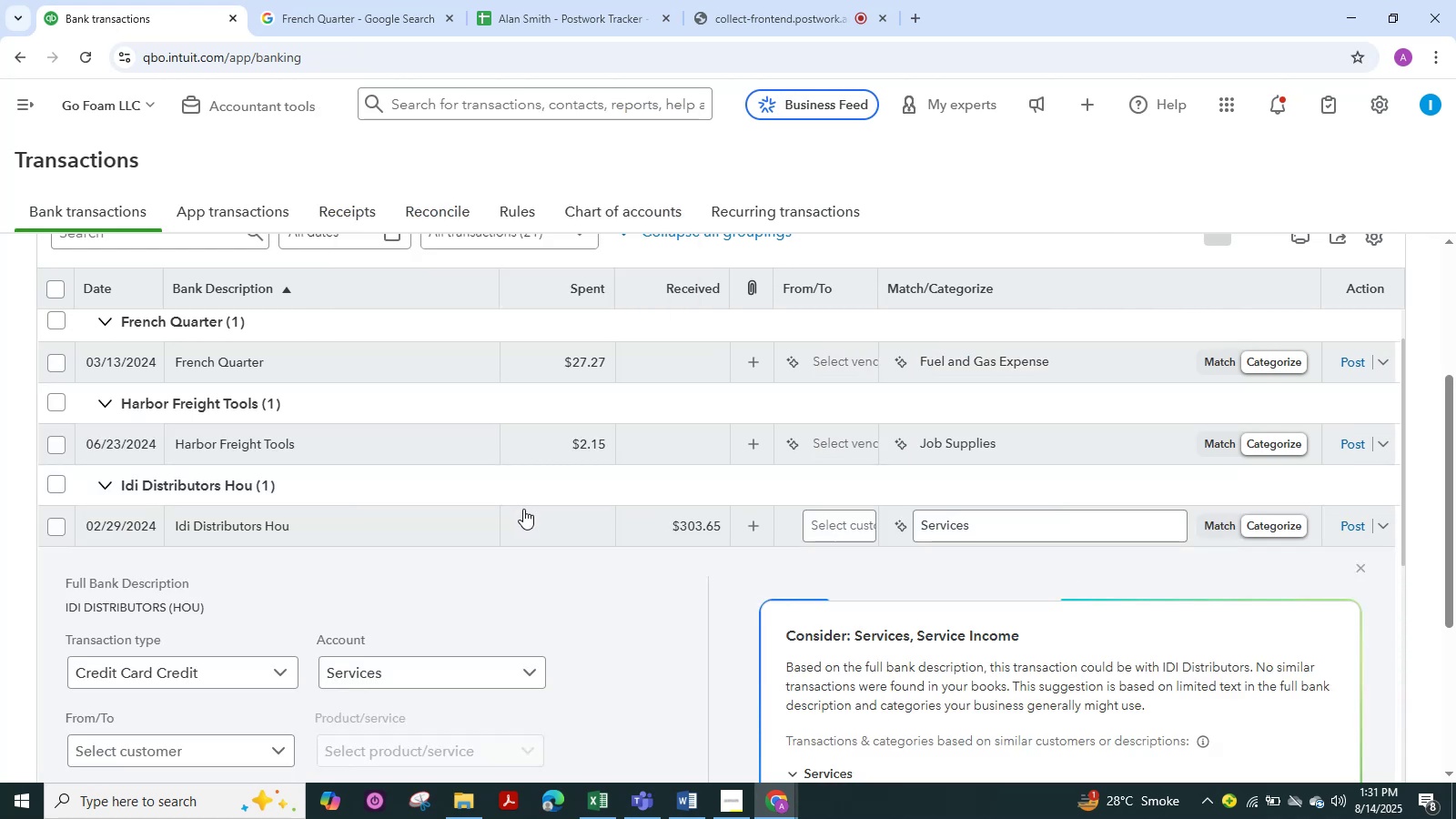 
scroll: coordinate [523, 509], scroll_direction: down, amount: 2.0
 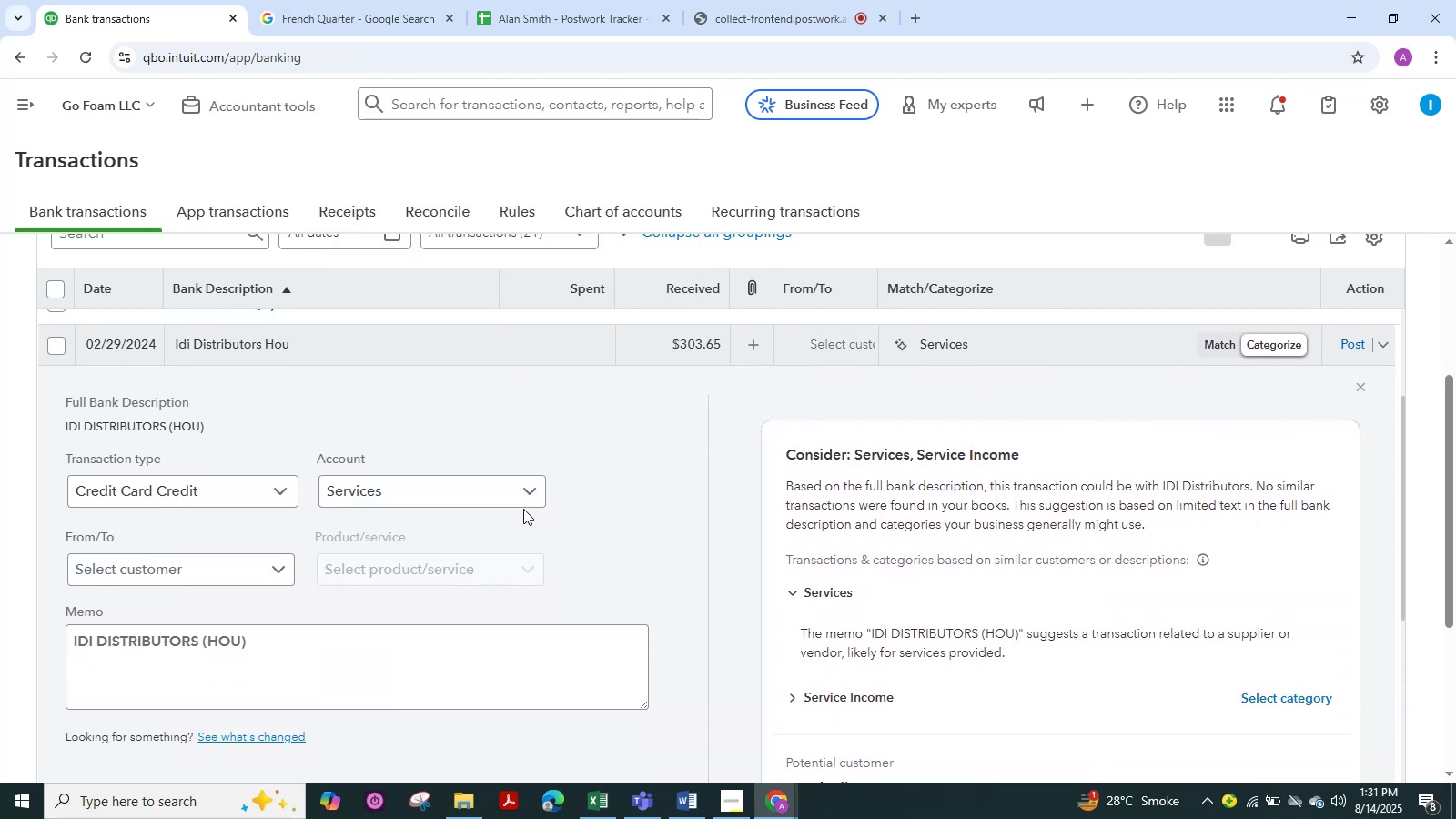 
scroll: coordinate [523, 509], scroll_direction: up, amount: 4.0
 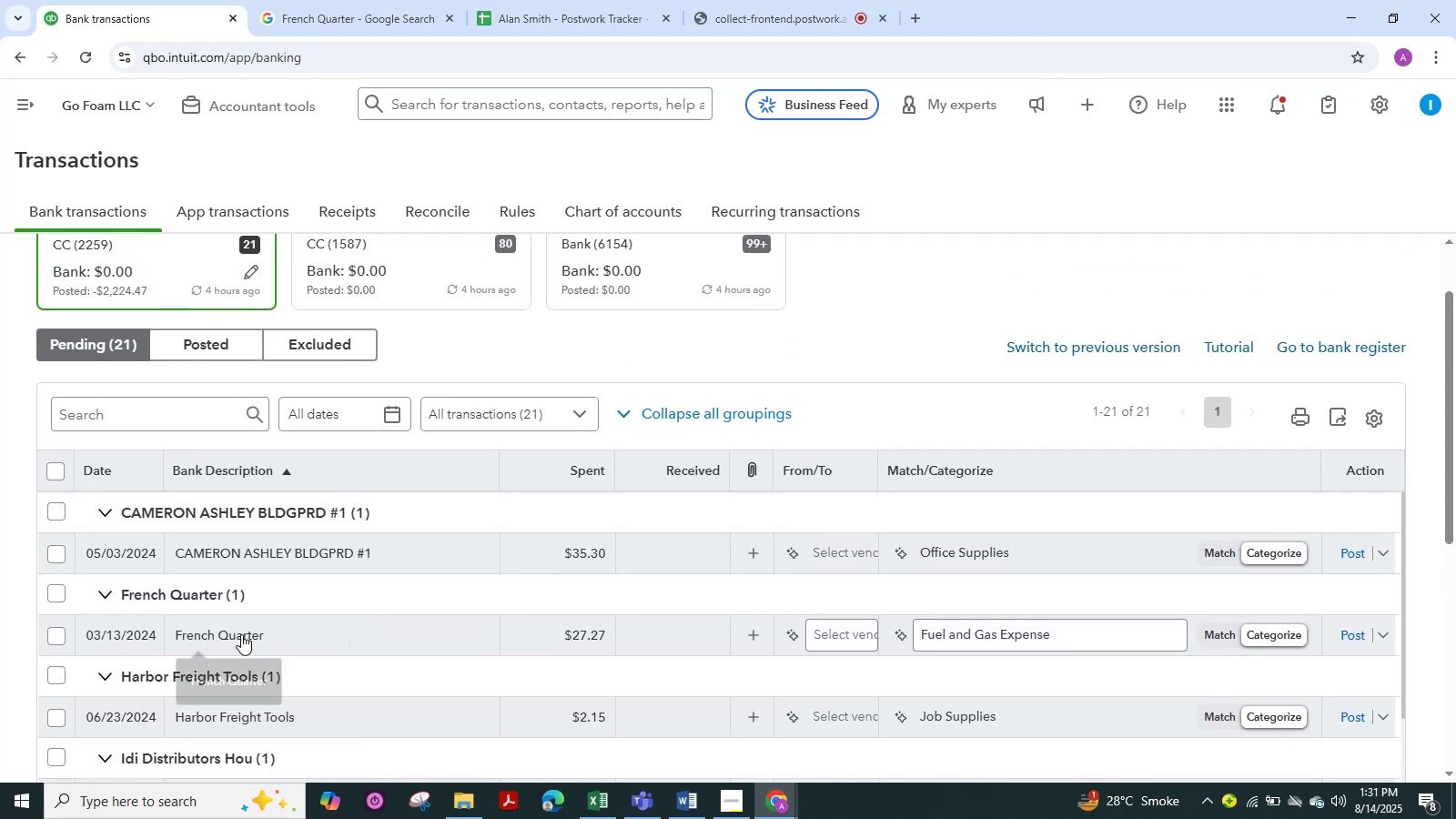 
left_click([230, 634])
 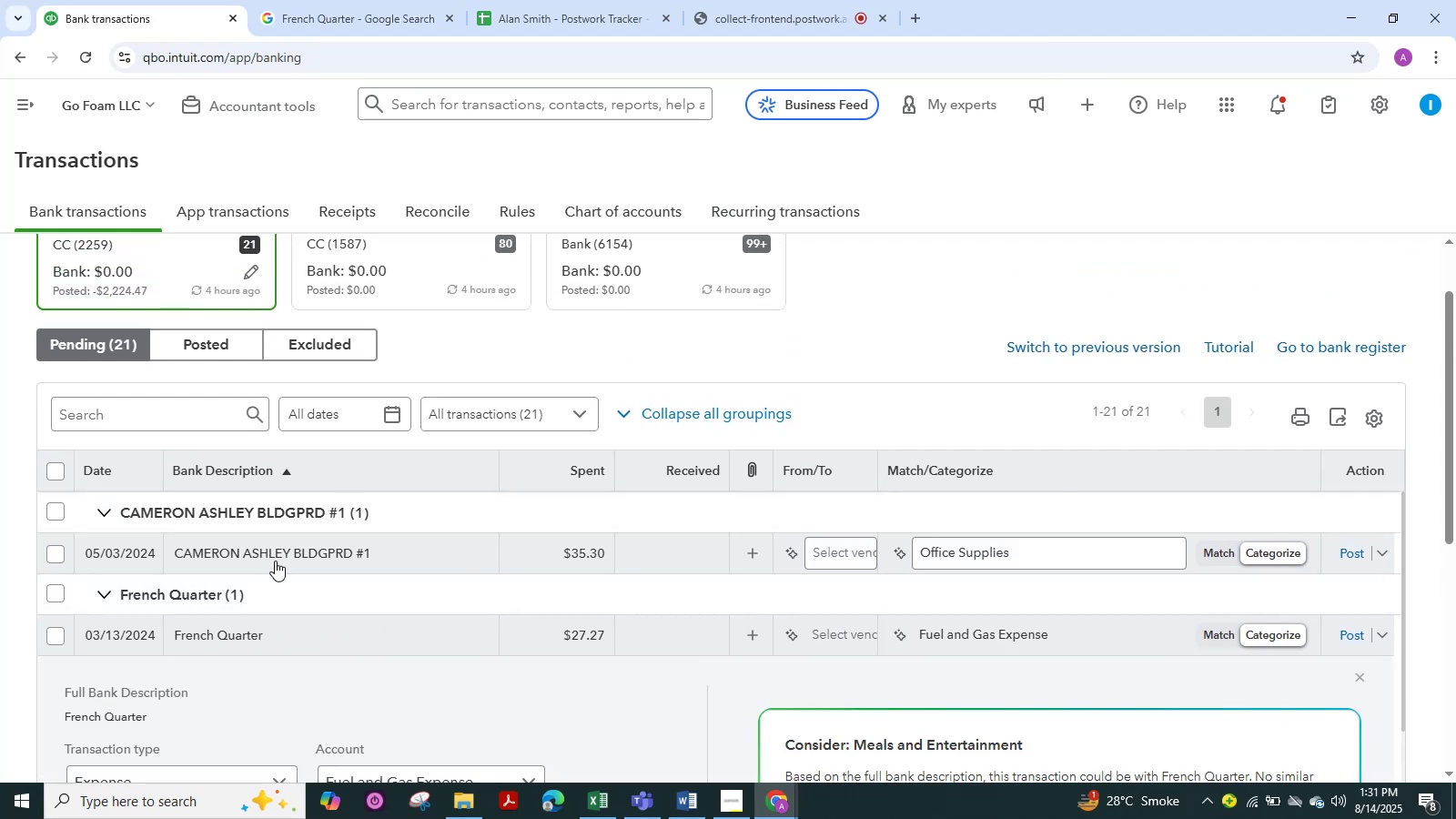 
left_click([275, 553])
 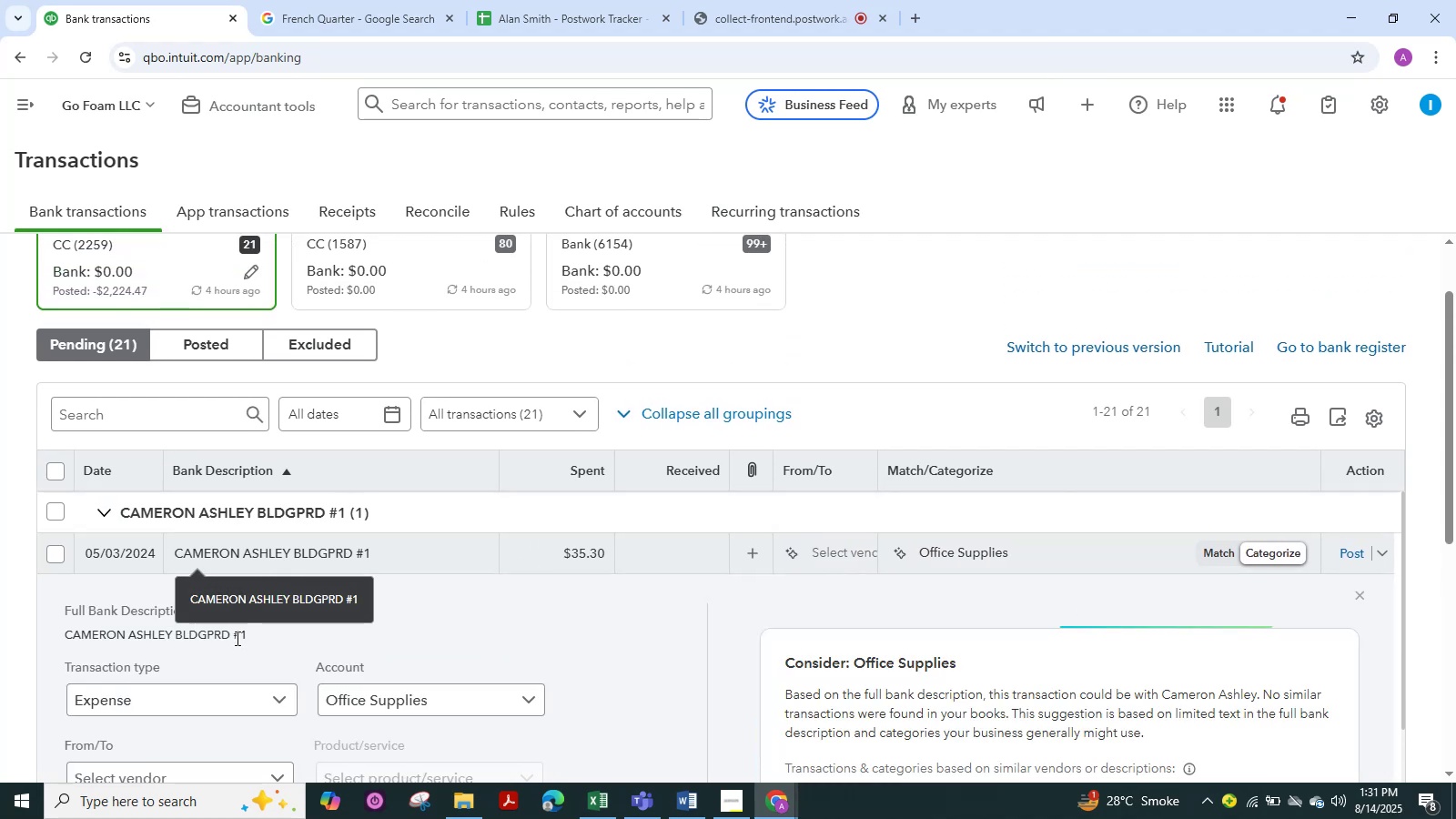 
scroll: coordinate [280, 649], scroll_direction: down, amount: 2.0
 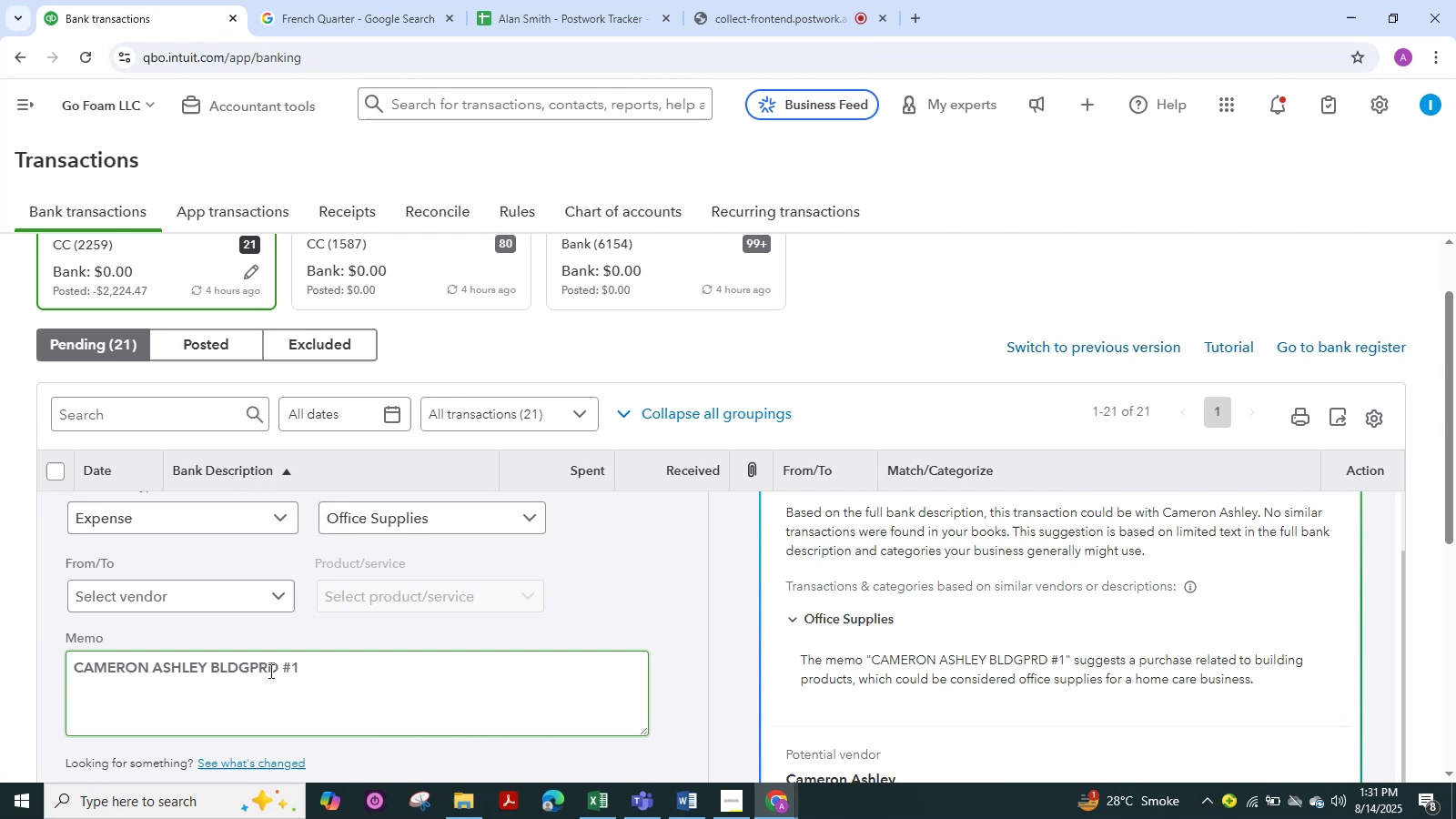 
left_click_drag(start_coordinate=[276, 668], to_coordinate=[49, 654])
 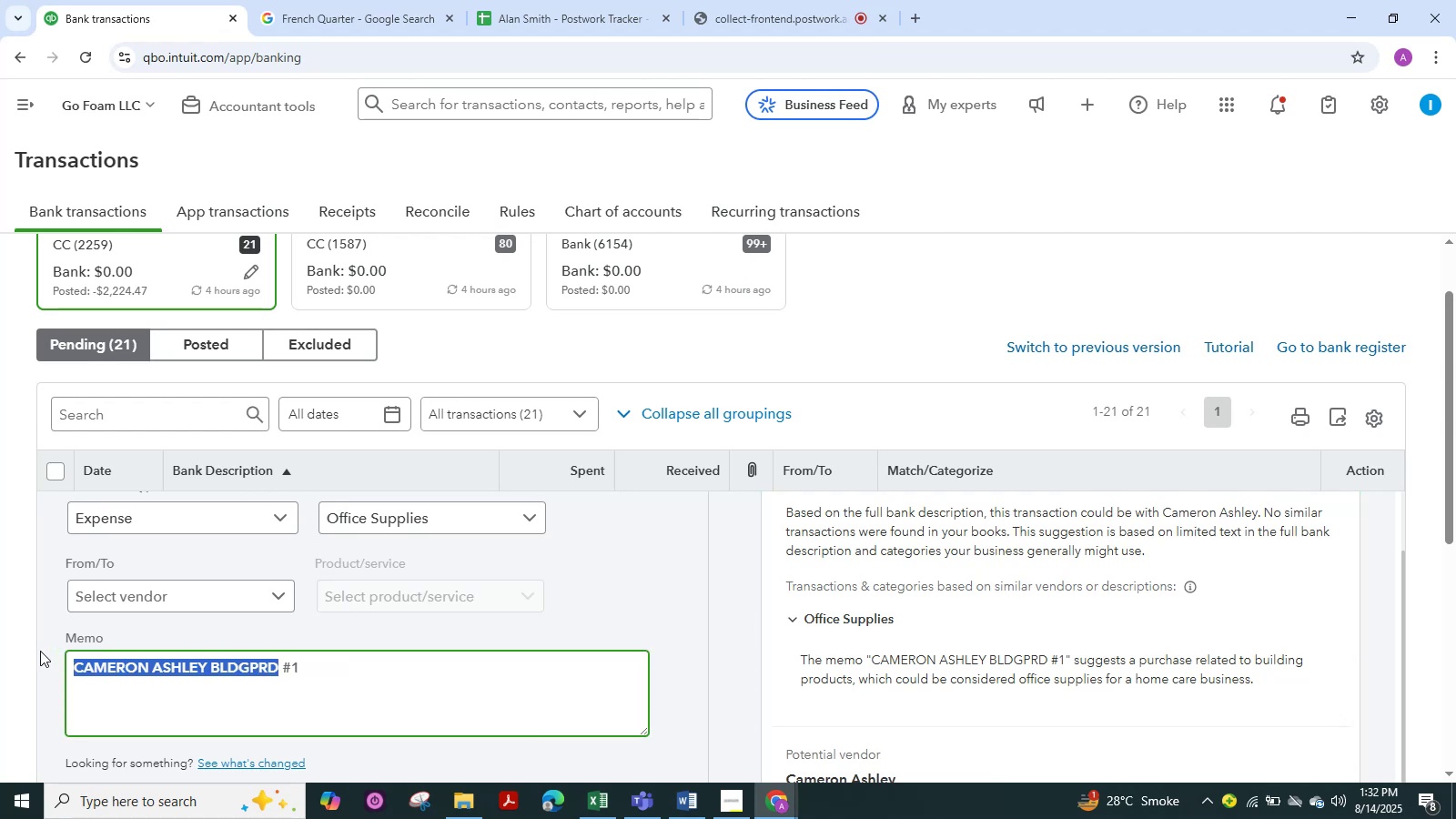 
key(Control+C)
 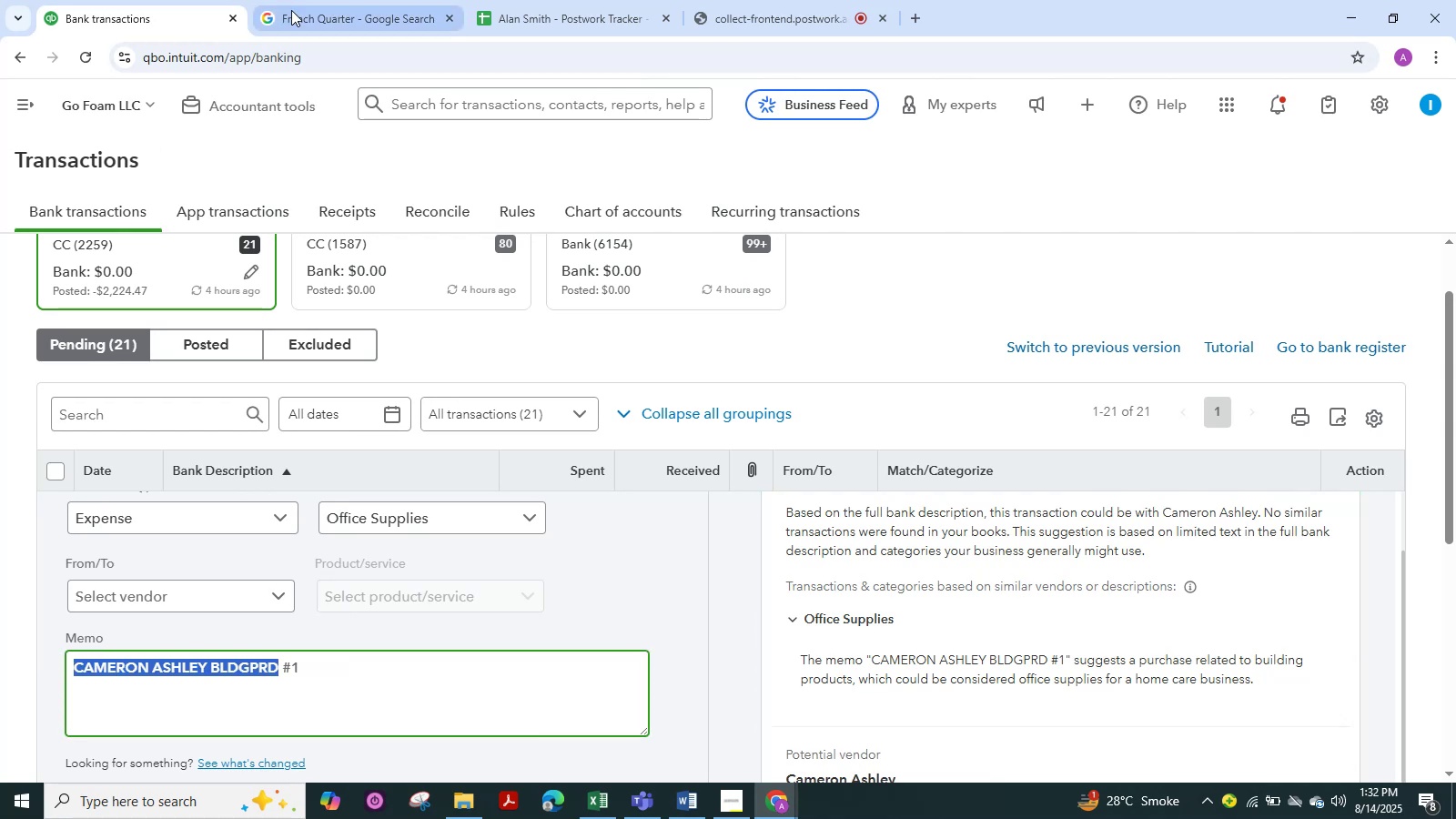 
left_click([306, 0])
 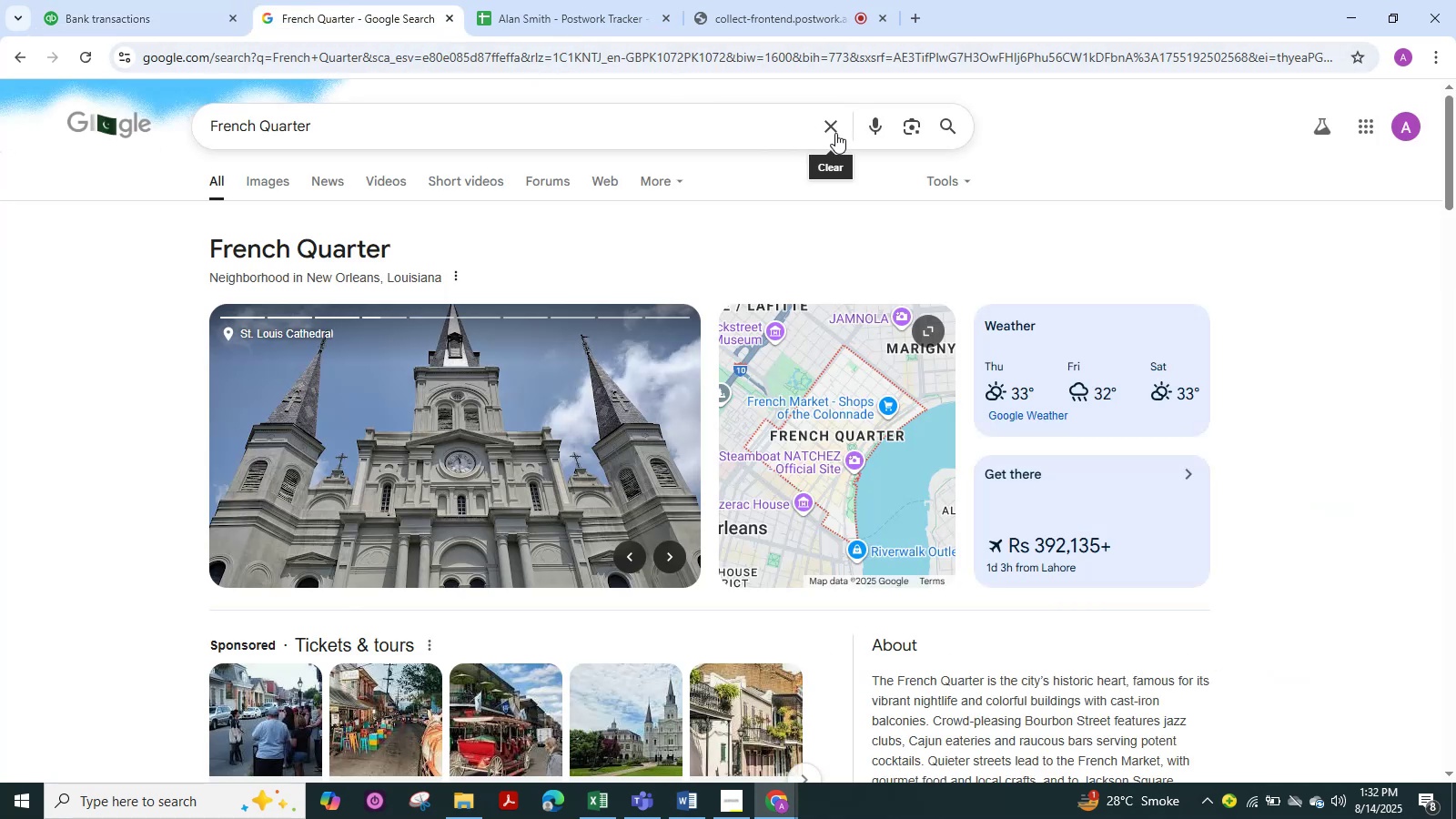 
left_click([833, 130])
 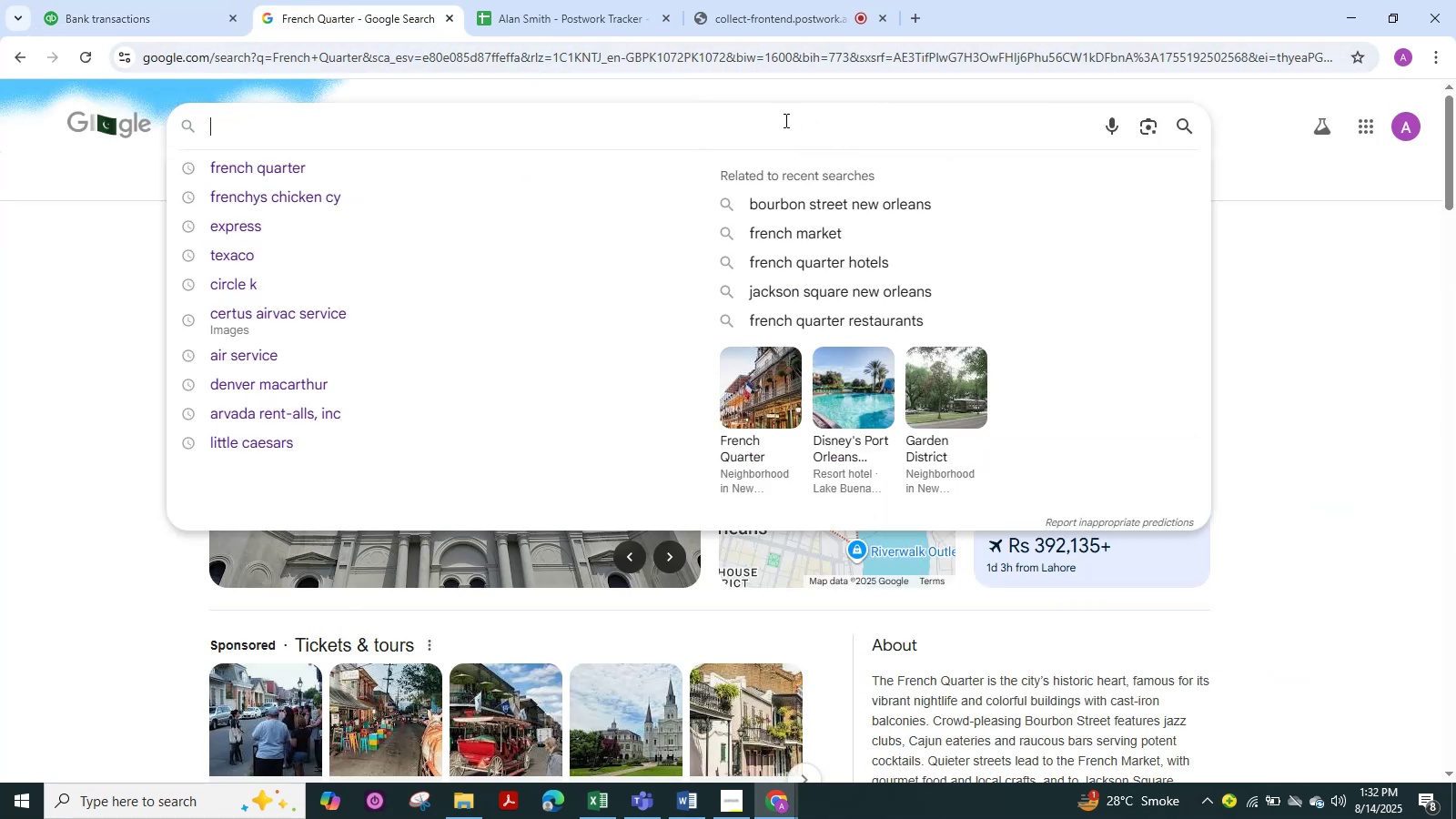 
left_click([784, 120])
 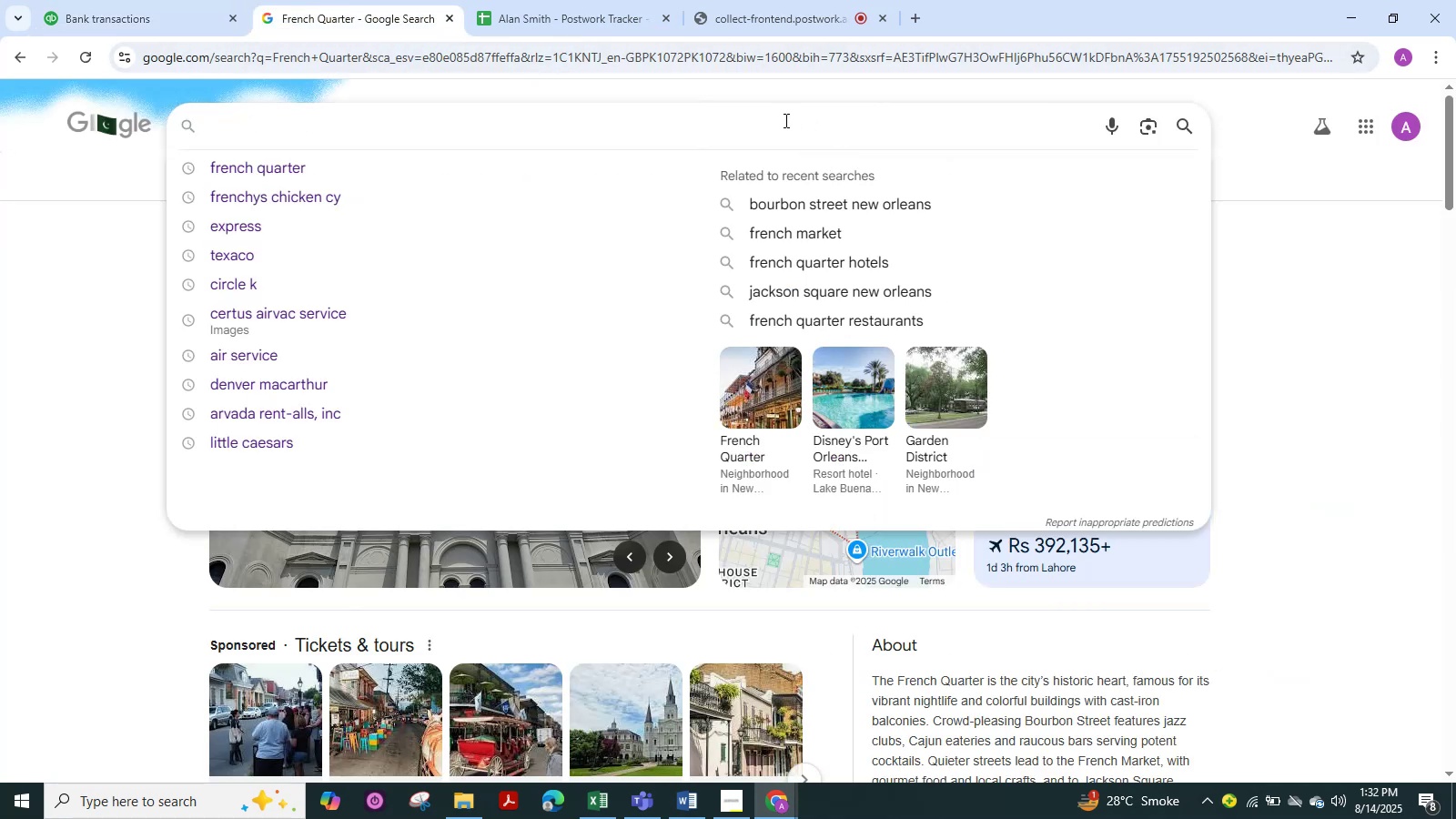 
key(Control+V)
 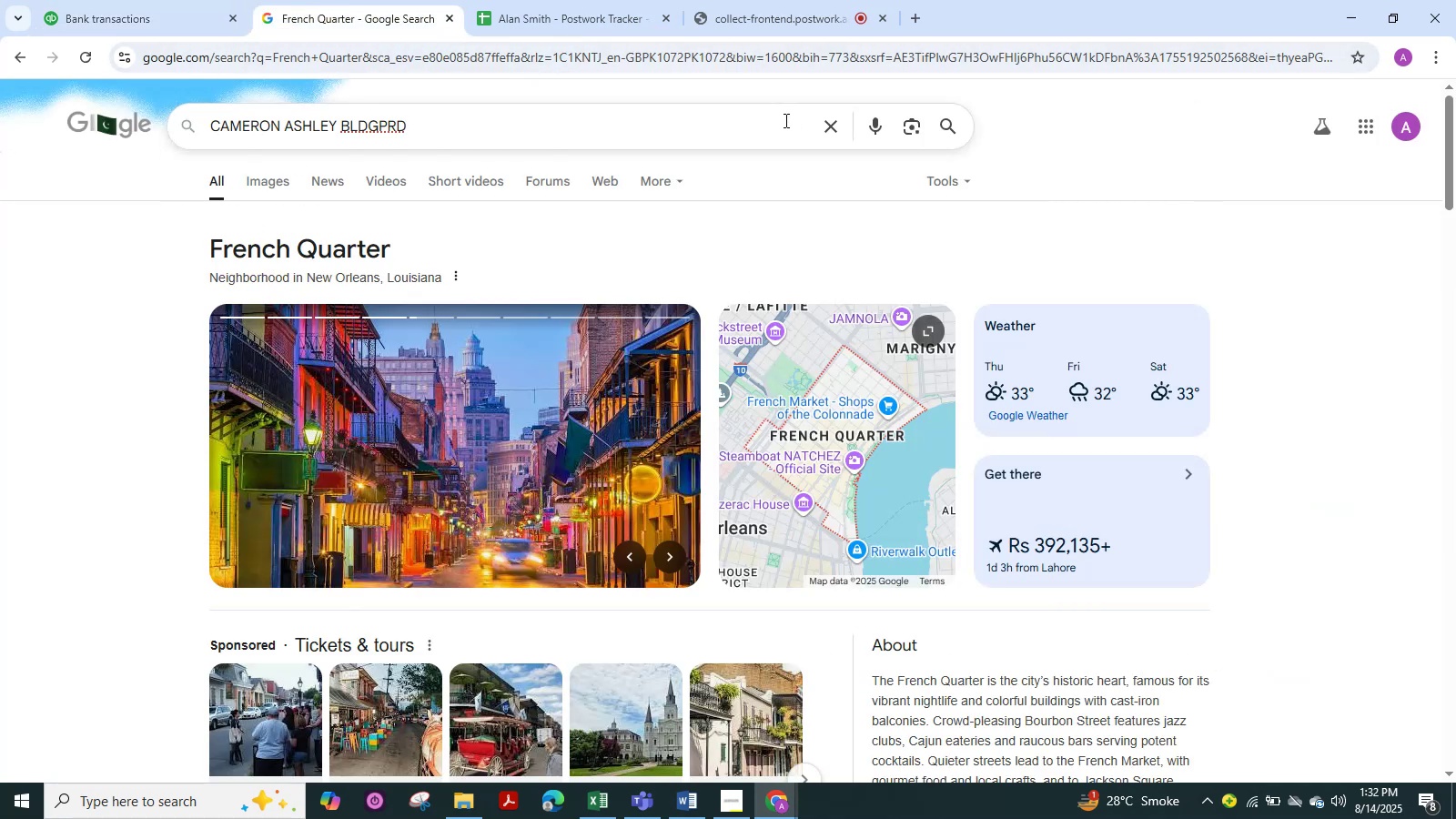 
key(NumpadEnter)
 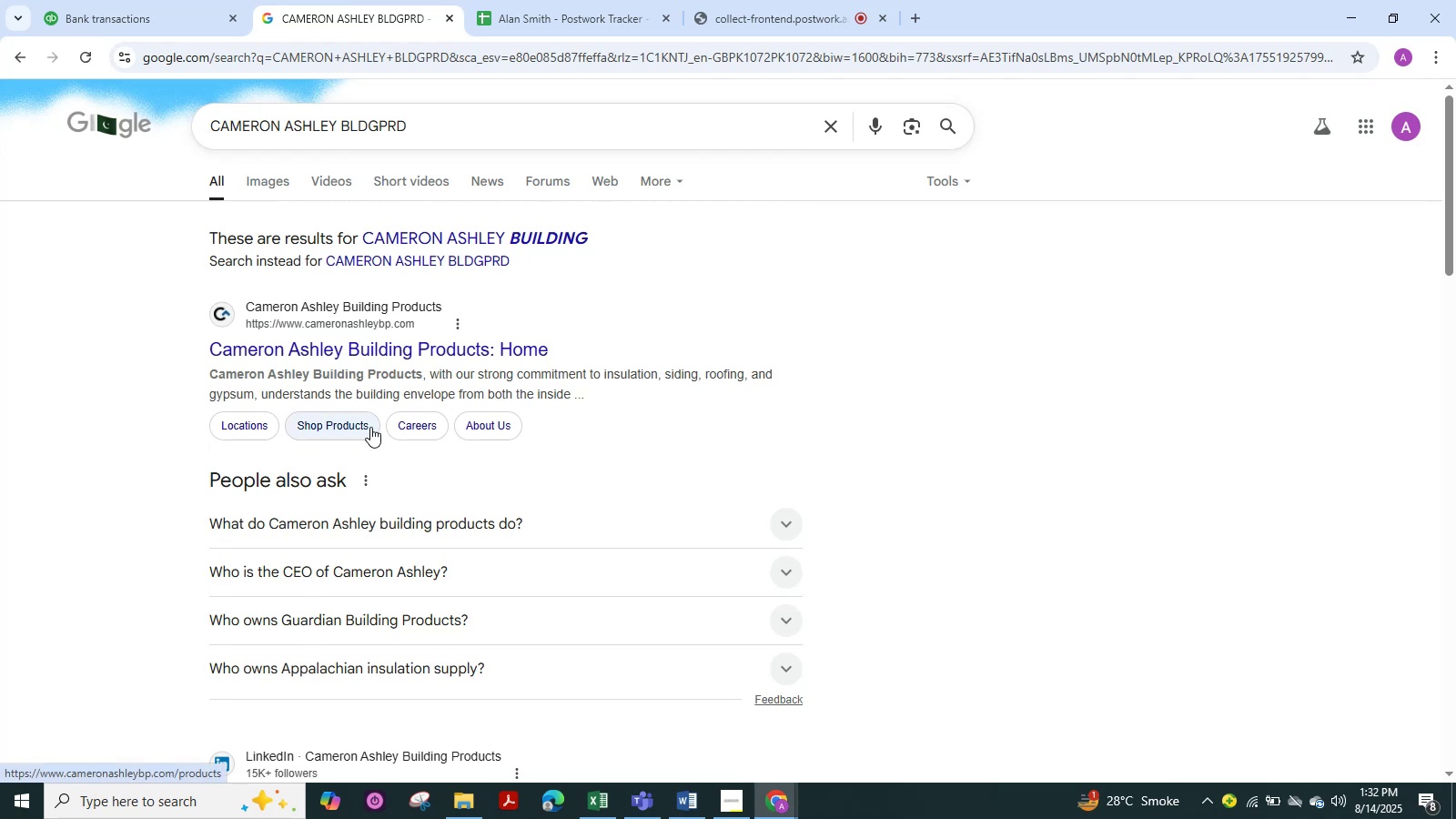 
wait(9.74)
 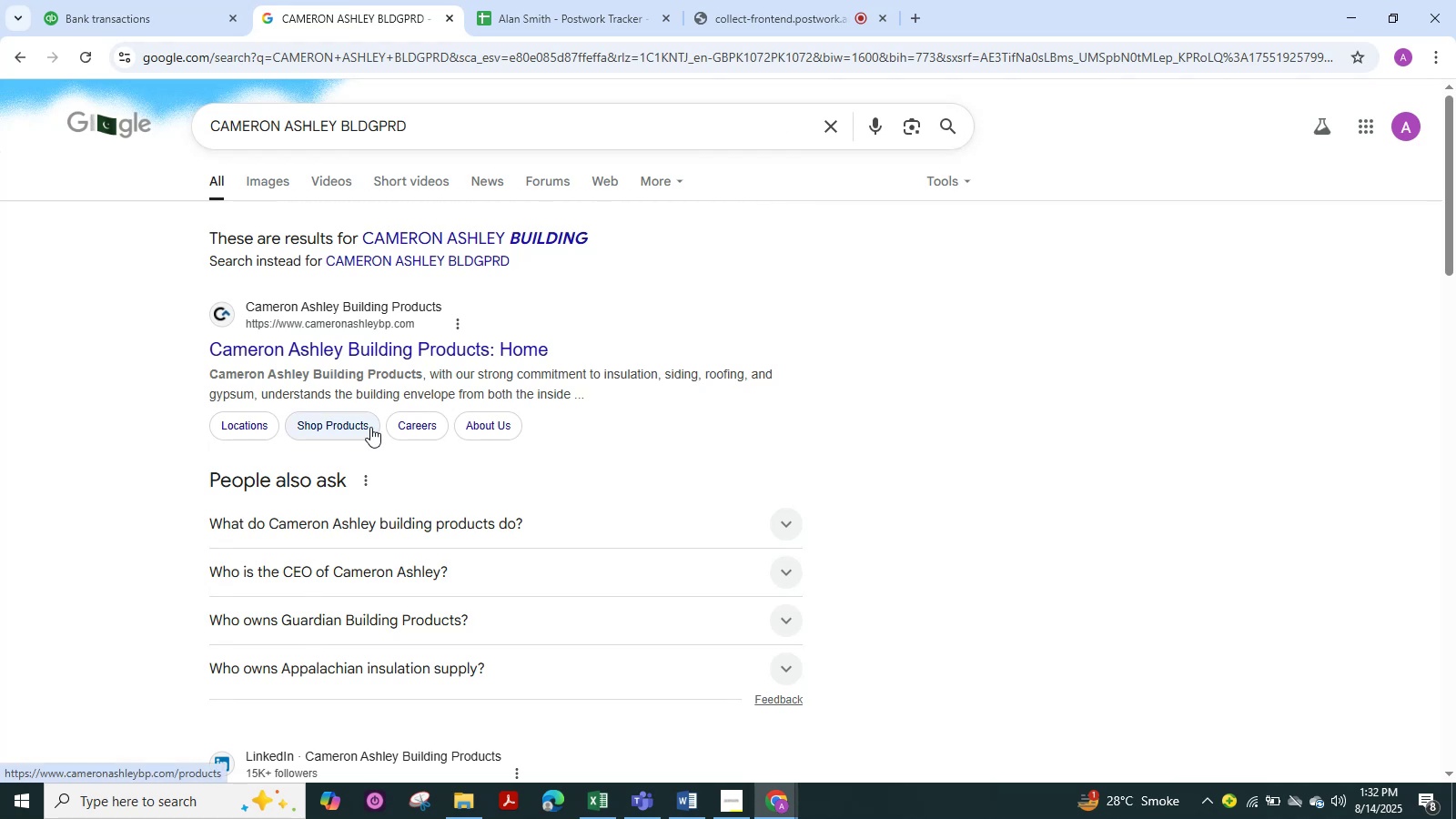 
left_click([263, 171])
 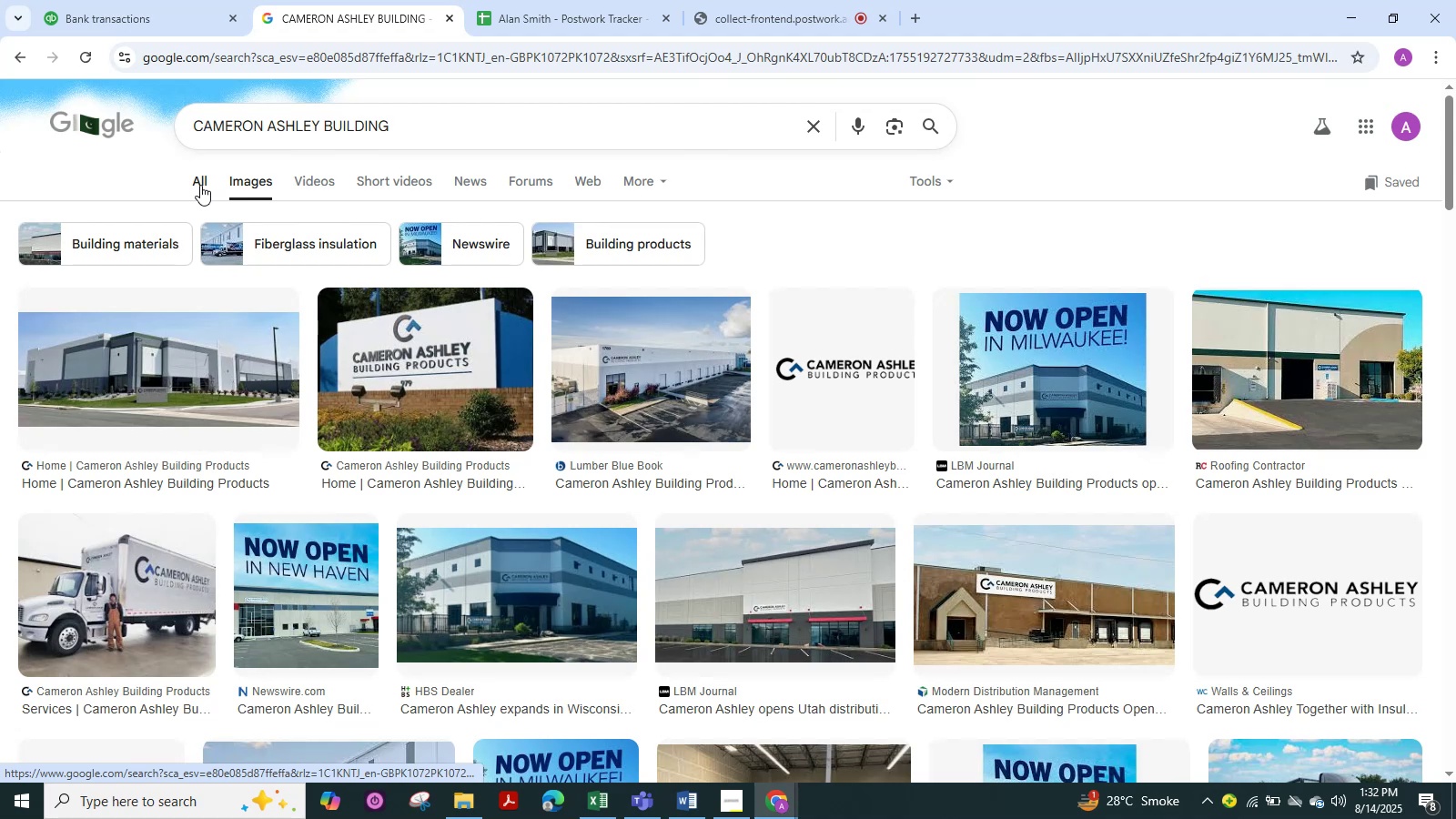 
left_click([200, 185])
 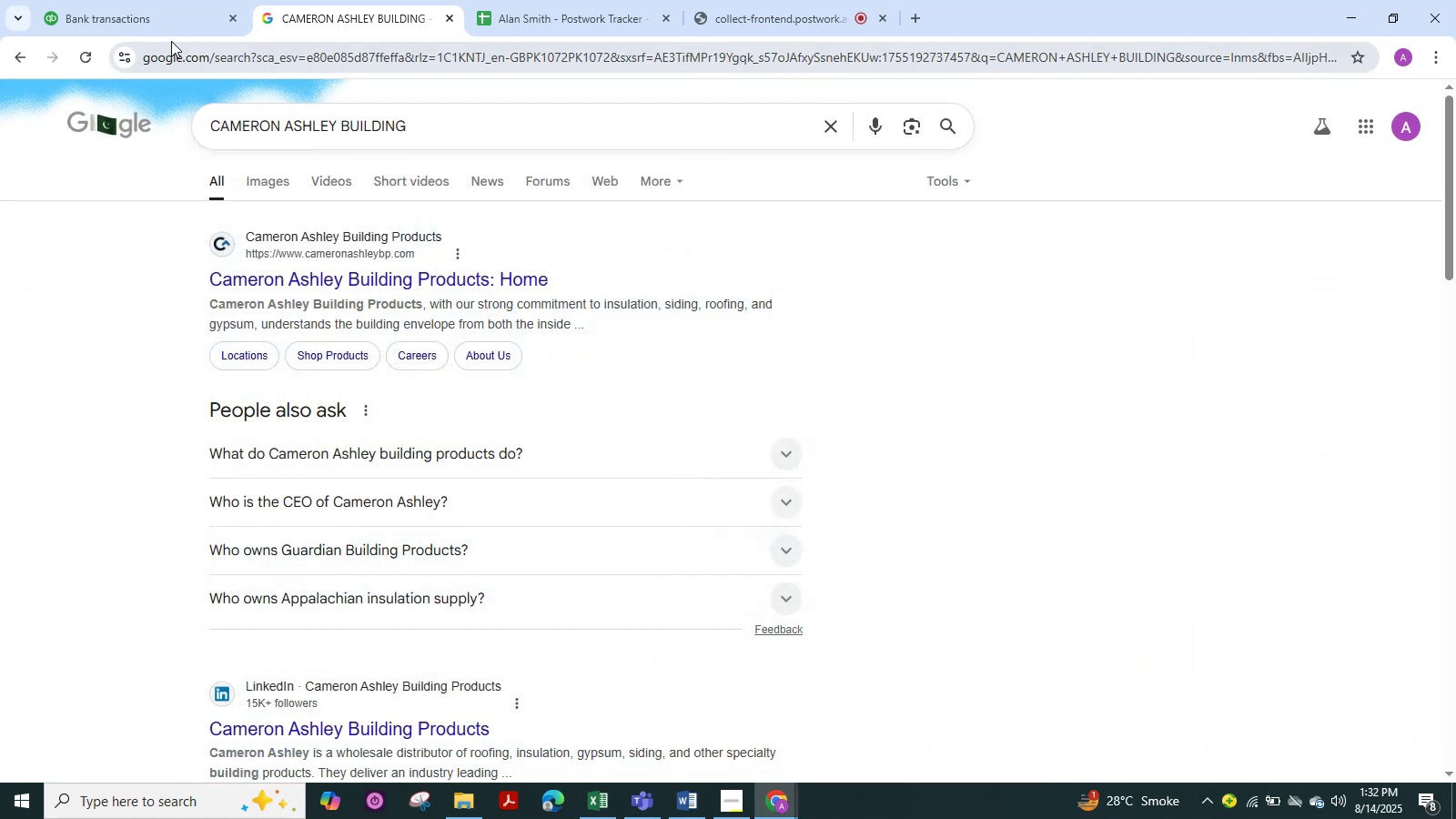 
left_click([175, 31])
 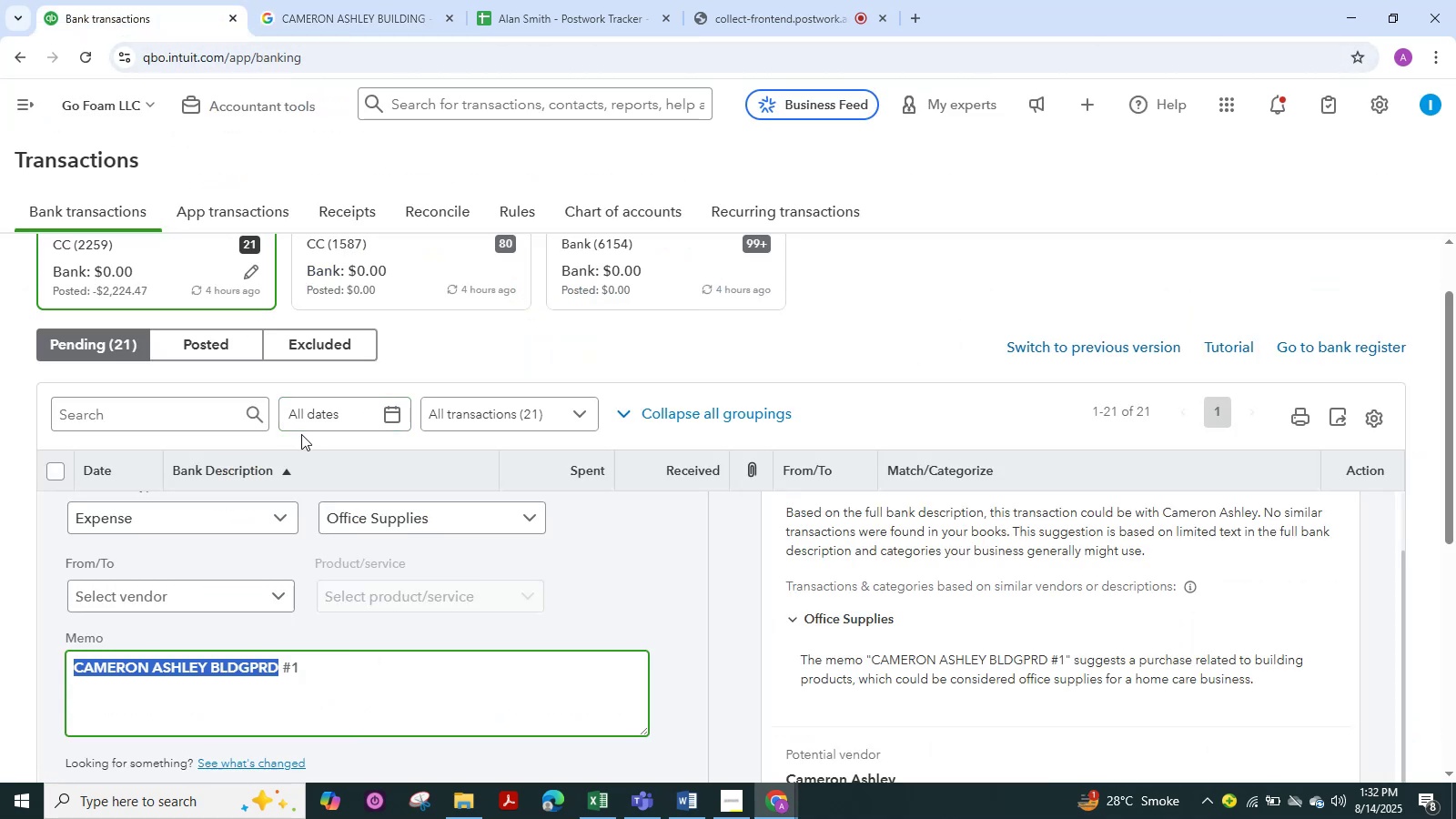 
scroll: coordinate [363, 549], scroll_direction: down, amount: 7.0
 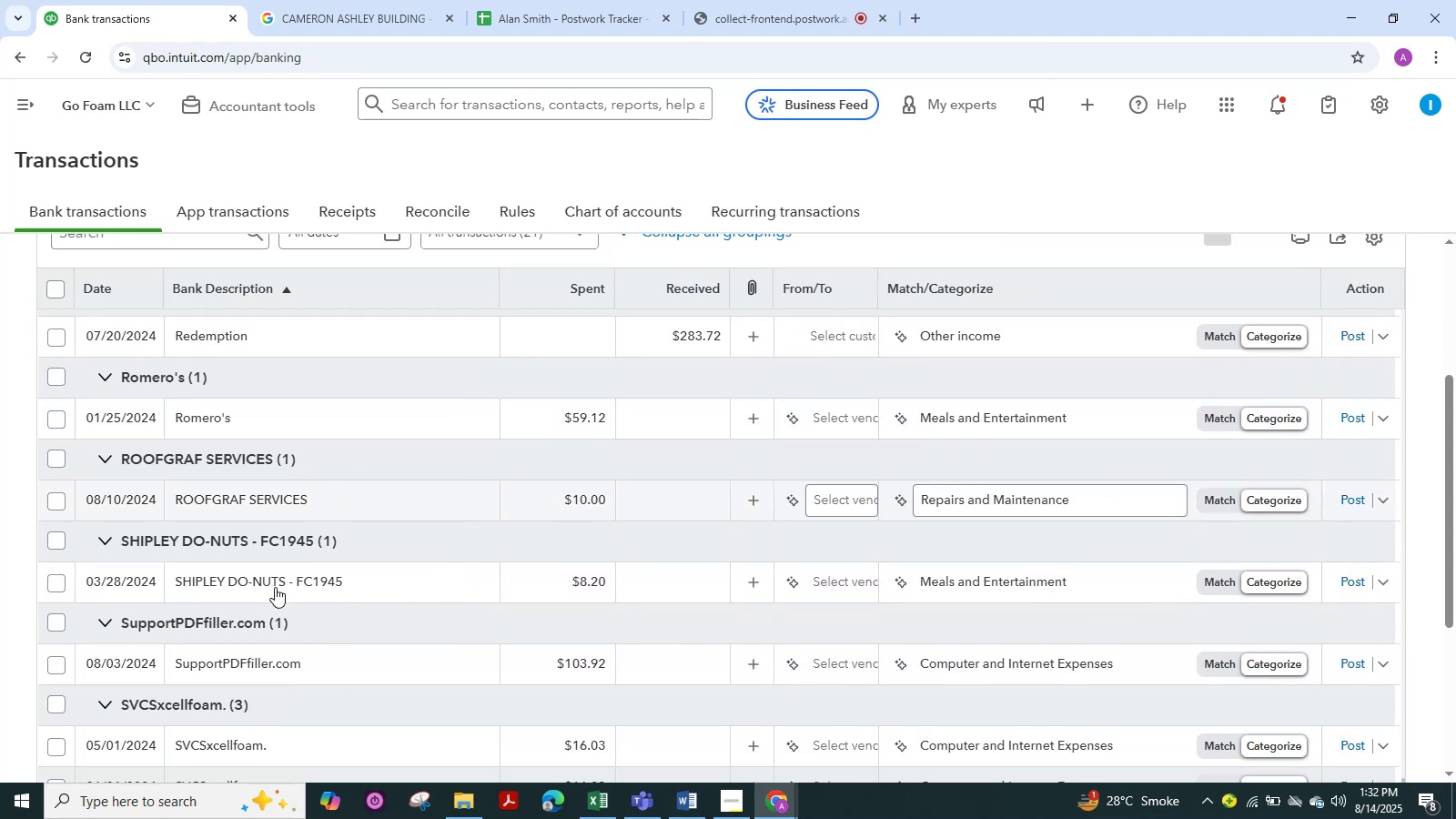 
left_click([266, 579])
 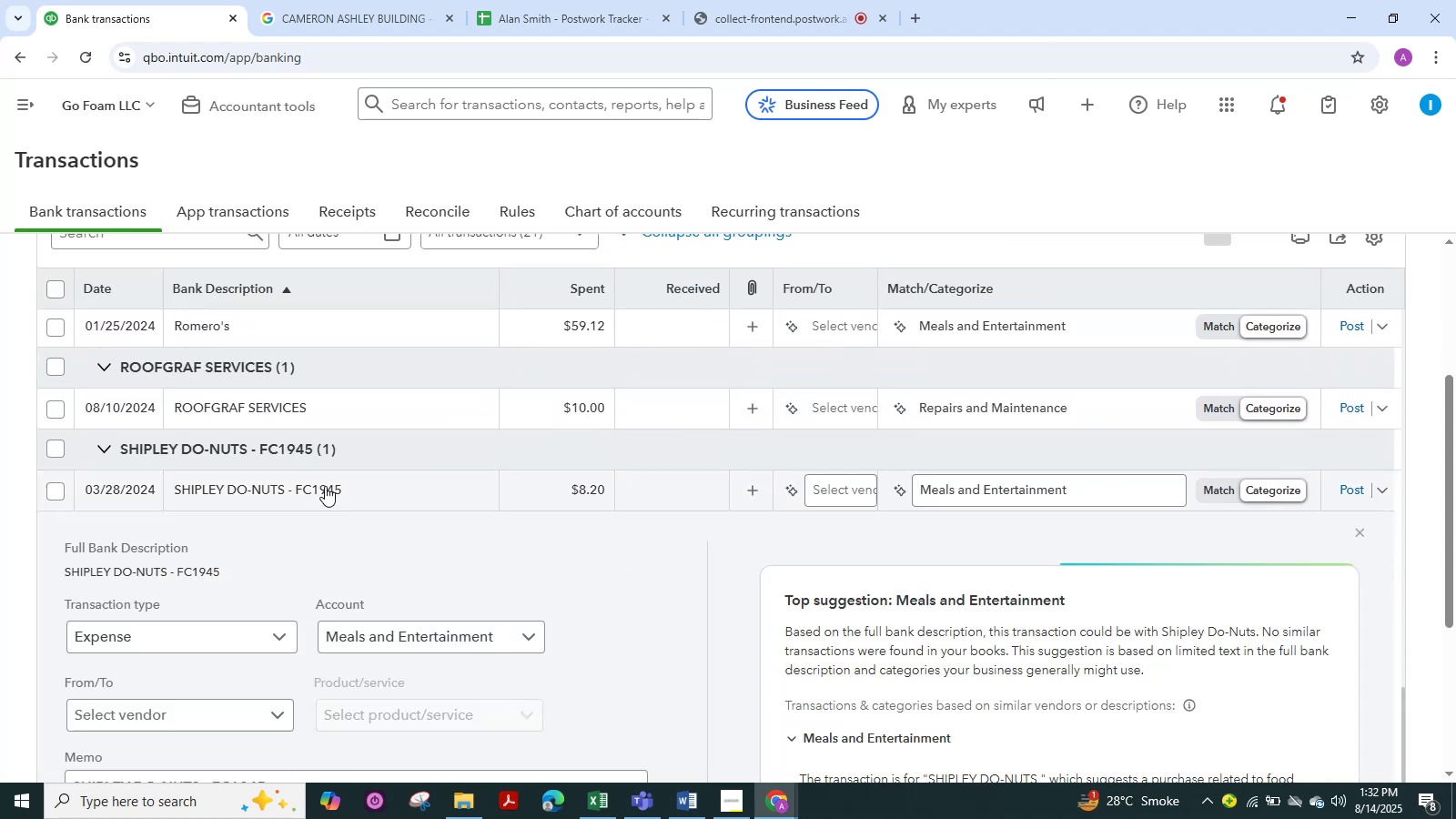 
scroll: coordinate [255, 603], scroll_direction: down, amount: 6.0
 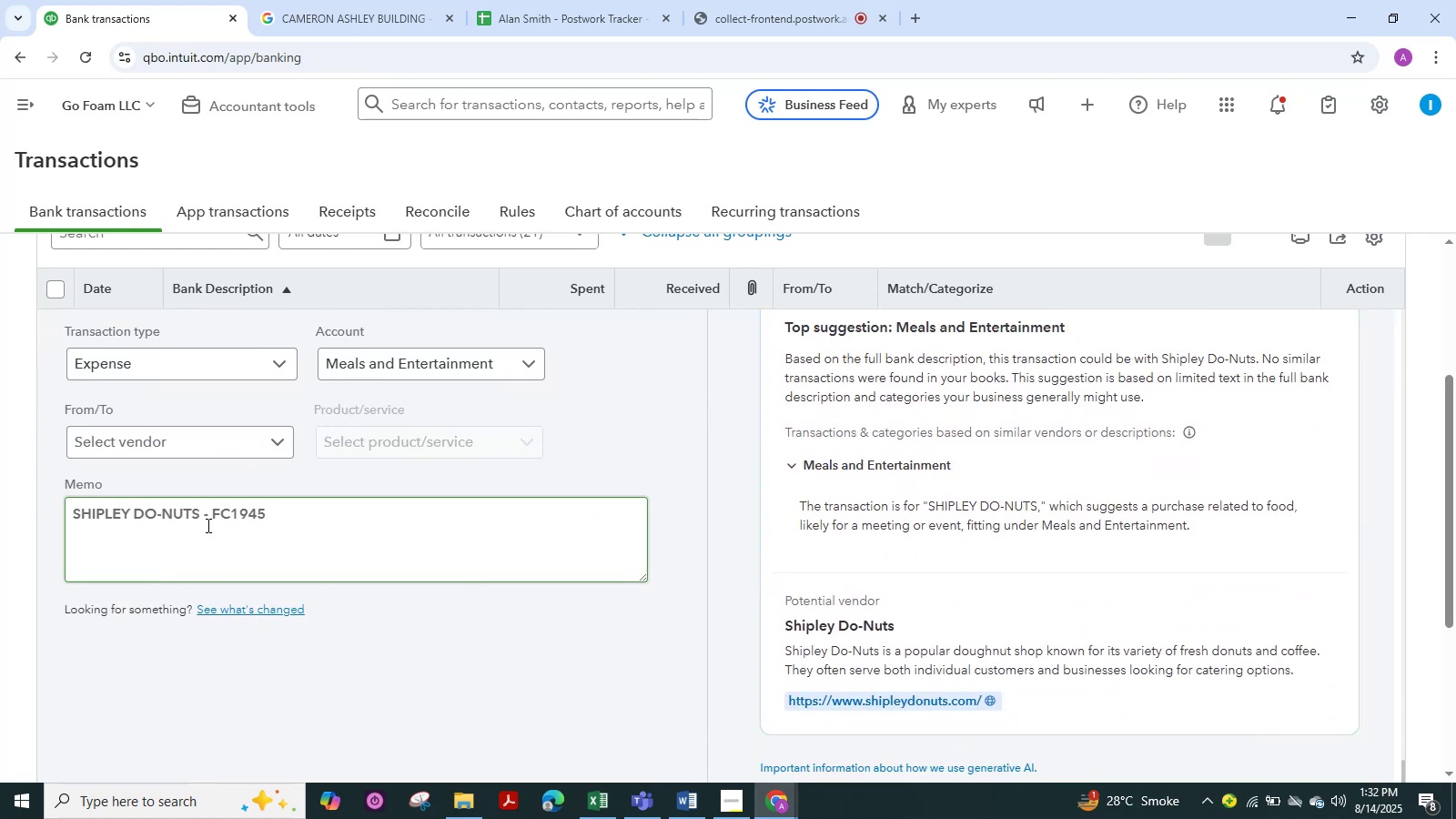 
left_click_drag(start_coordinate=[203, 515], to_coordinate=[35, 505])
 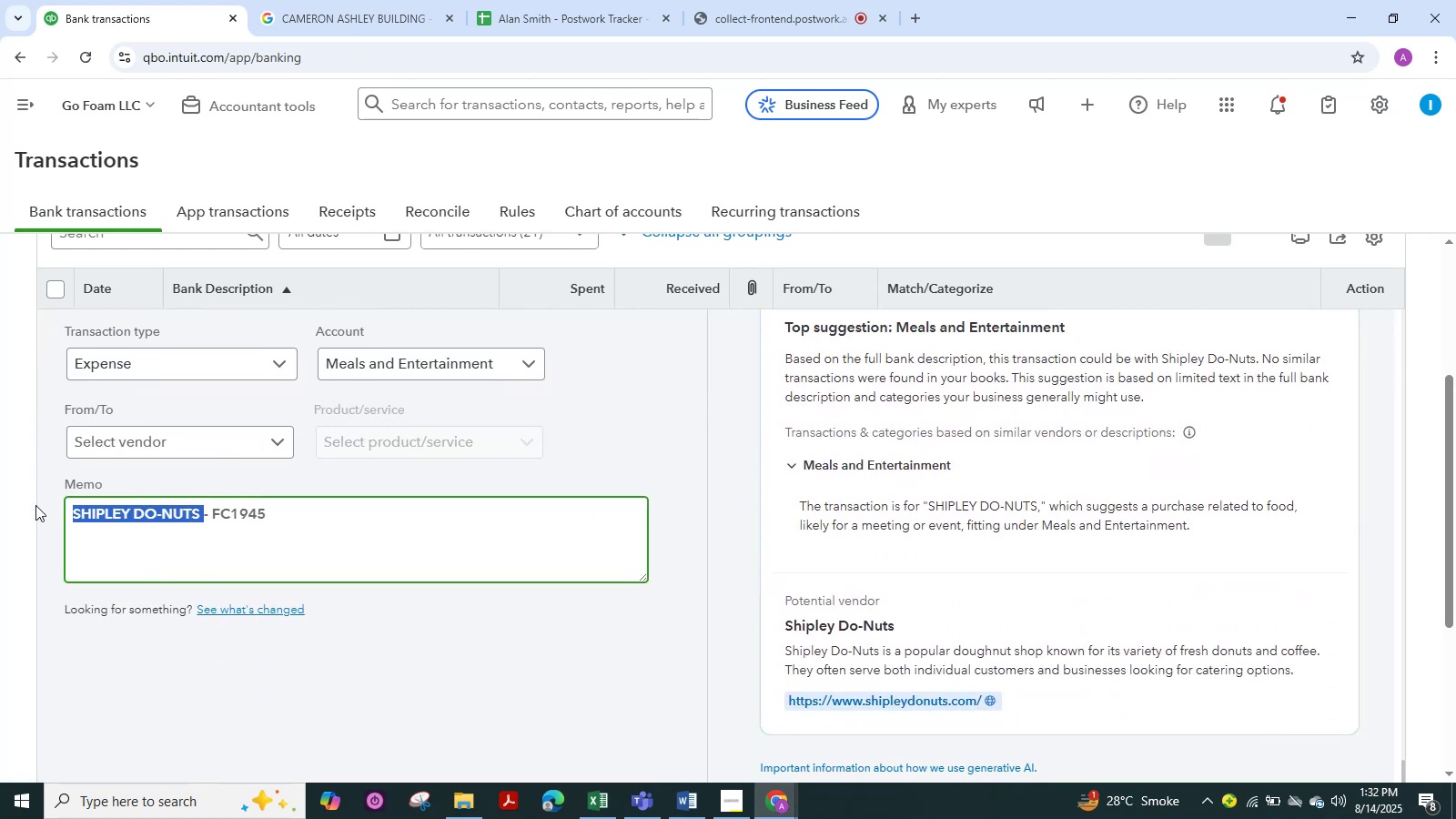 
key(Control+C)
 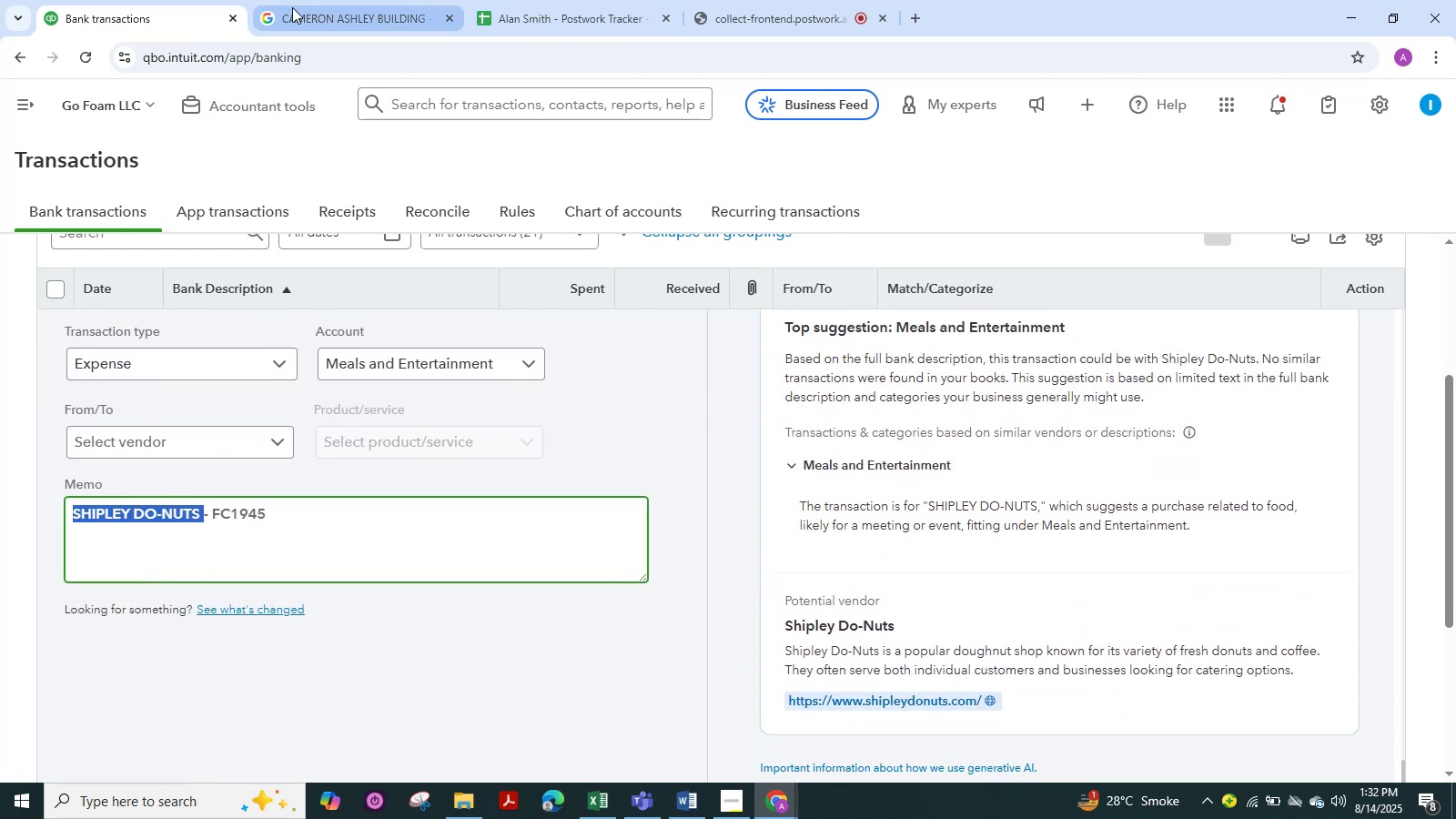 
left_click([337, 9])
 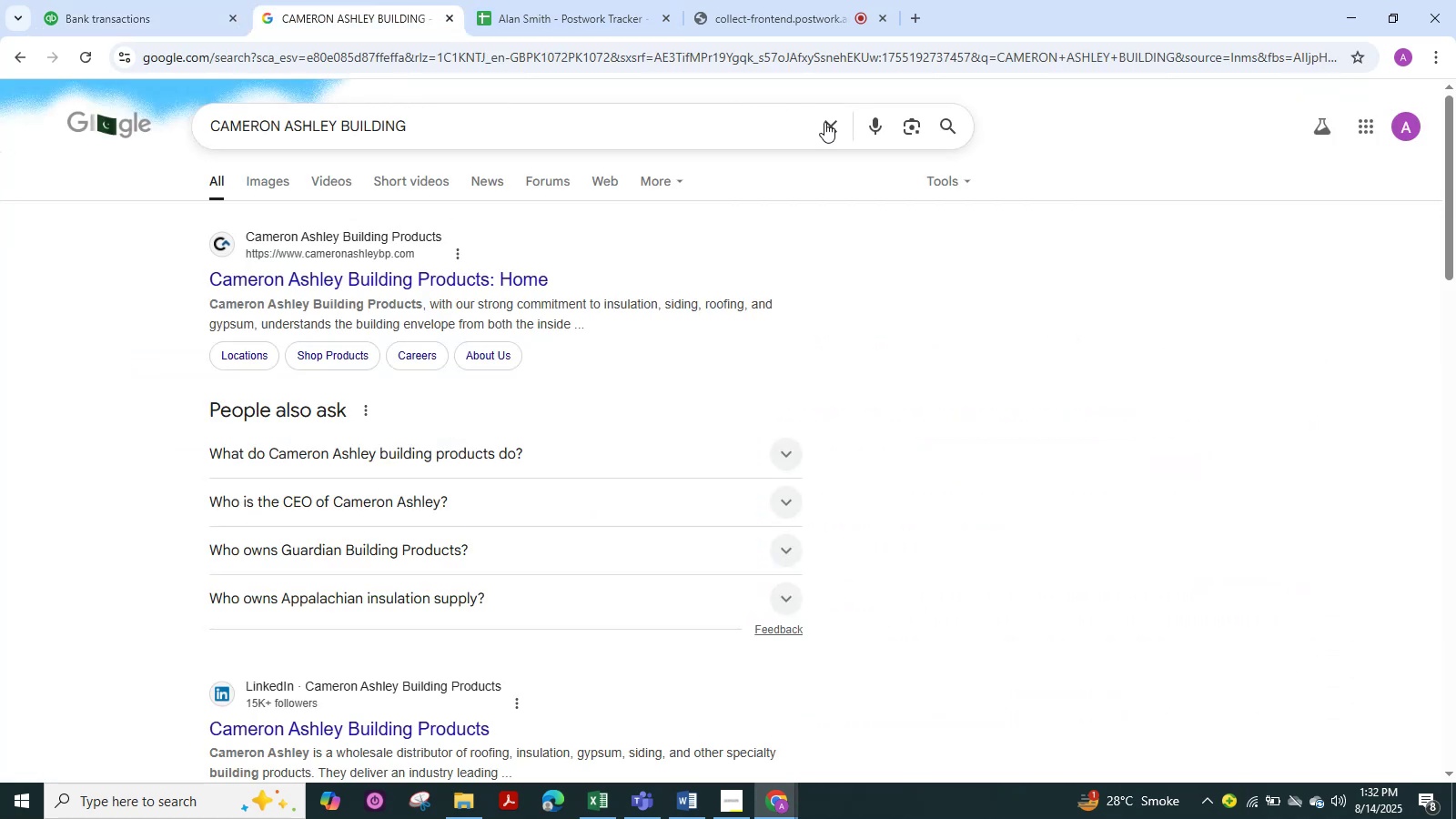 
left_click([830, 122])
 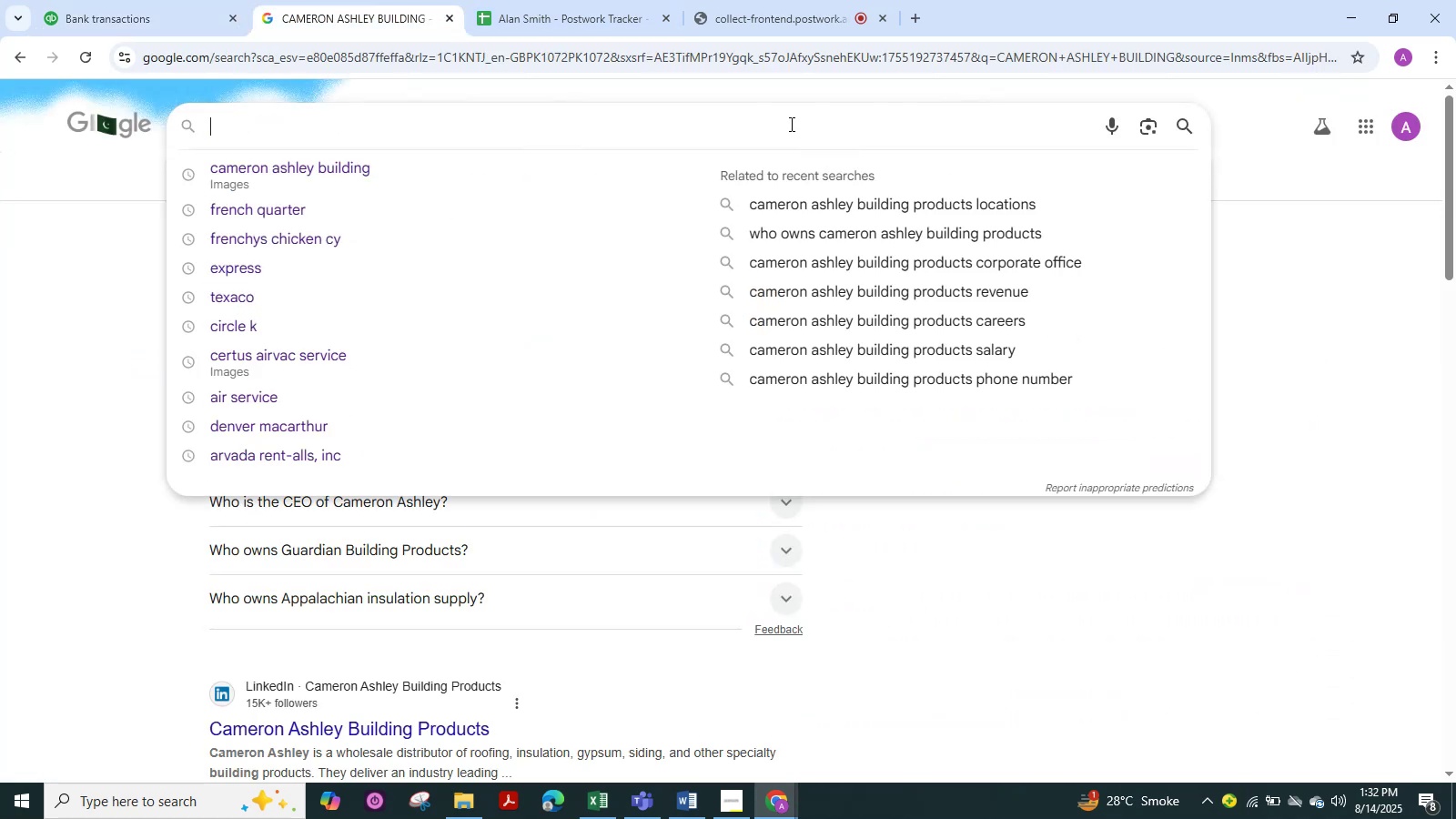 
double_click([790, 124])
 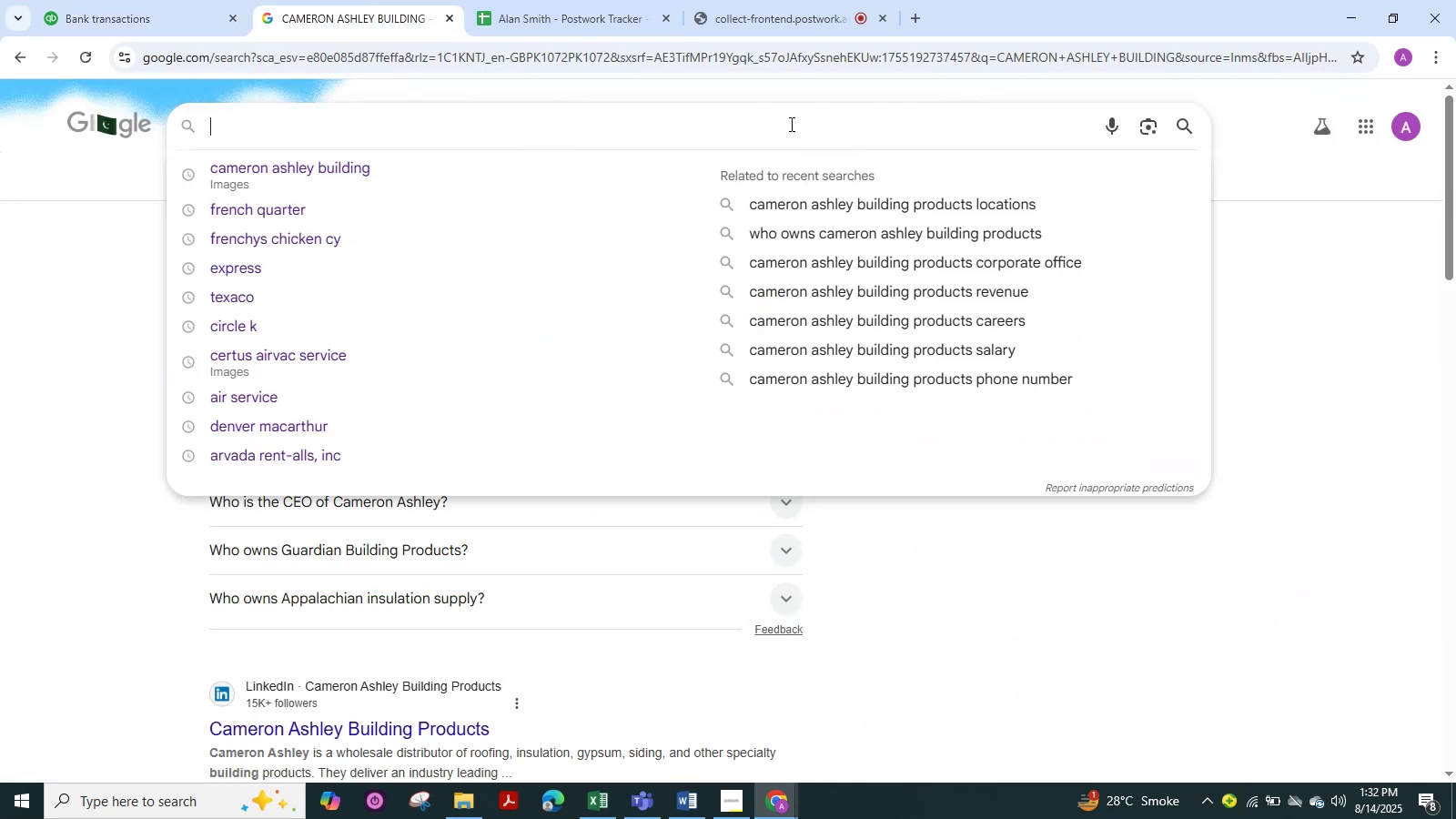 
key(Control+V)
 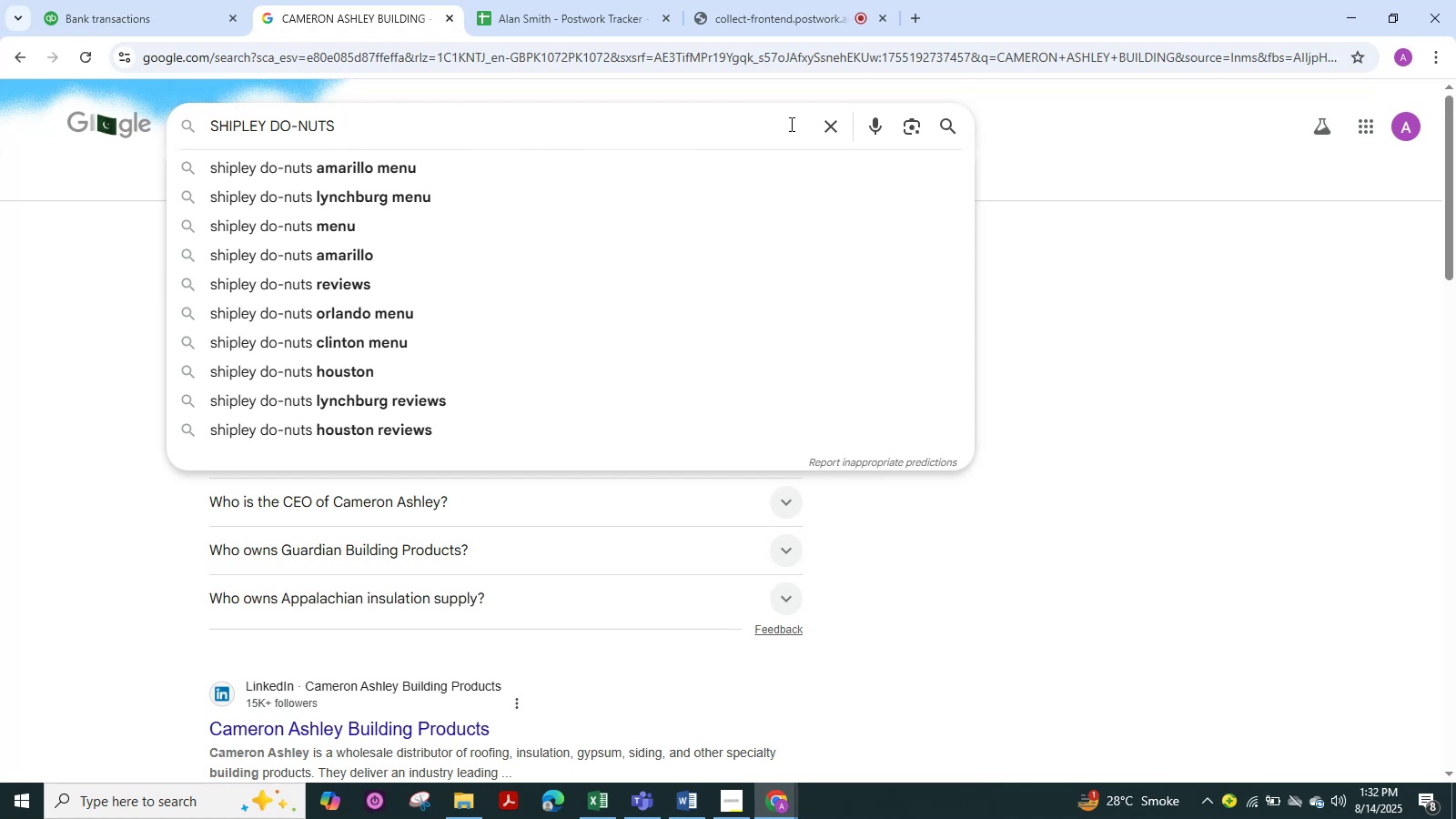 
key(NumpadEnter)
 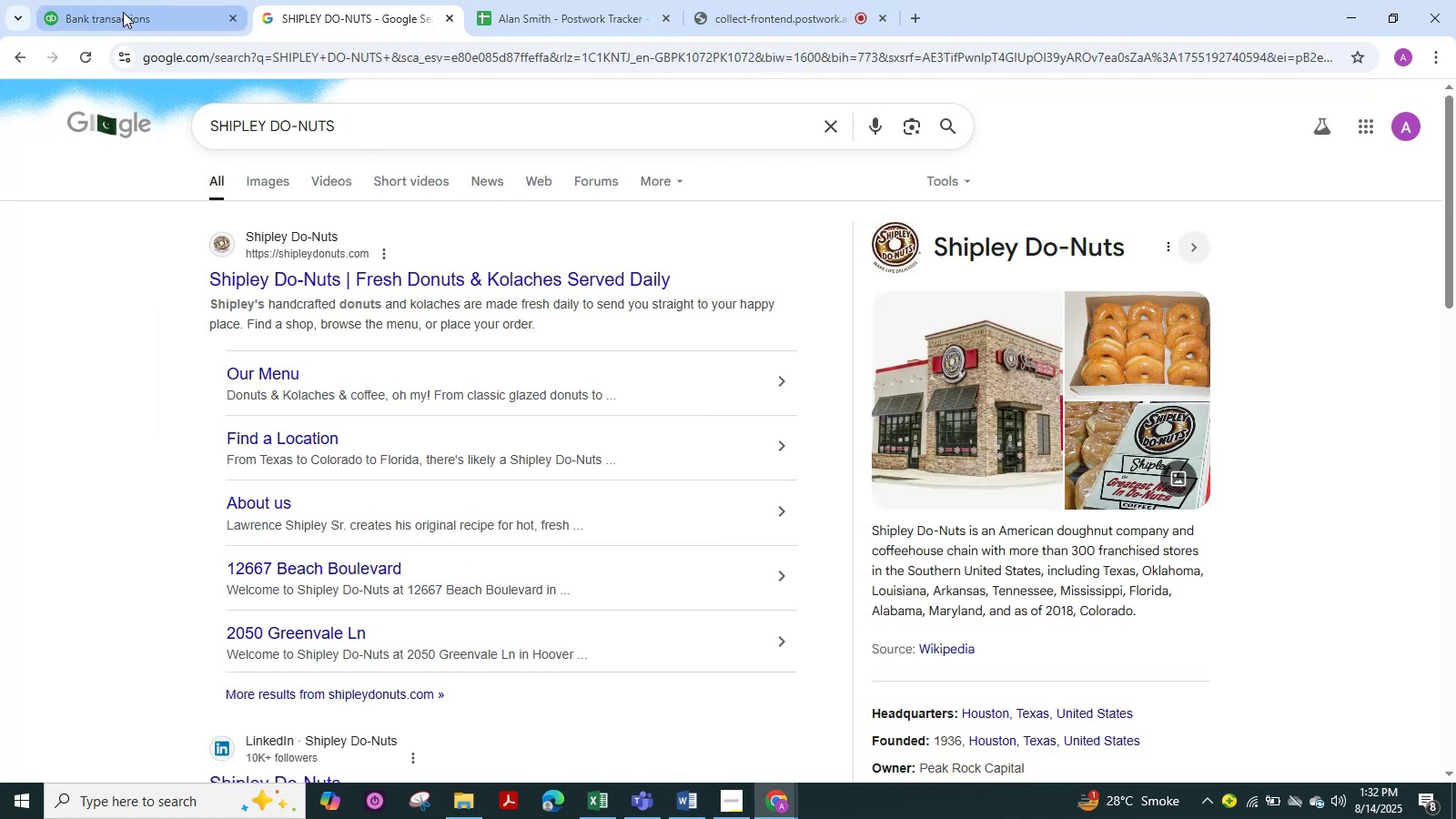 
wait(9.18)
 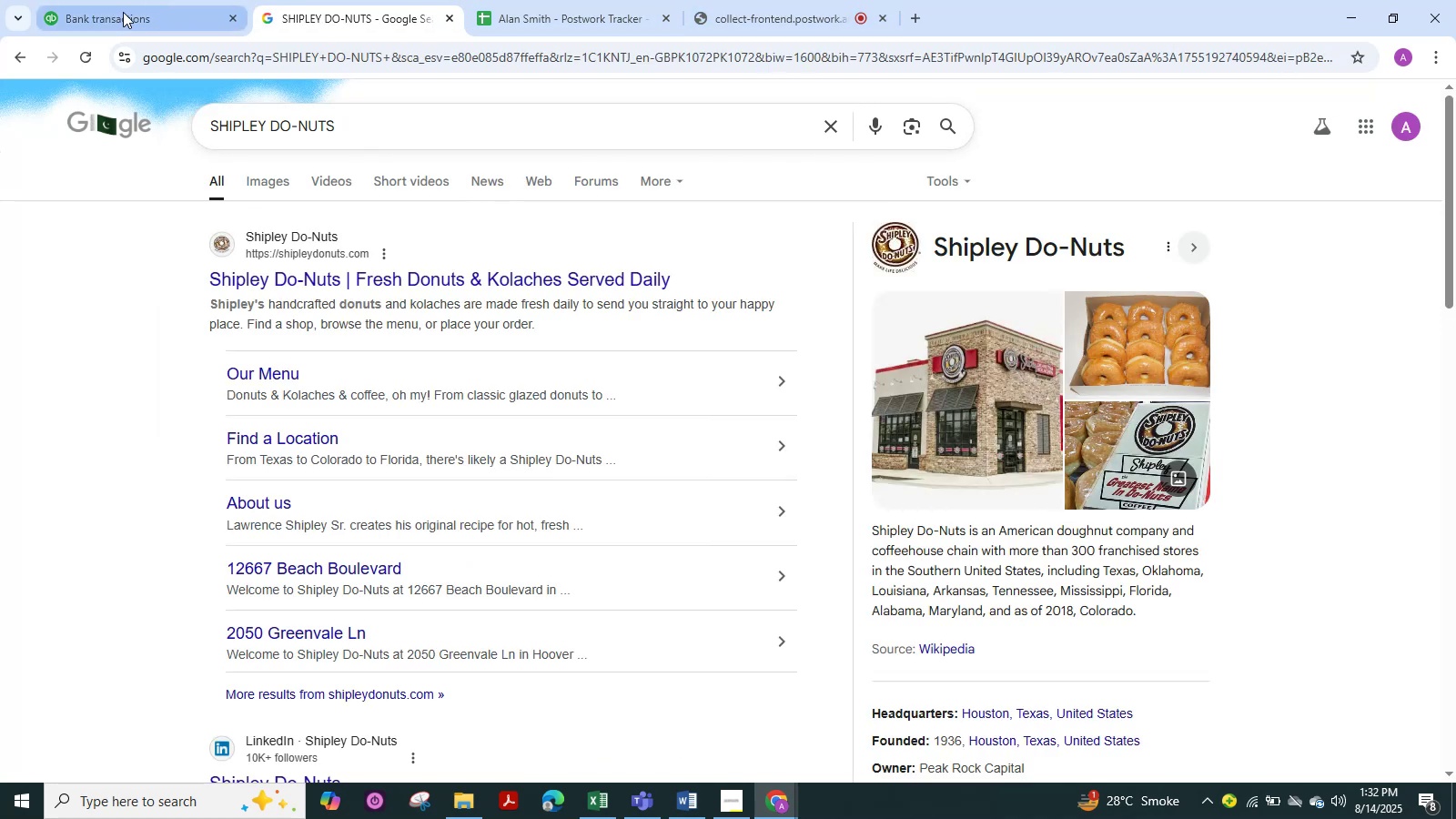 
left_click([123, 12])
 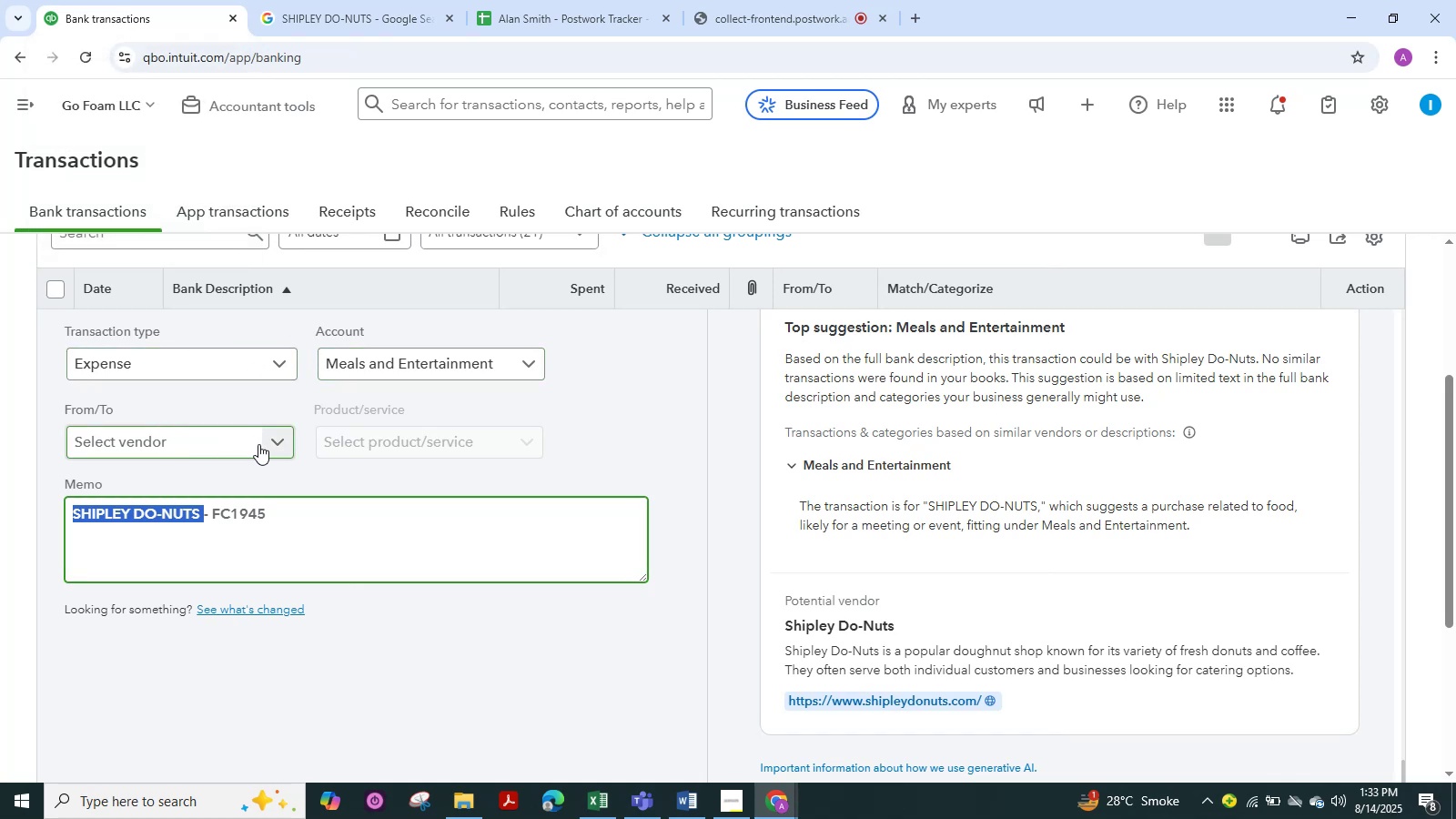 
left_click([216, 438])
 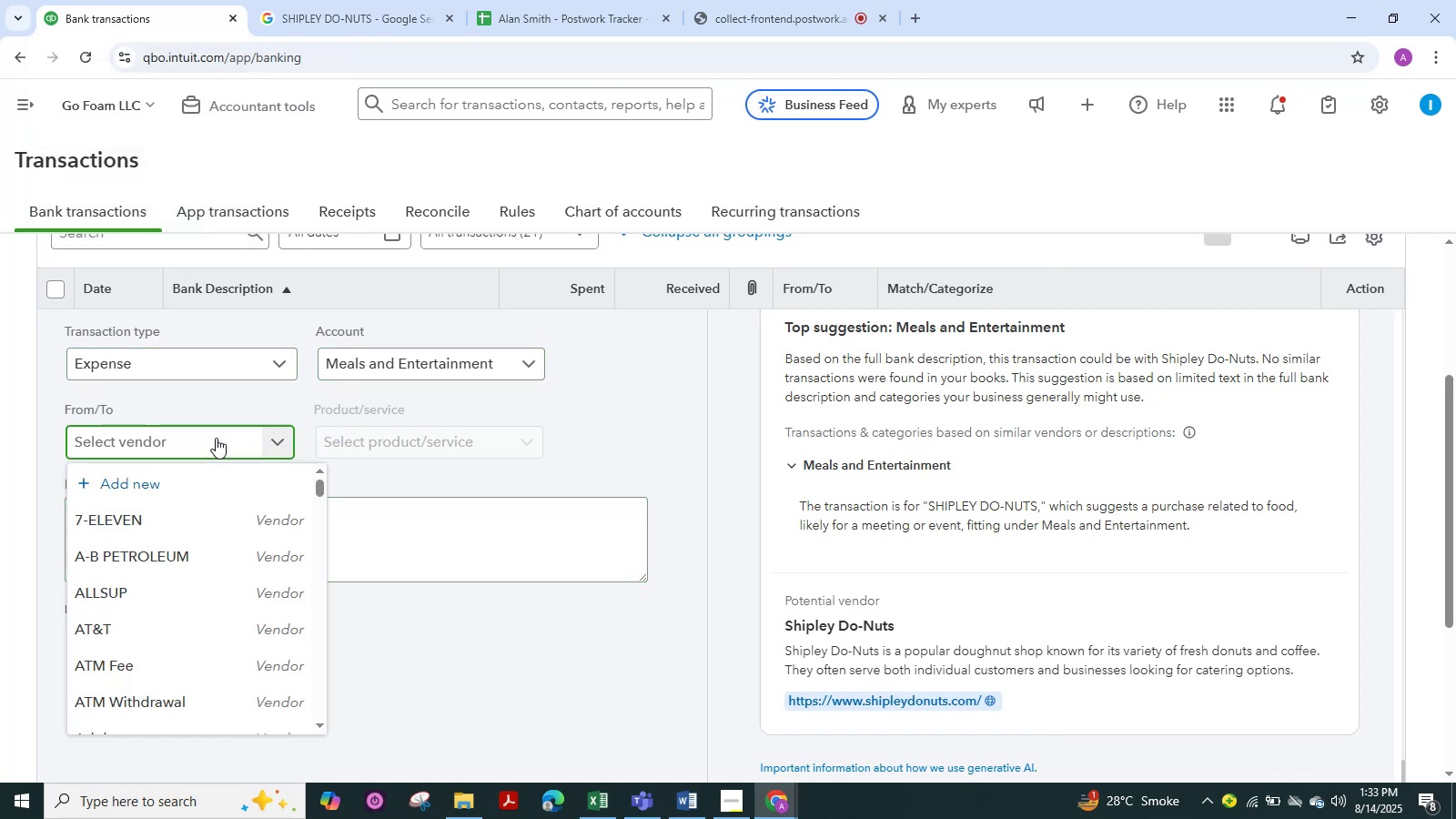 
key(Control+V)
 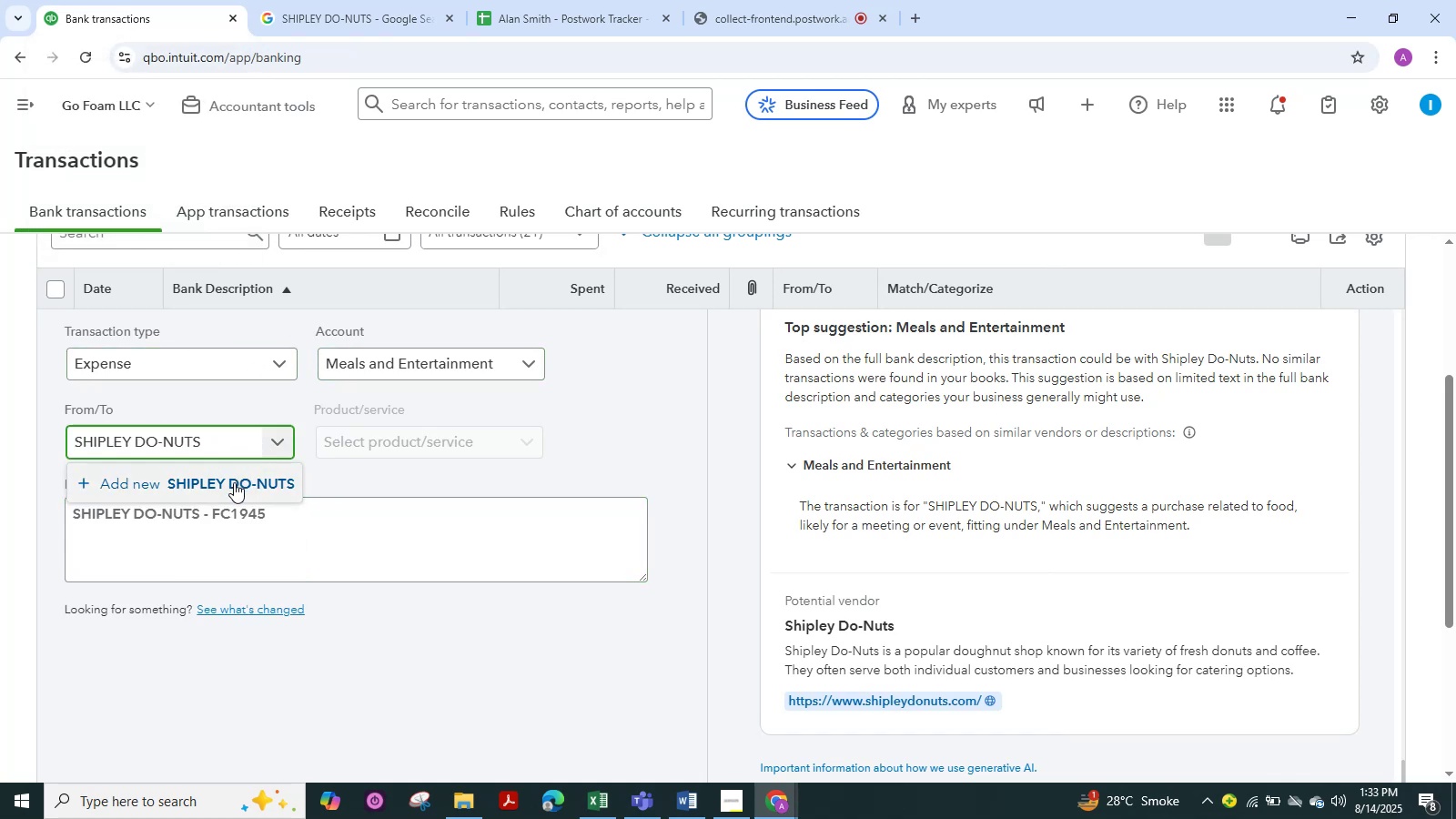 
left_click([228, 490])
 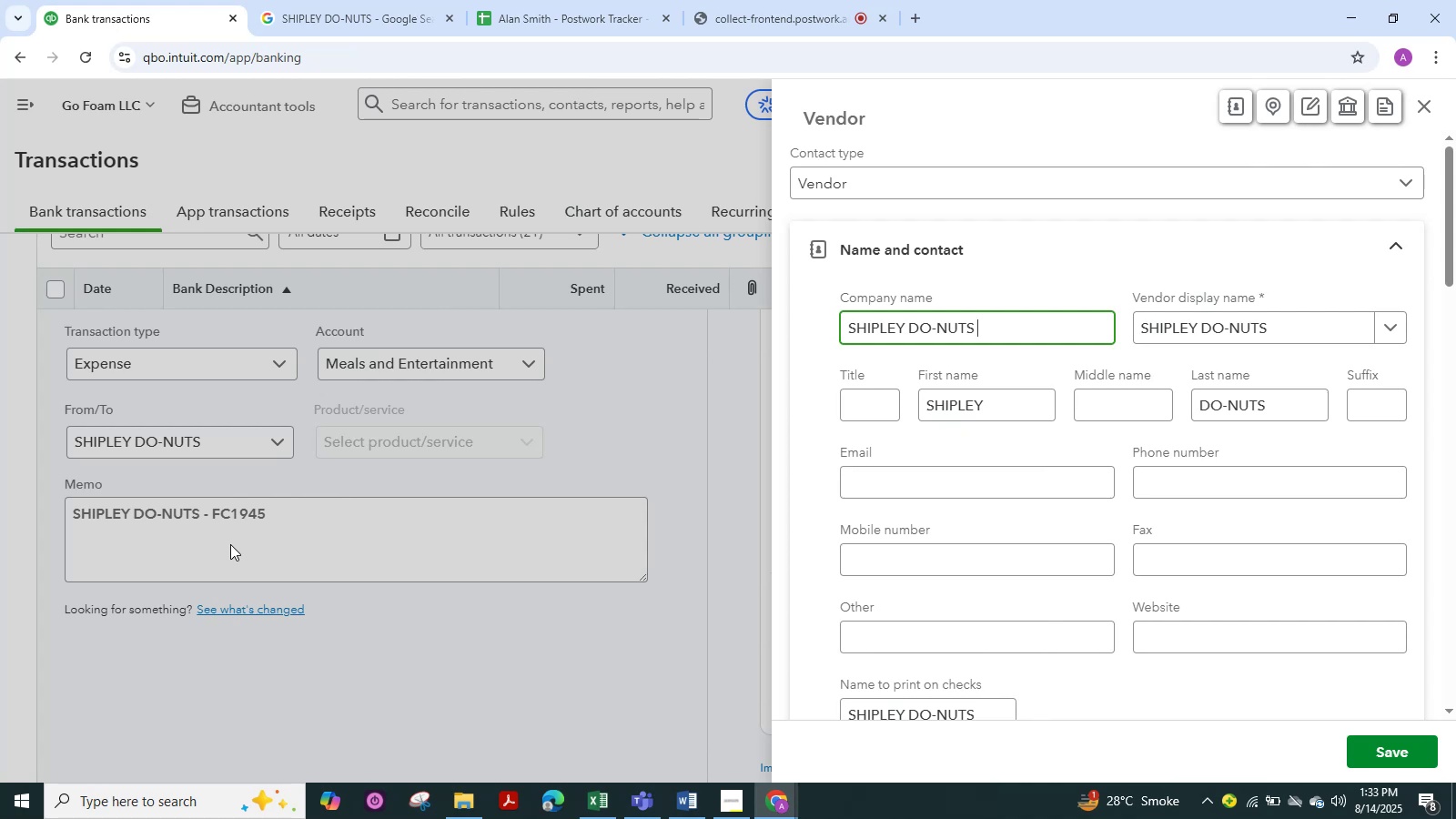 
wait(18.12)
 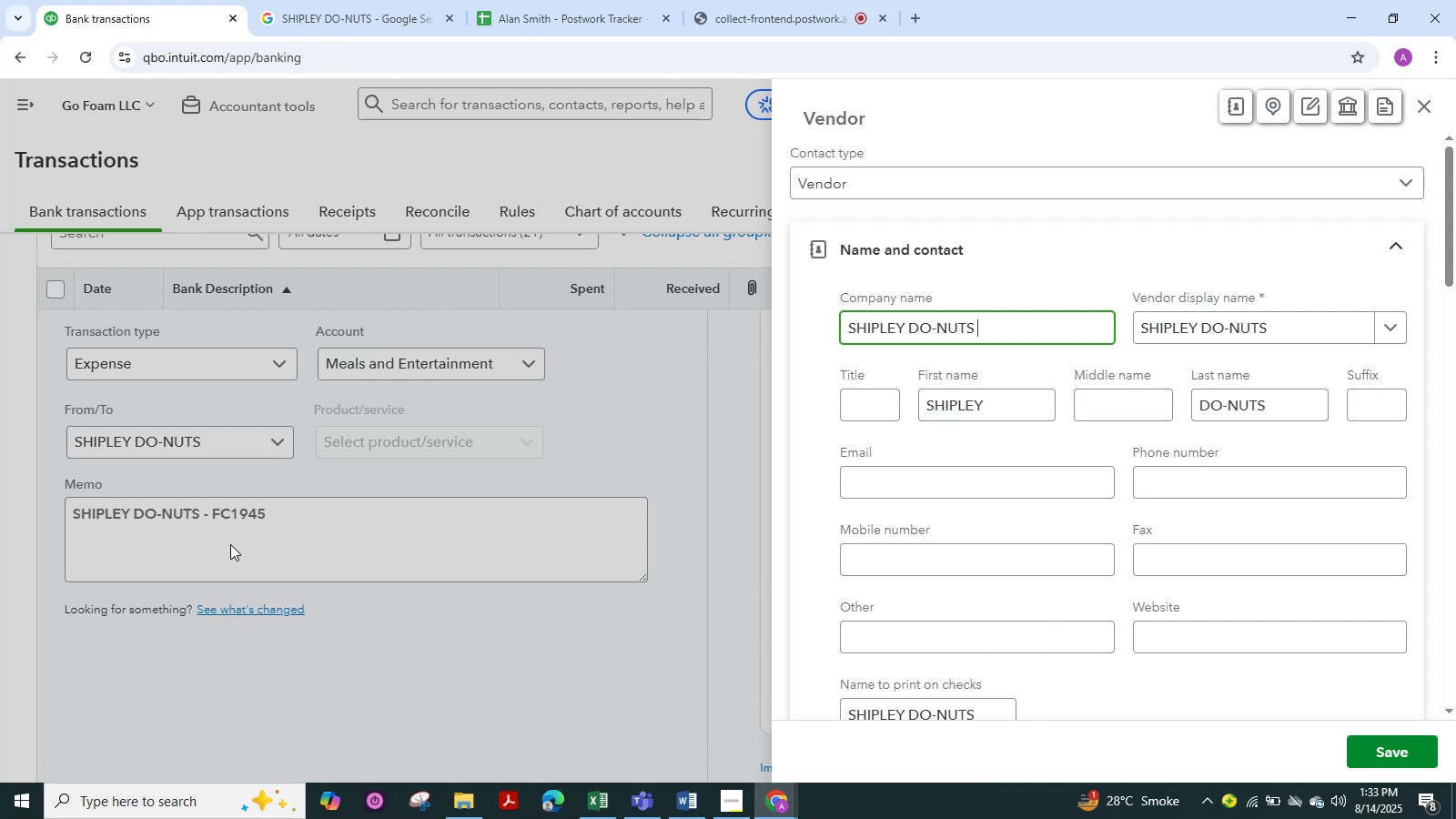 
scroll: coordinate [555, 516], scroll_direction: down, amount: 6.0
 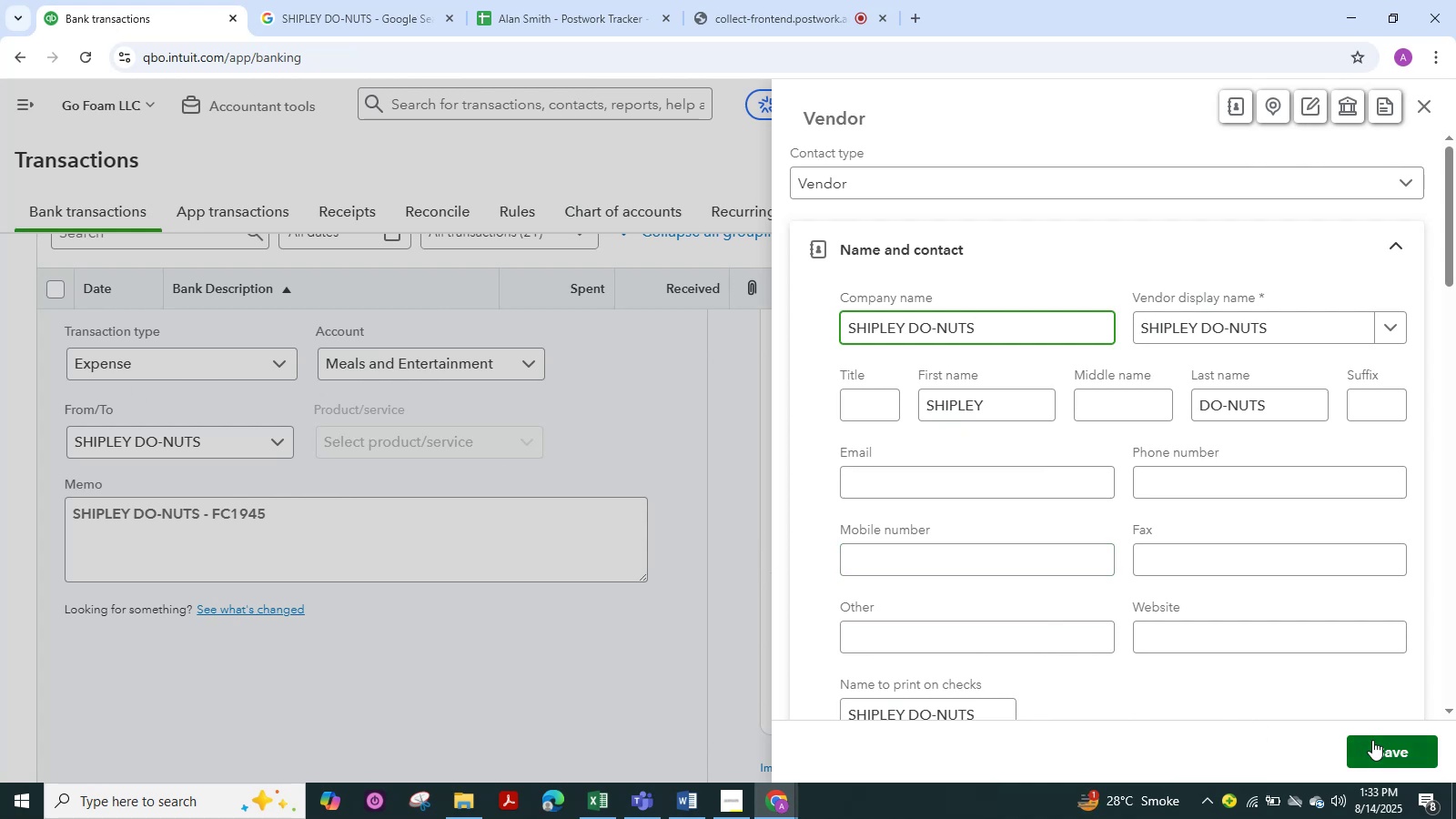 
left_click([1383, 752])
 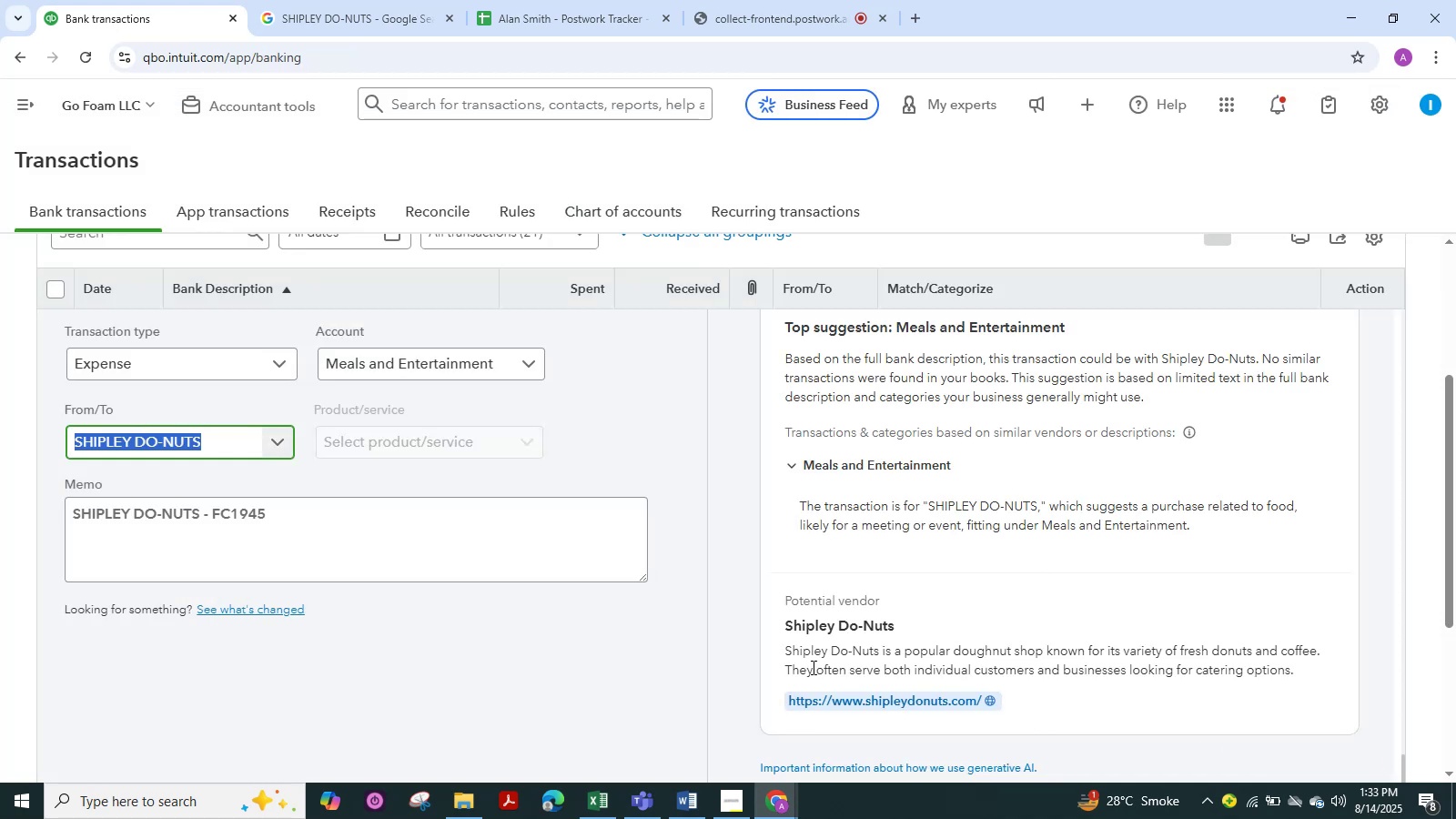 
wait(5.37)
 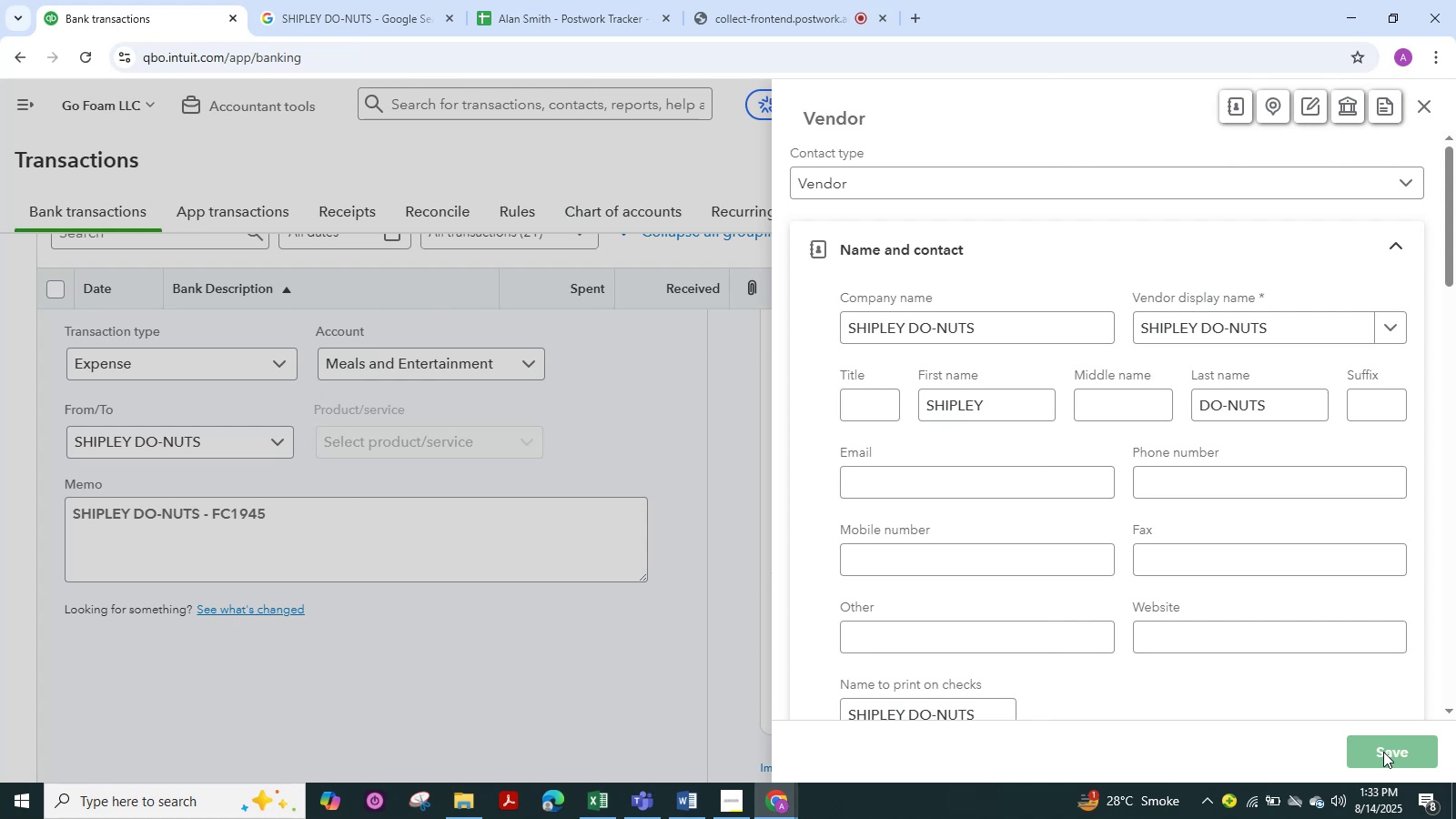 
scroll: coordinate [610, 616], scroll_direction: down, amount: 3.0
 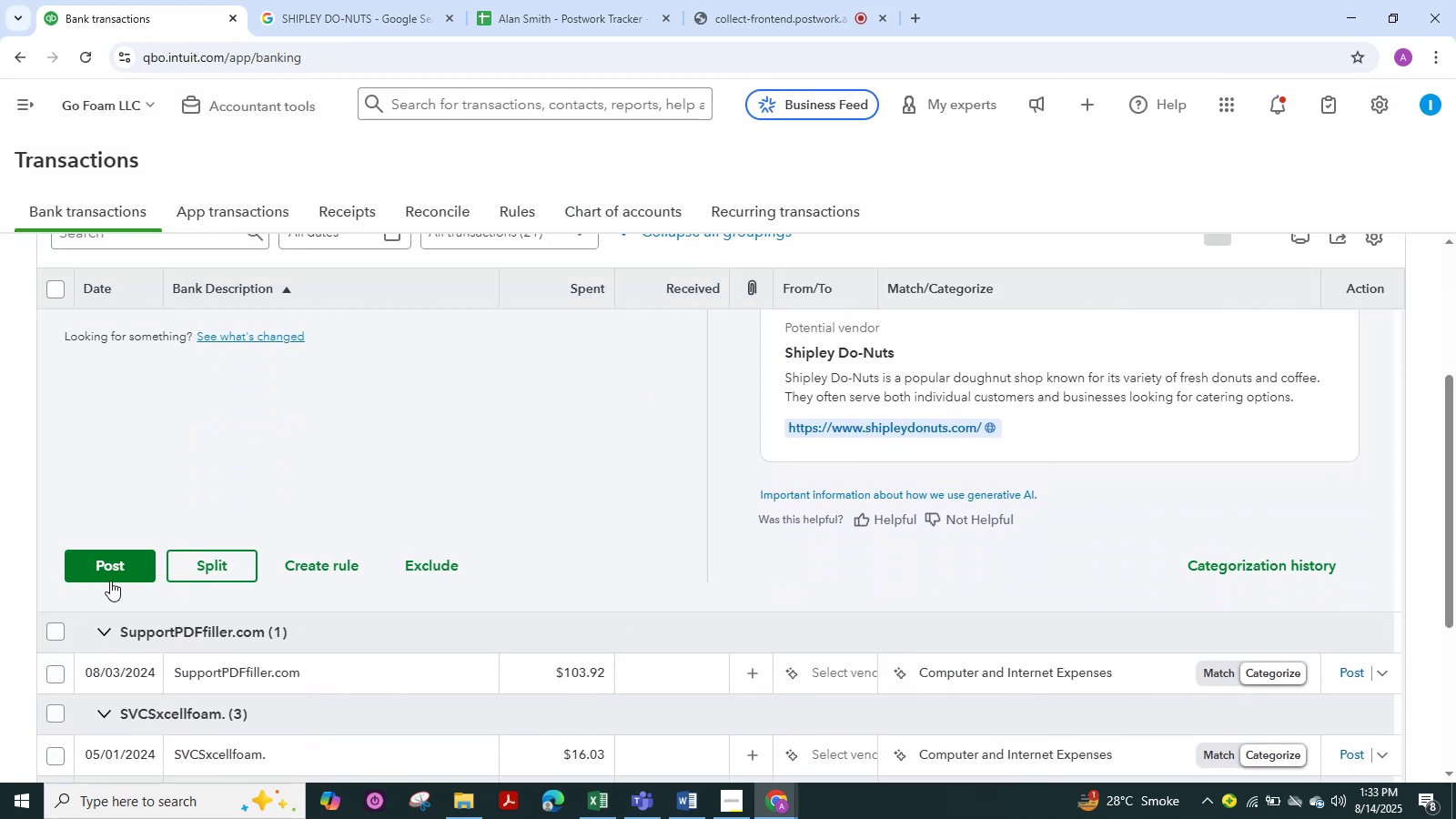 
left_click([109, 571])
 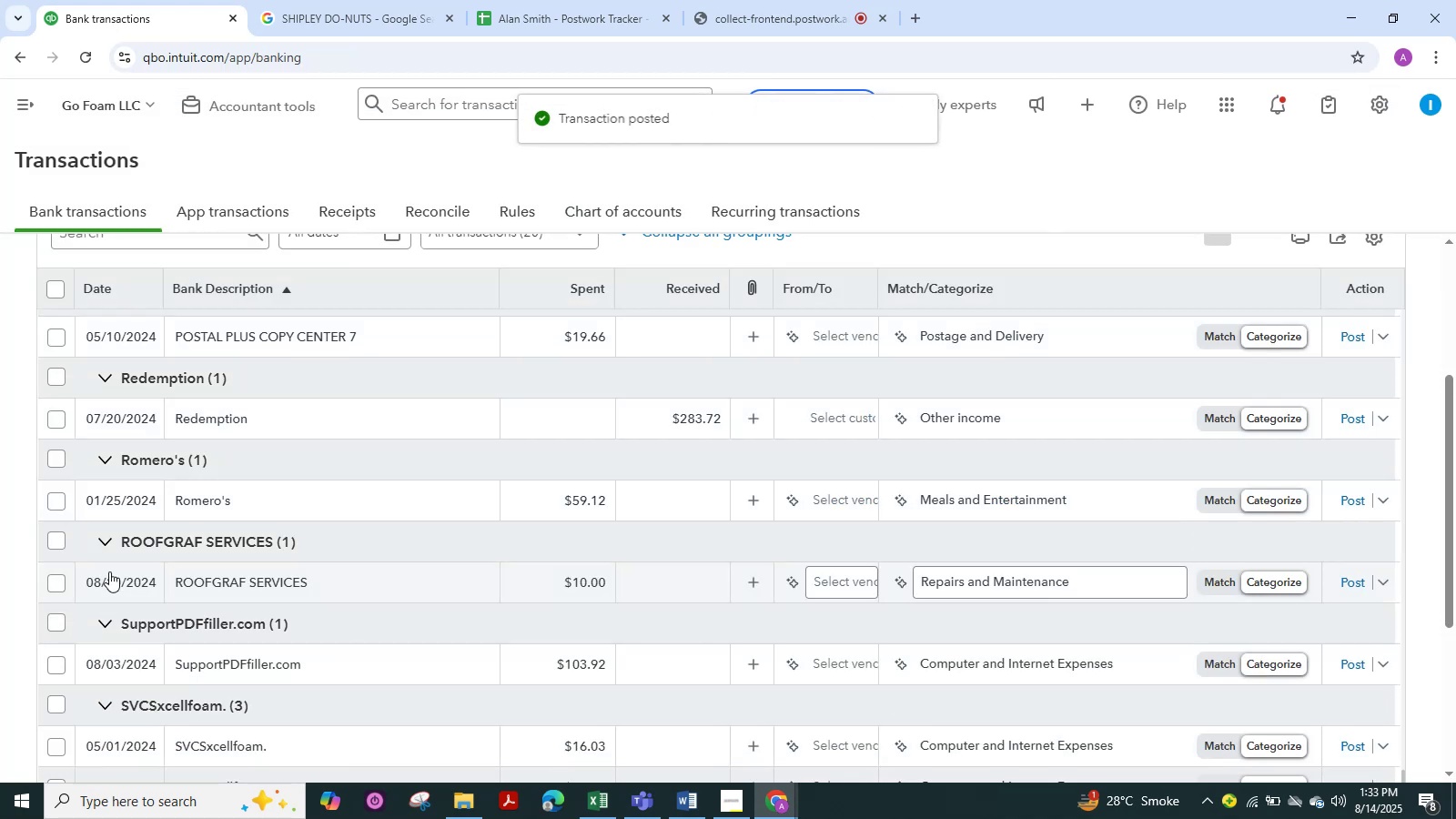 
scroll: coordinate [303, 500], scroll_direction: up, amount: 1.0
 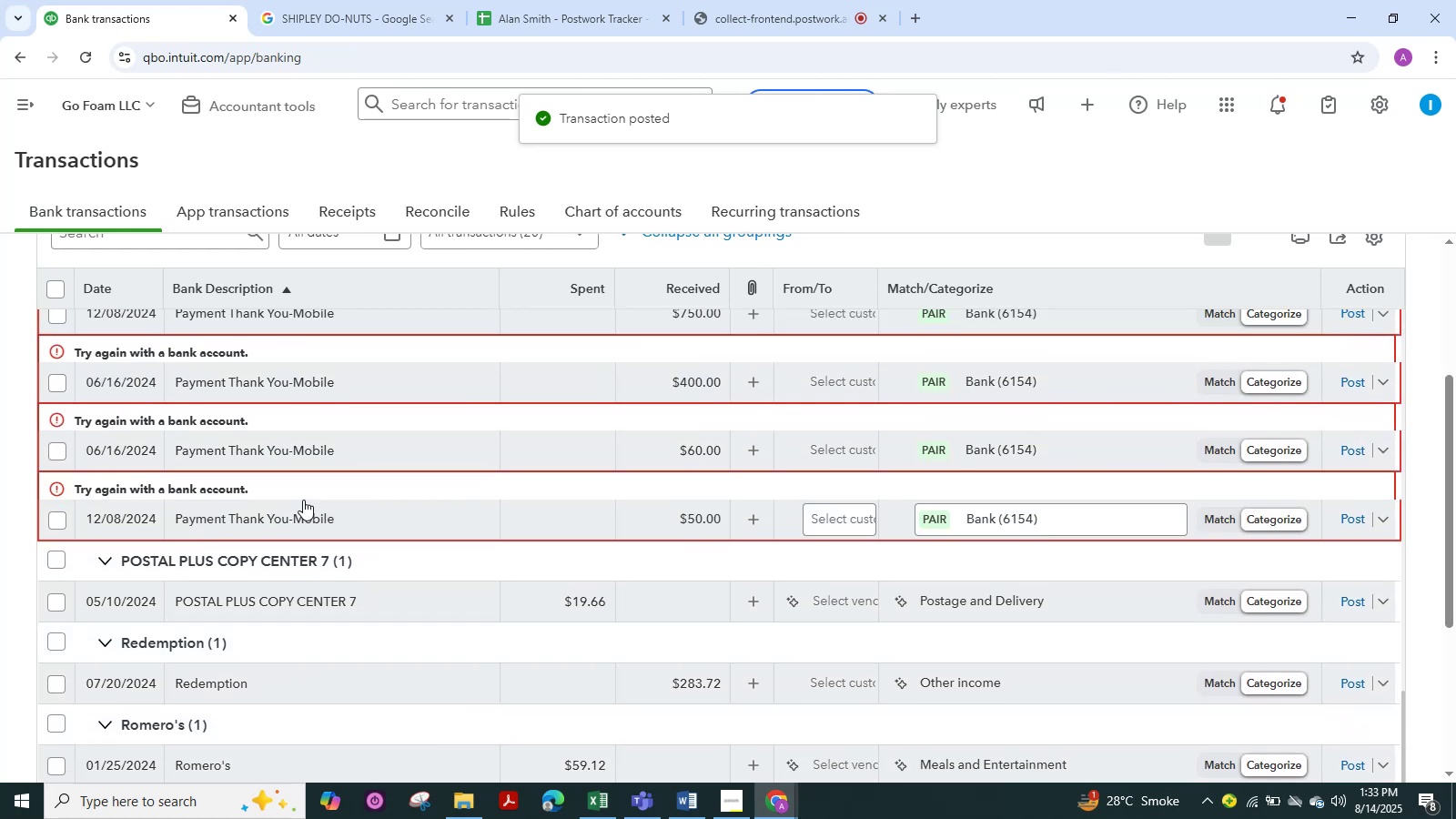 
scroll: coordinate [303, 500], scroll_direction: down, amount: 1.0
 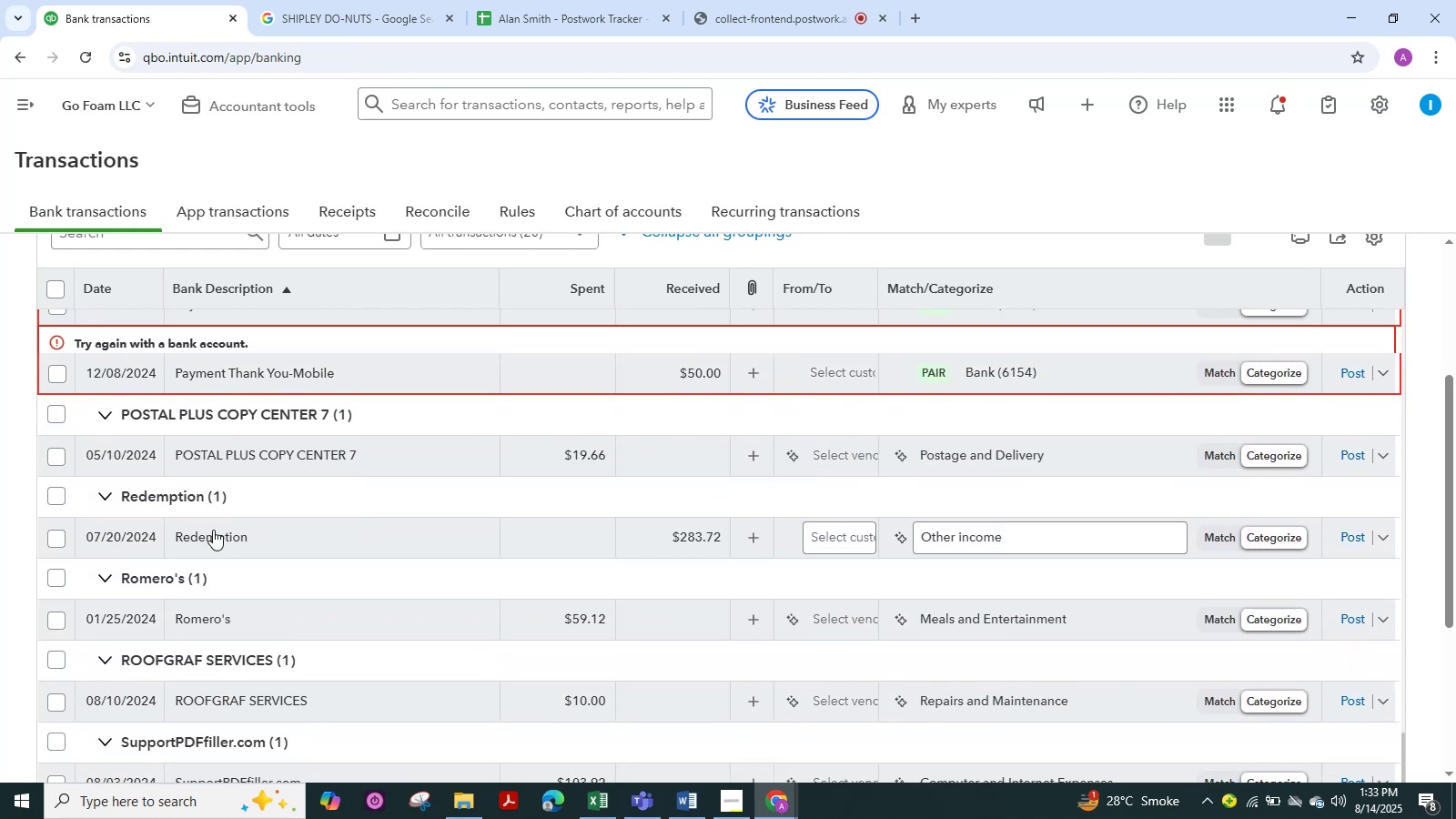 
wait(8.57)
 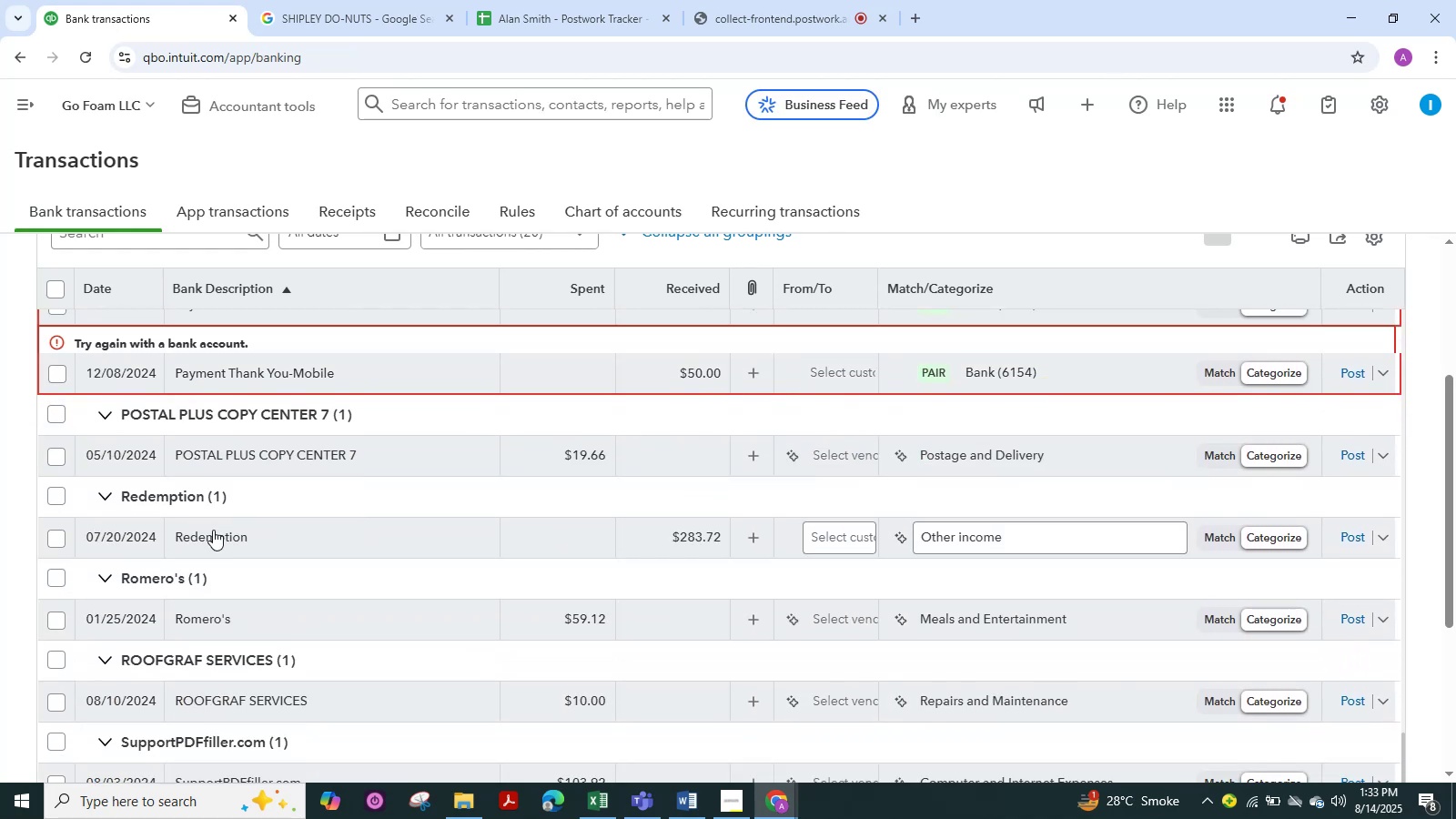 
left_click([219, 459])
 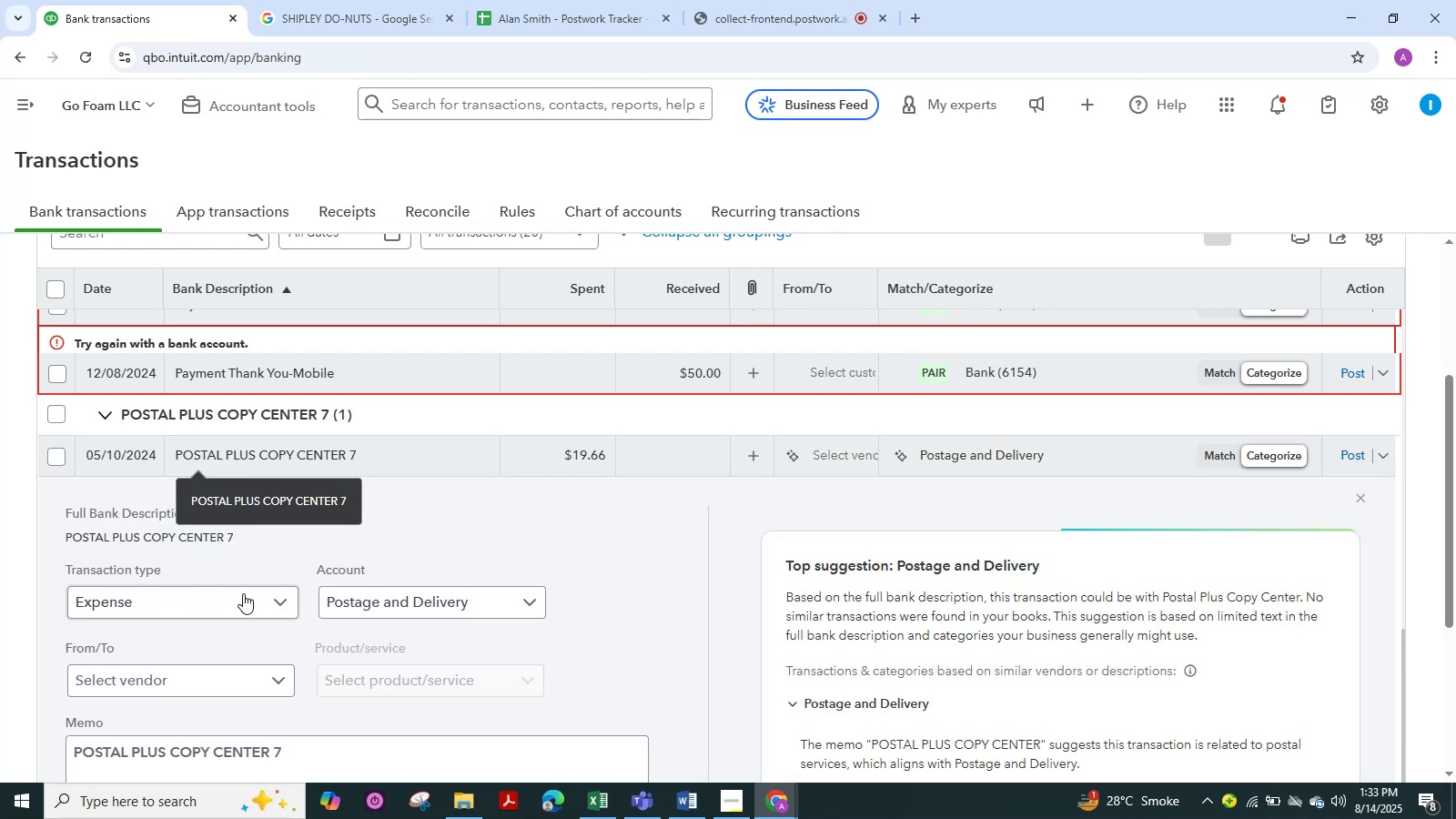 
scroll: coordinate [257, 614], scroll_direction: down, amount: 2.0
 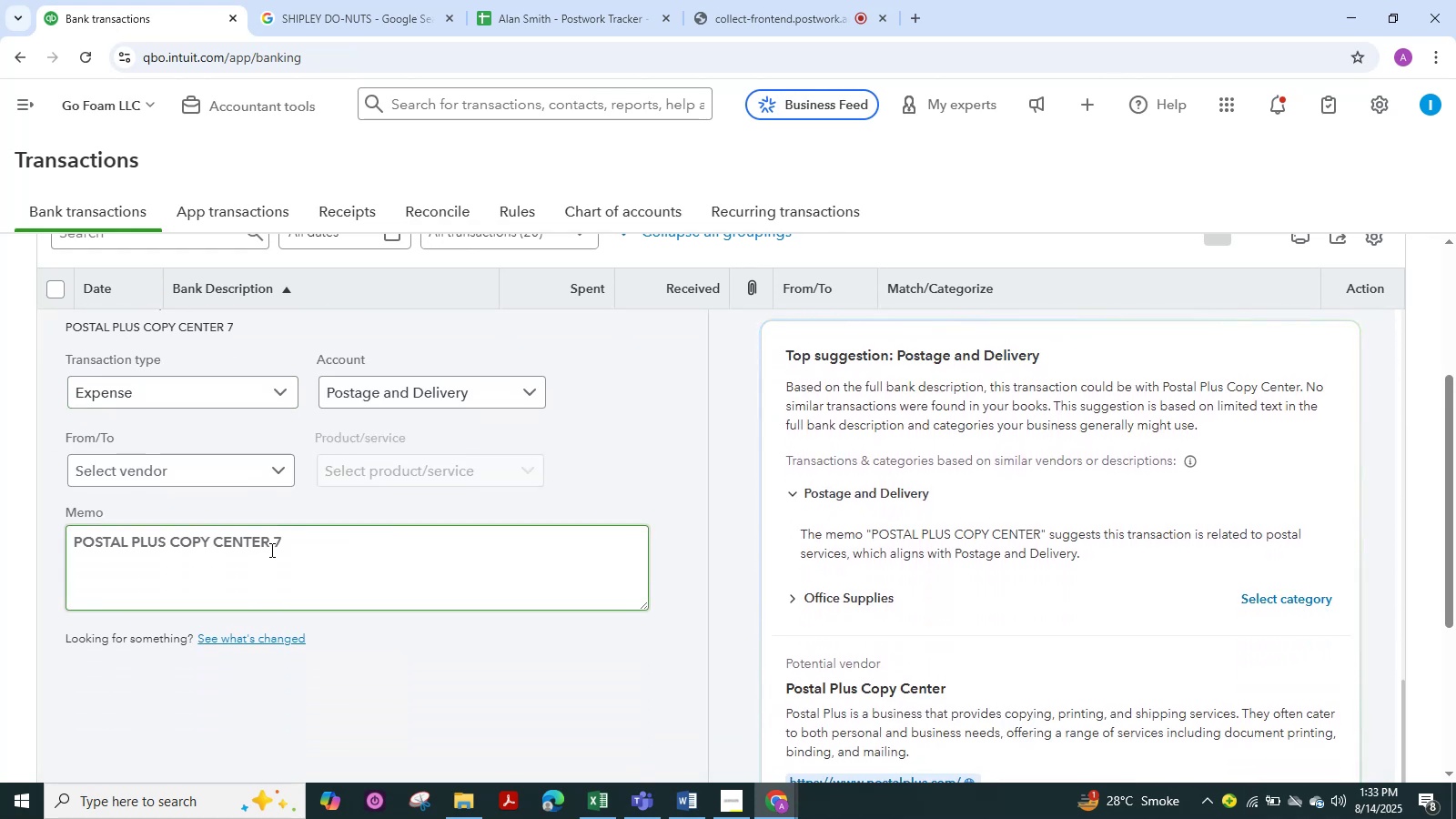 
left_click_drag(start_coordinate=[272, 544], to_coordinate=[70, 551])
 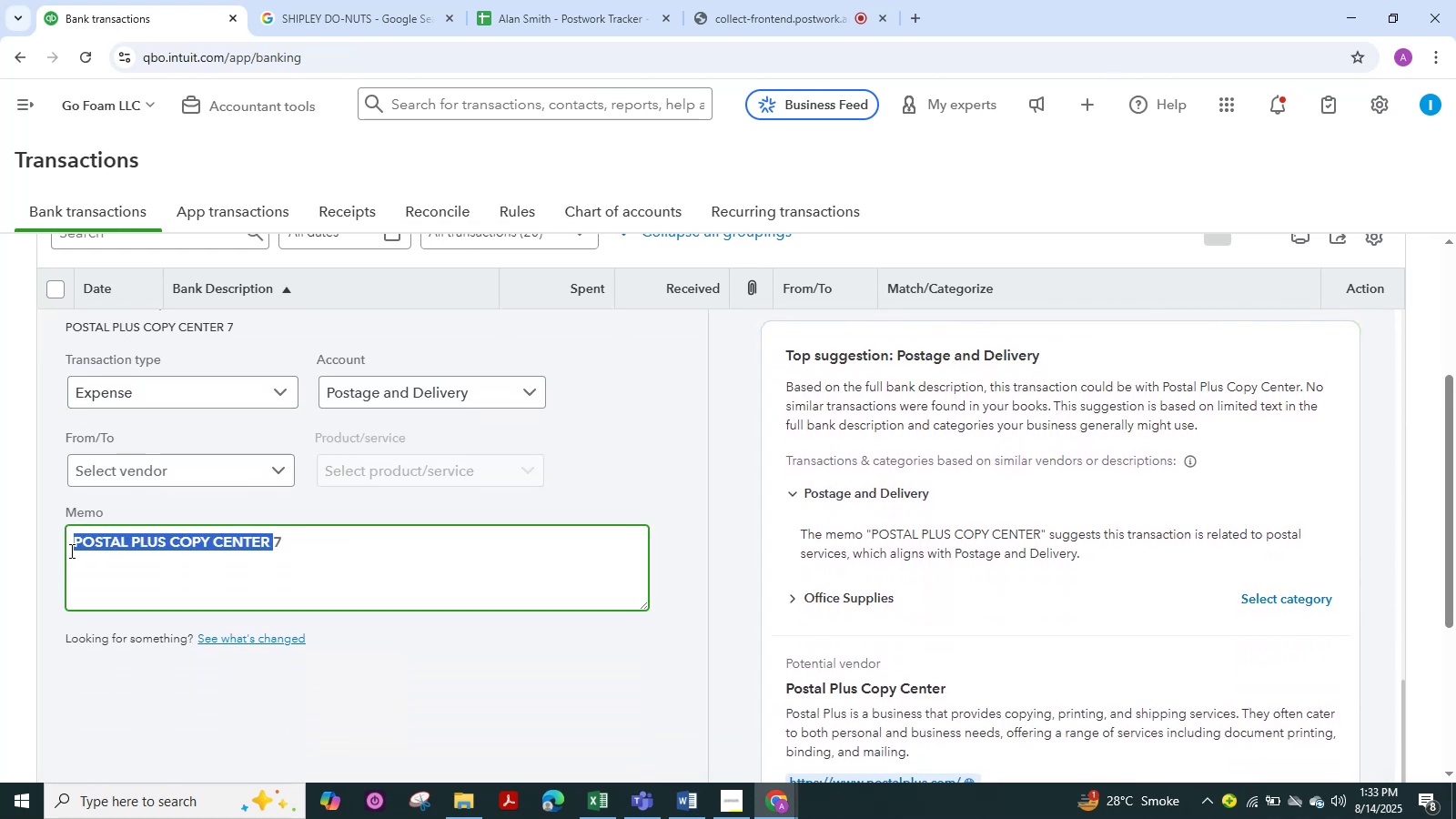 
key(Control+C)
 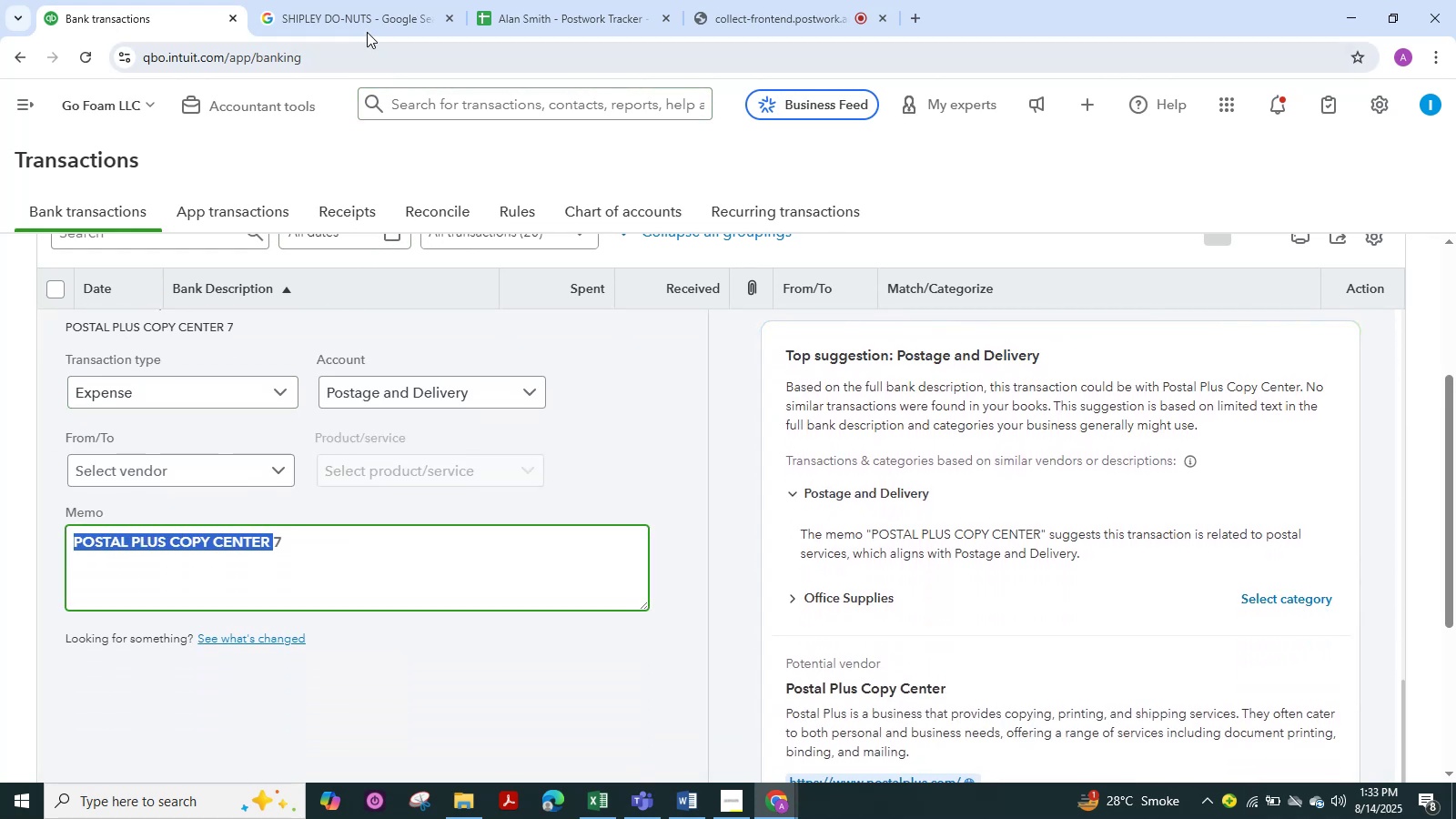 
left_click([359, 11])
 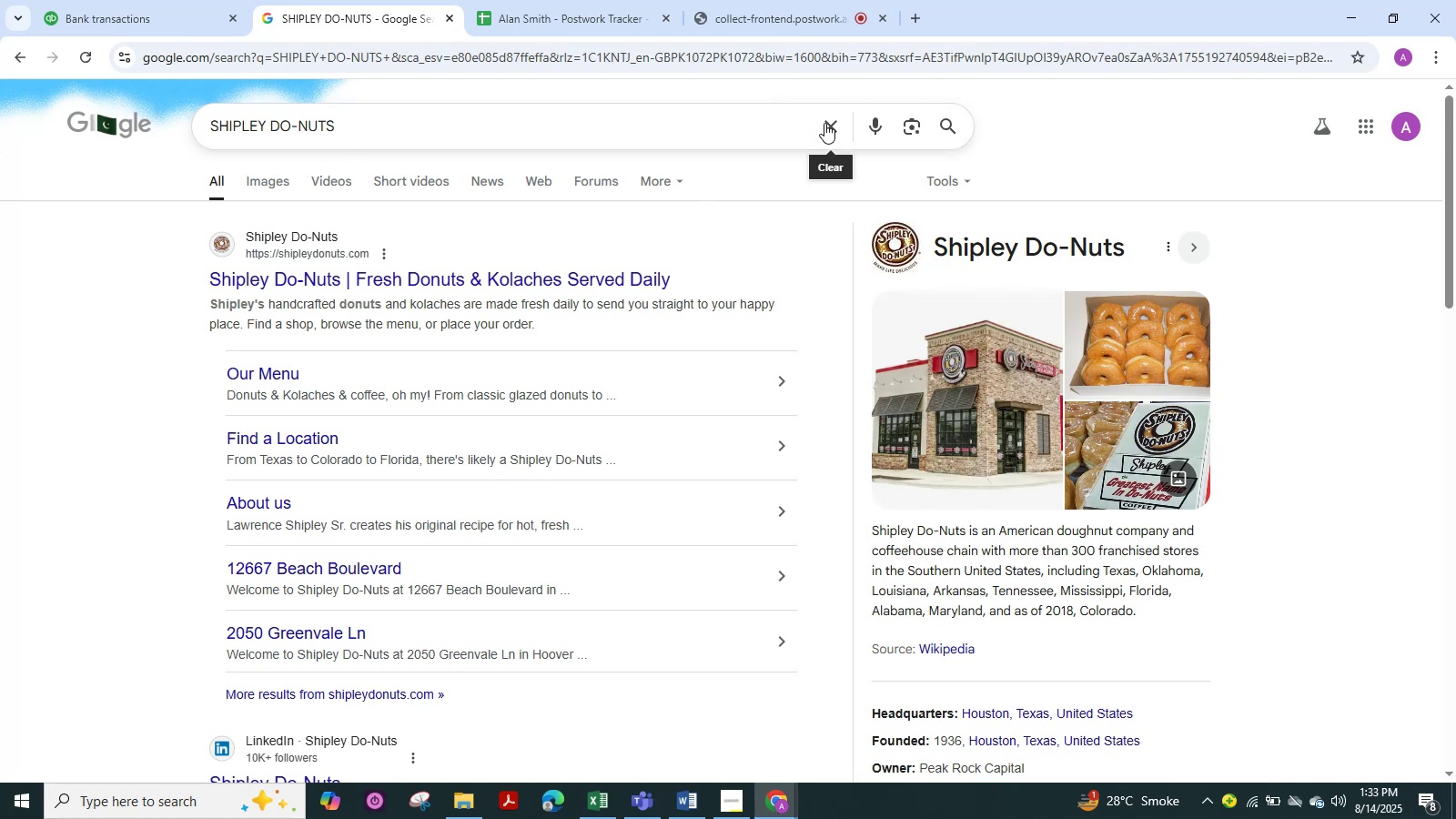 
left_click([834, 125])
 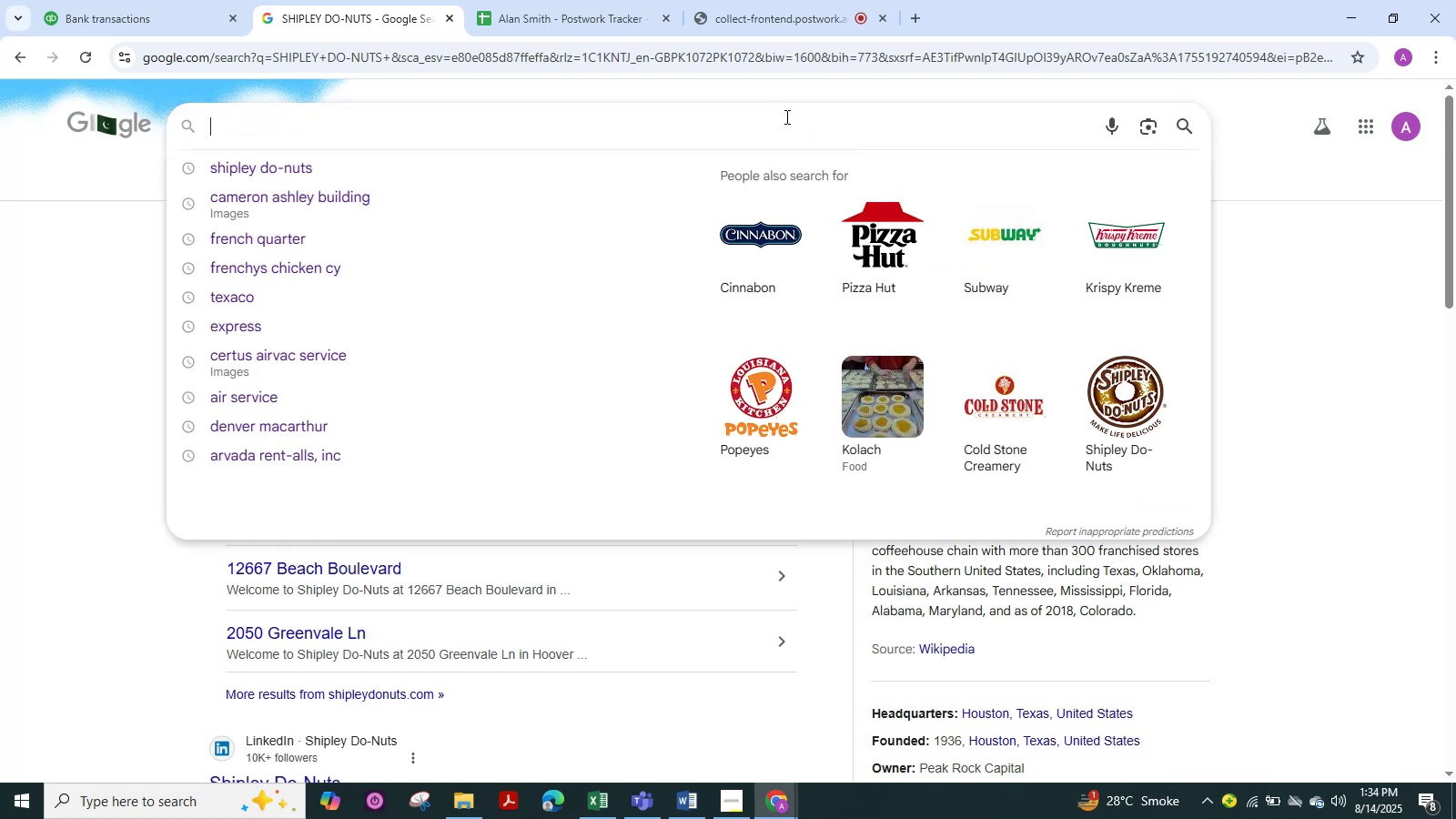 
left_click([785, 116])
 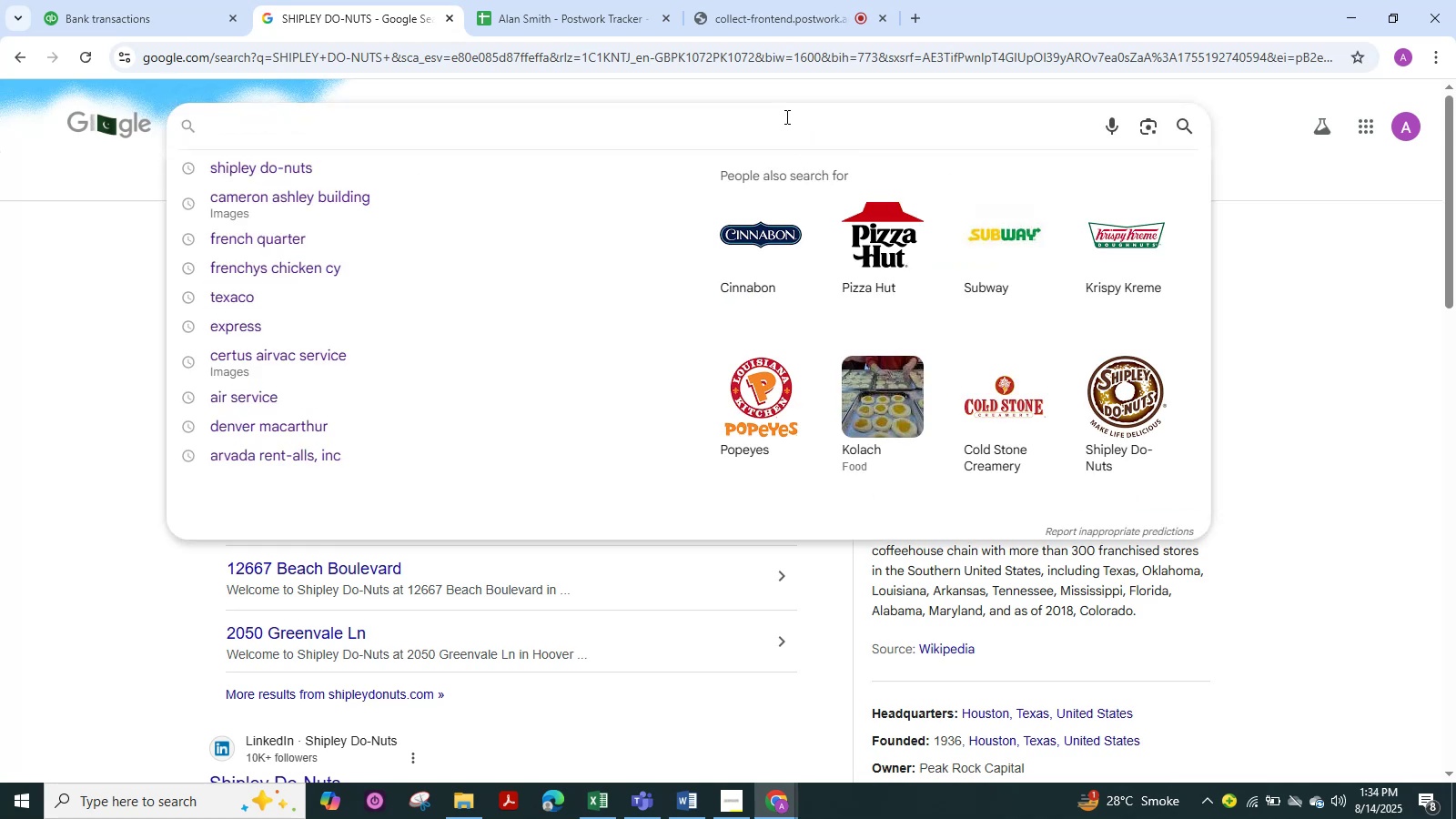 
key(Control+V)
 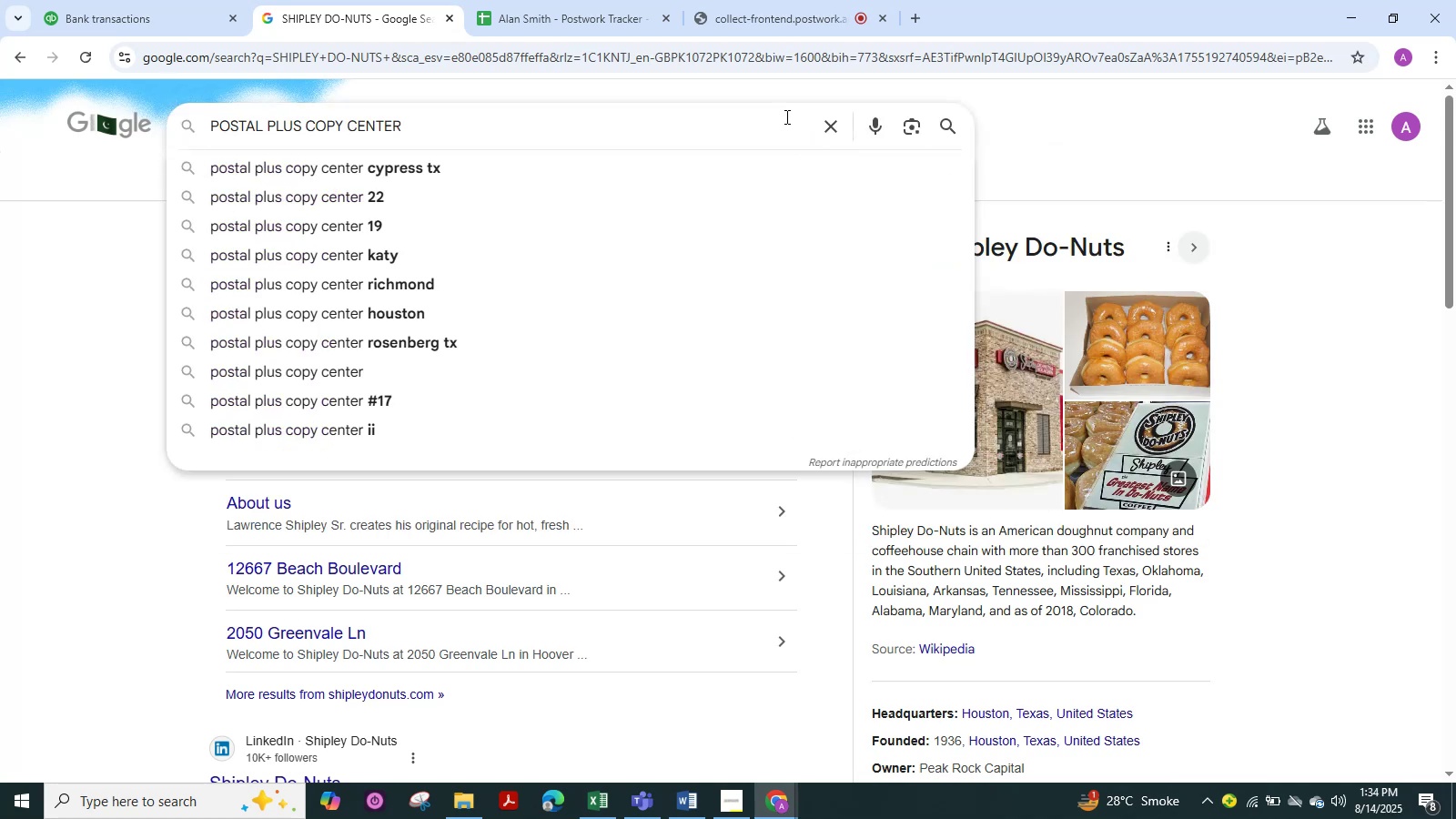 
key(NumpadEnter)
 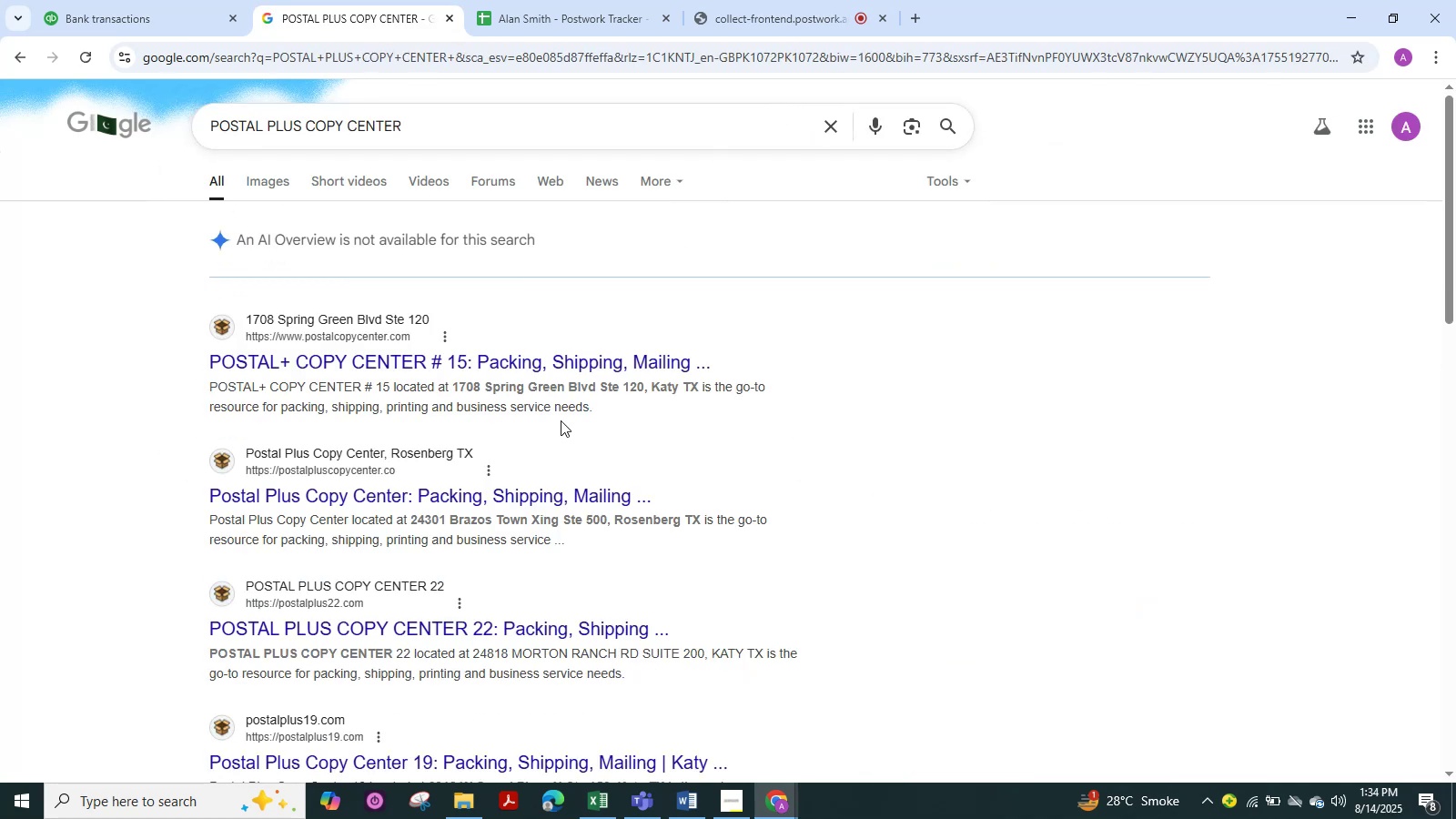 
wait(8.07)
 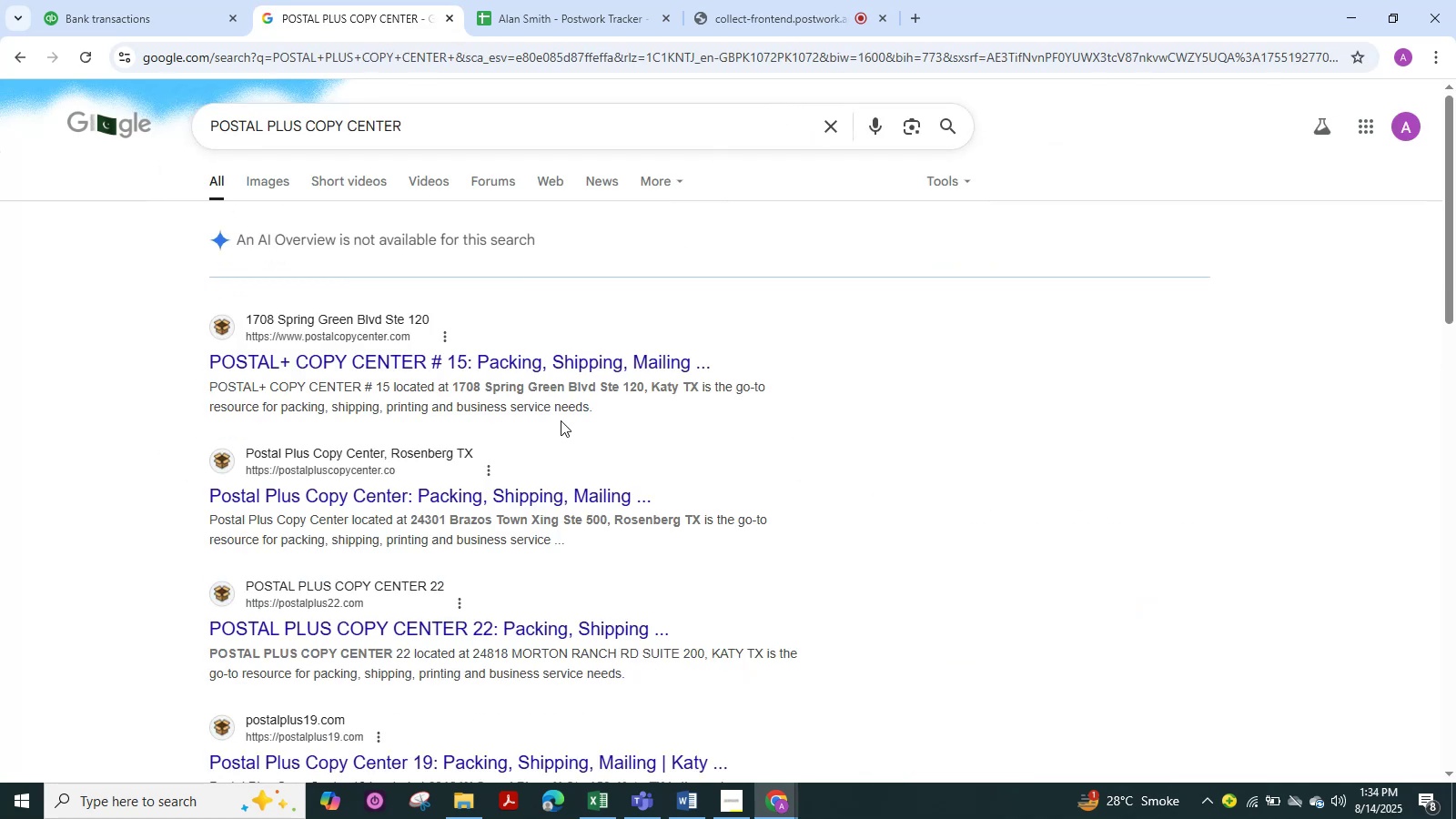 
scroll: coordinate [483, 442], scroll_direction: down, amount: 1.0
 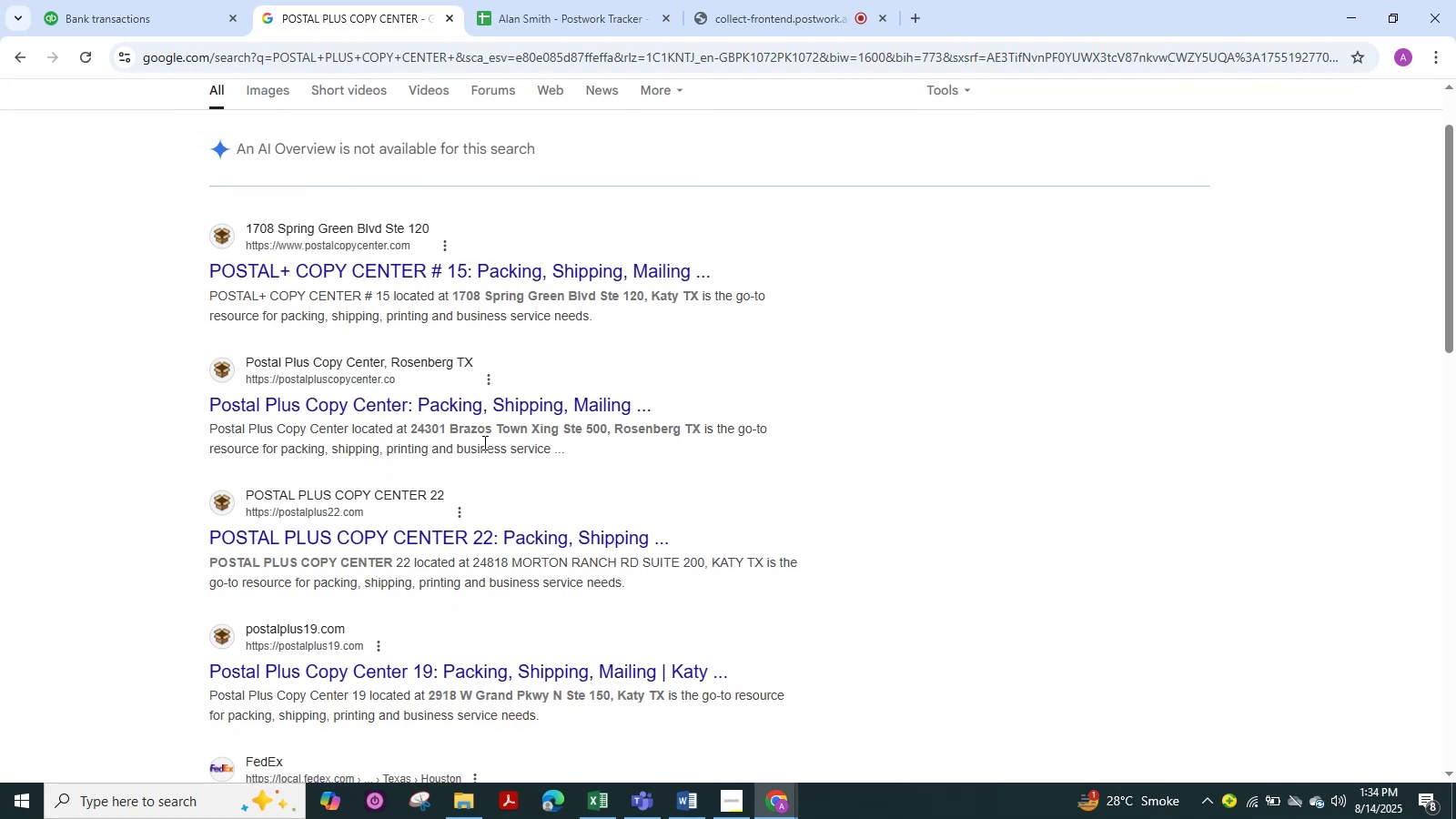 
scroll: coordinate [483, 442], scroll_direction: up, amount: 1.0
 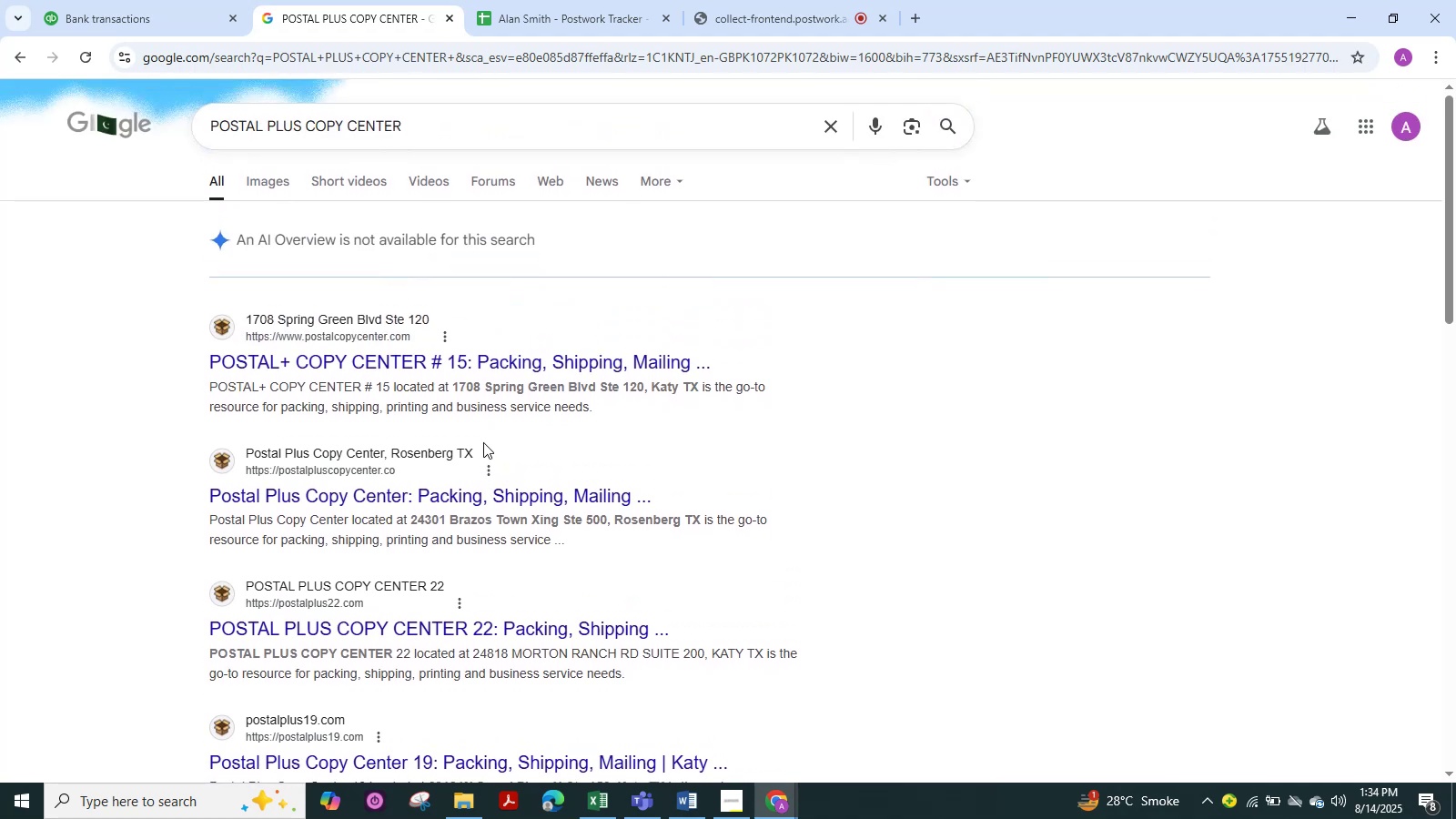 
wait(6.46)
 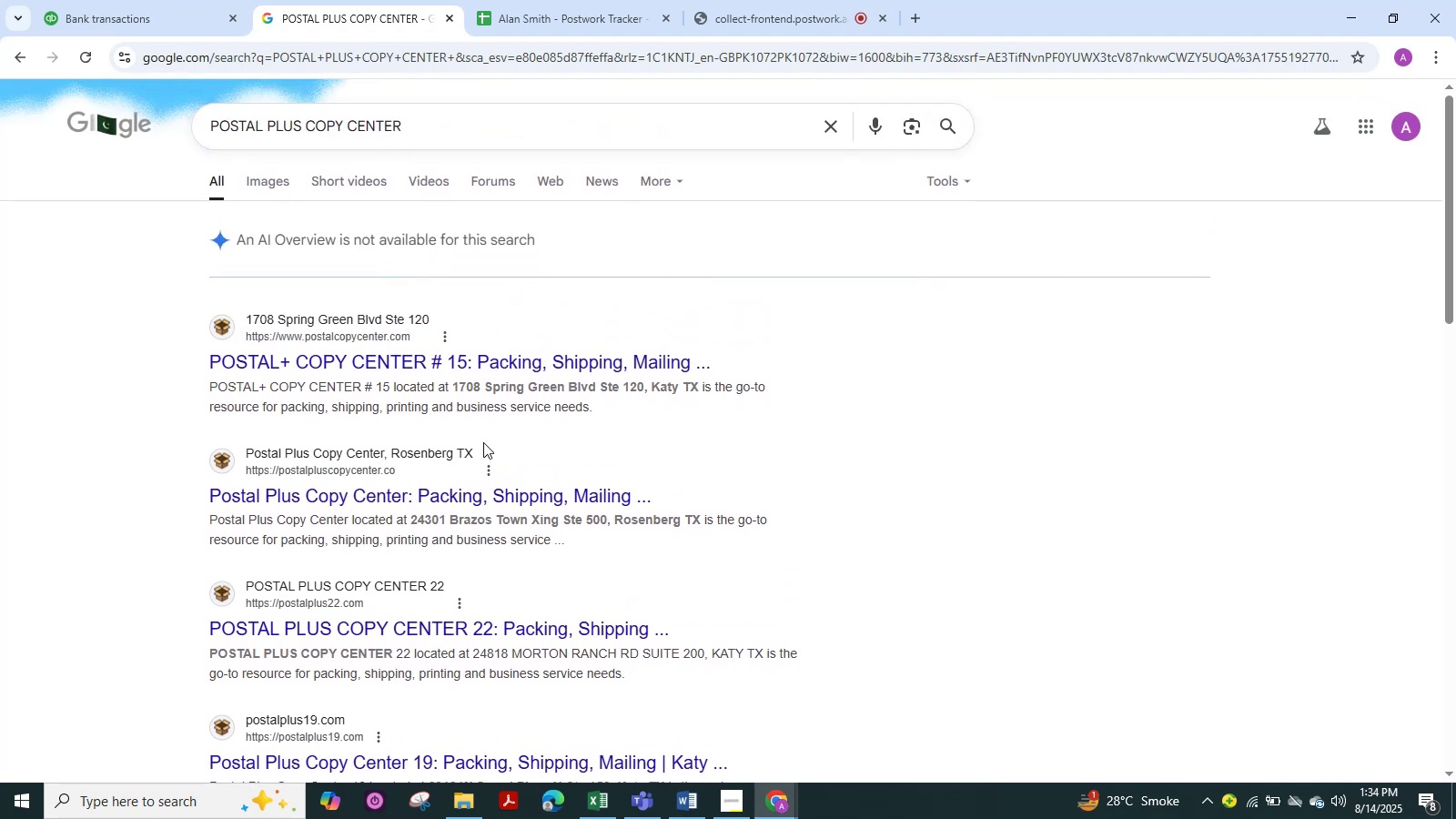 
scroll: coordinate [483, 442], scroll_direction: down, amount: 1.0
 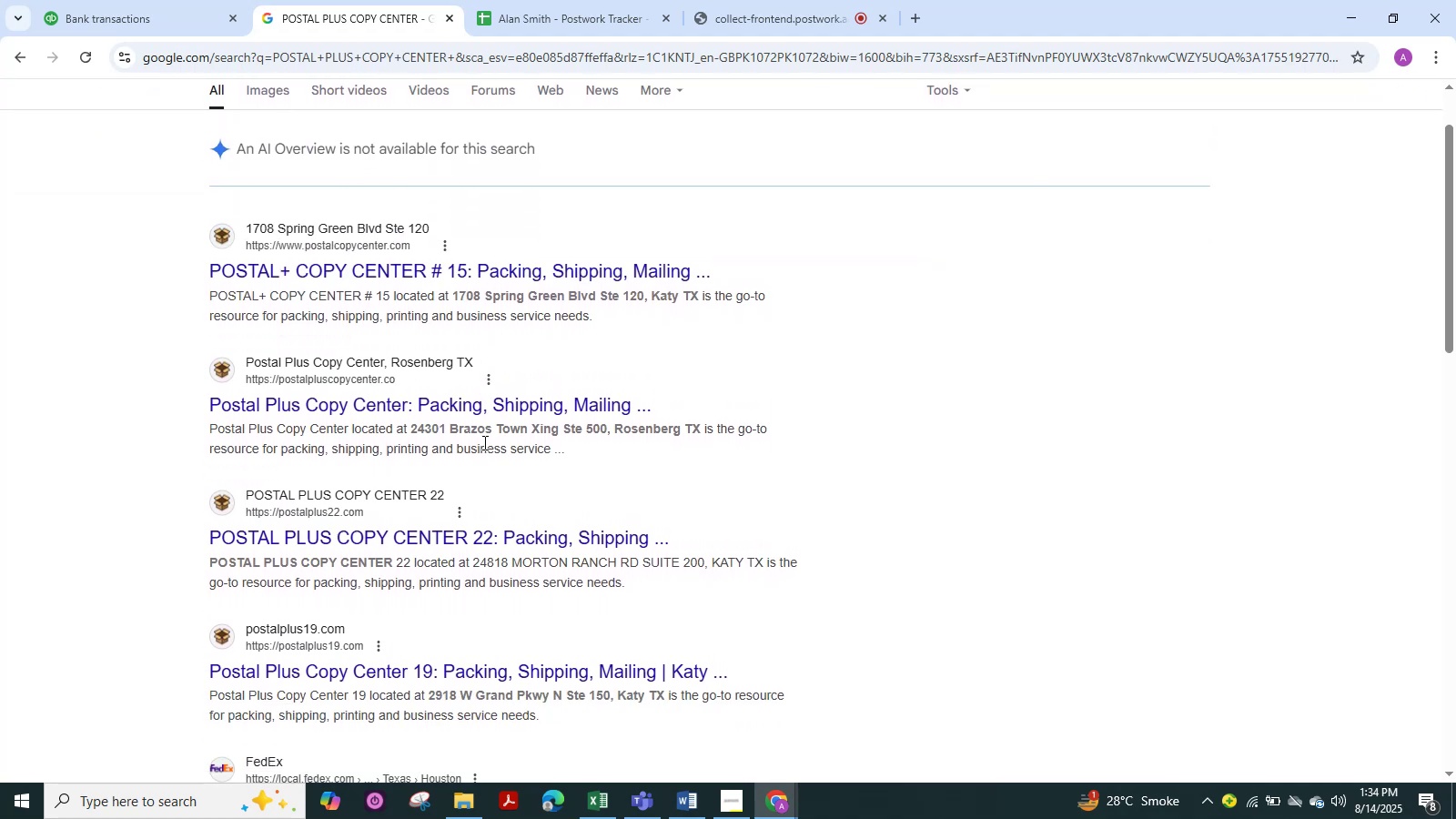 
scroll: coordinate [483, 442], scroll_direction: up, amount: 1.0
 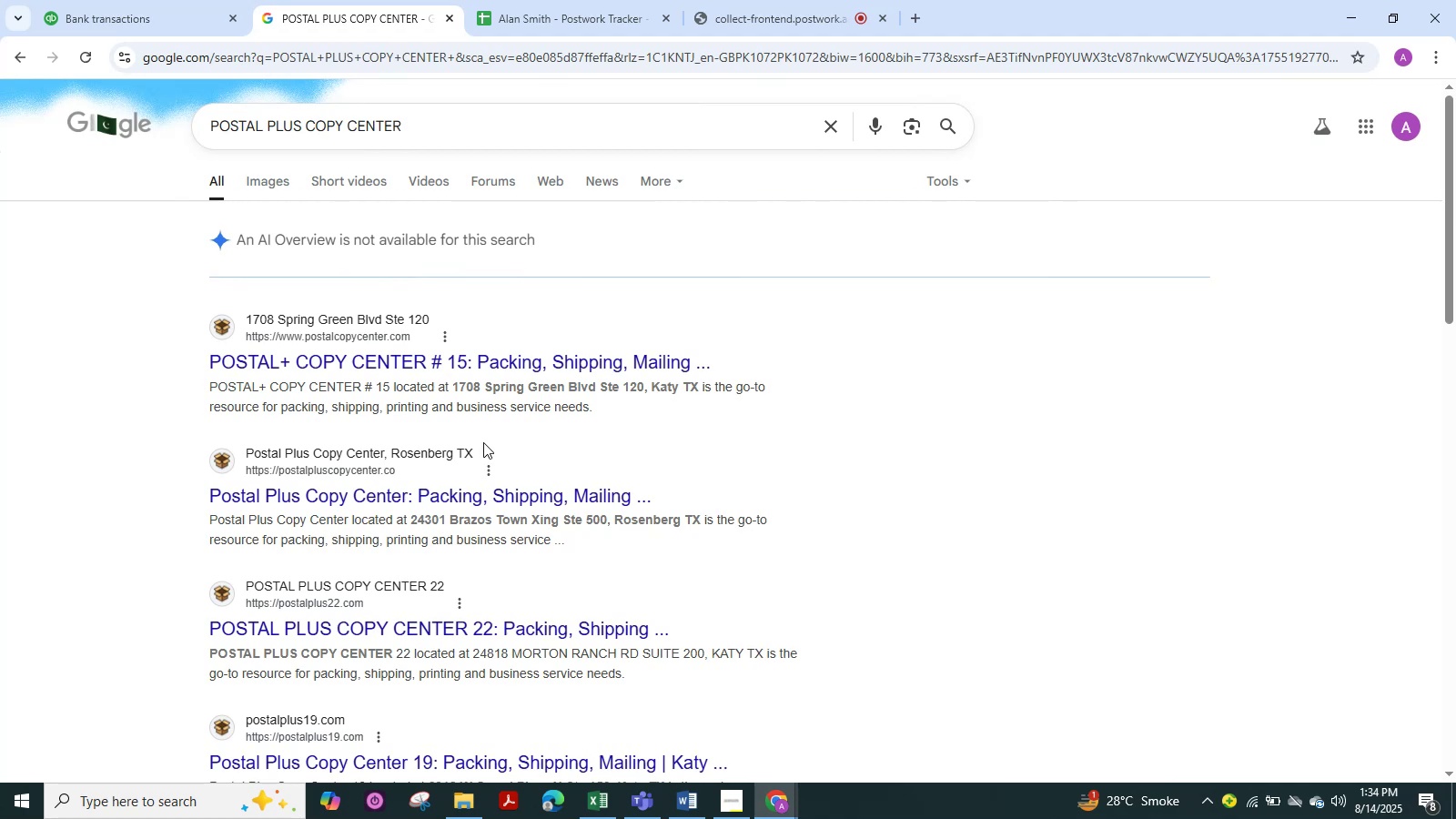 
wait(6.0)
 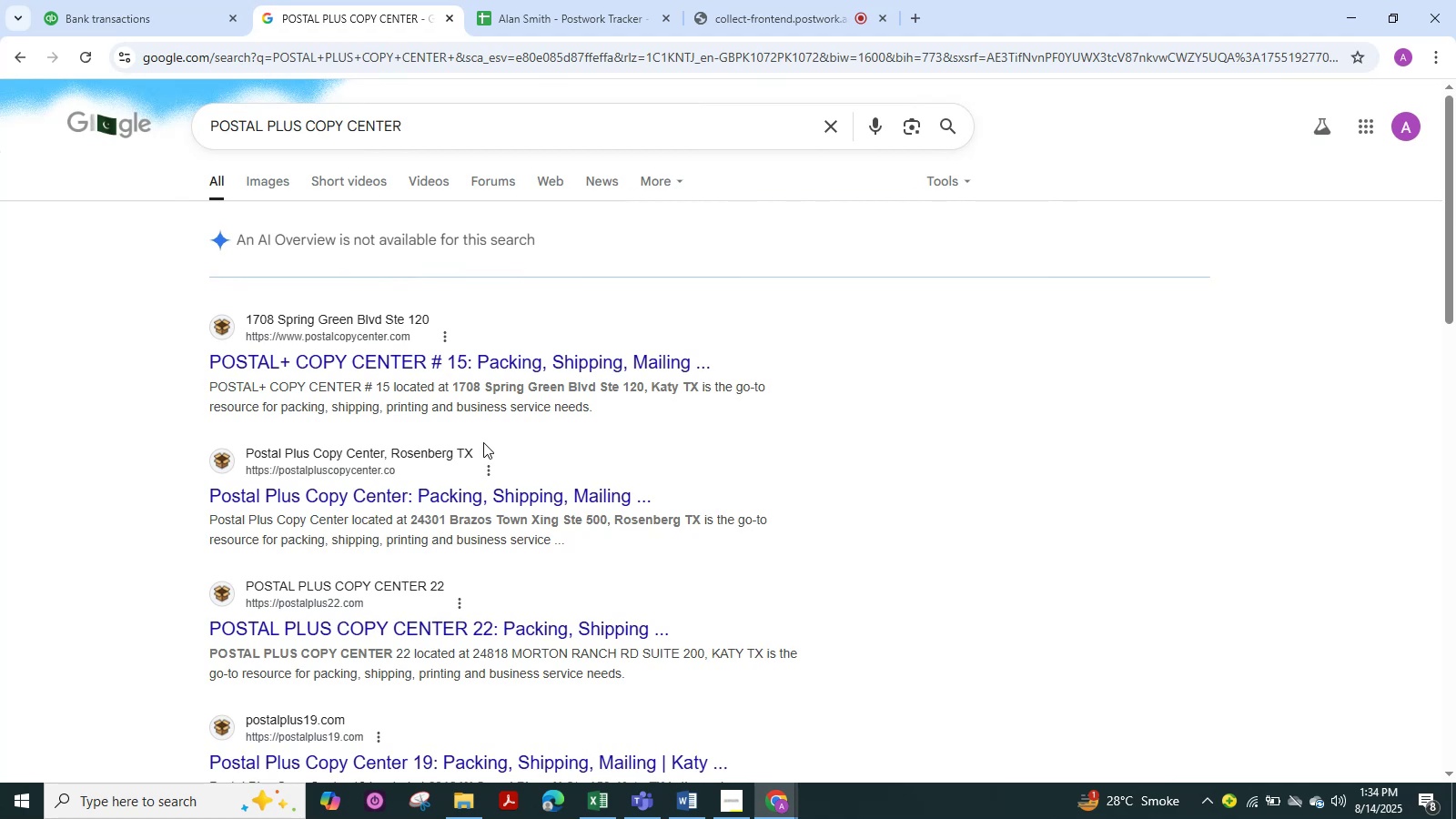 
scroll: coordinate [483, 442], scroll_direction: down, amount: 1.0
 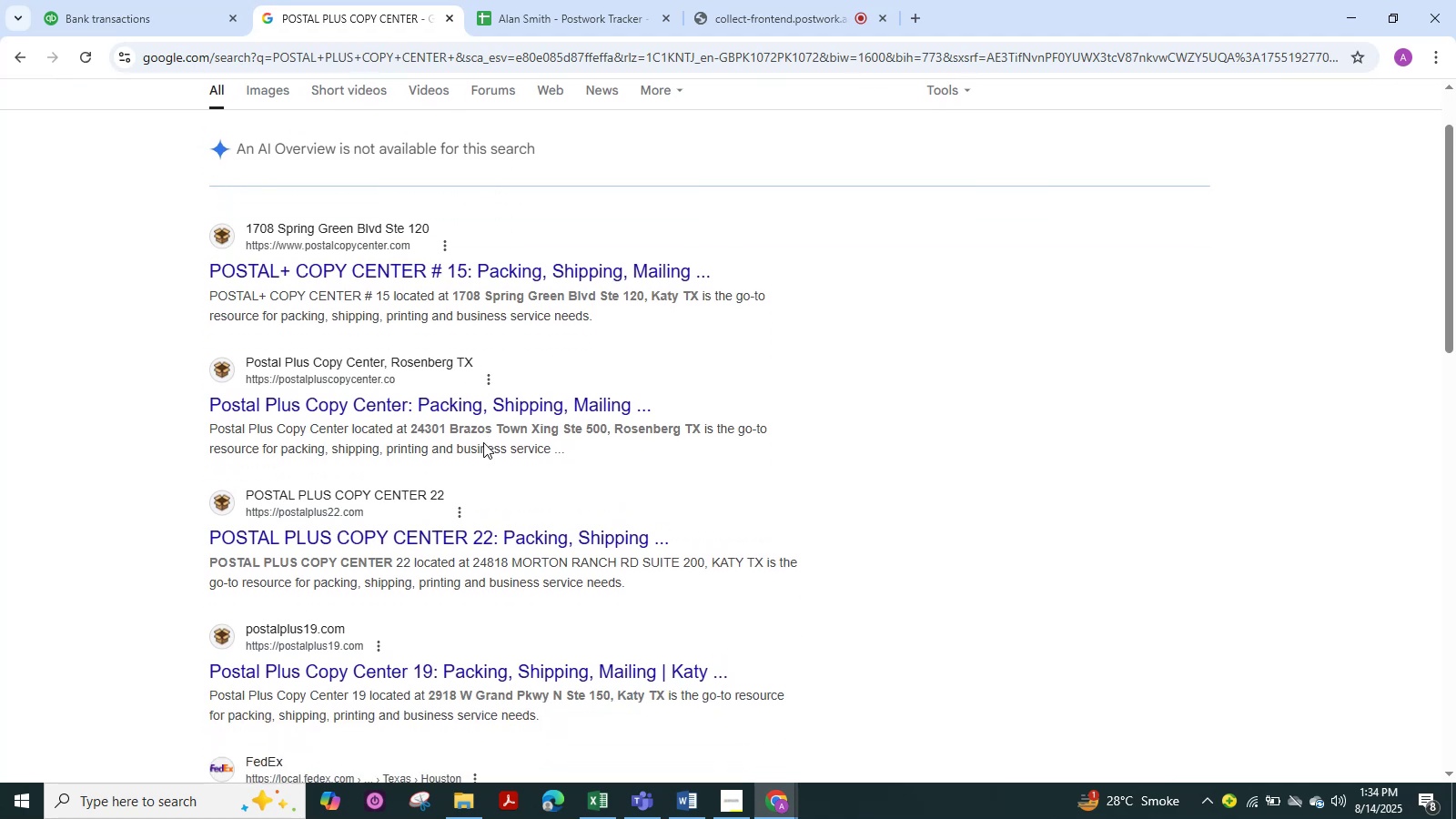 
scroll: coordinate [483, 442], scroll_direction: up, amount: 1.0
 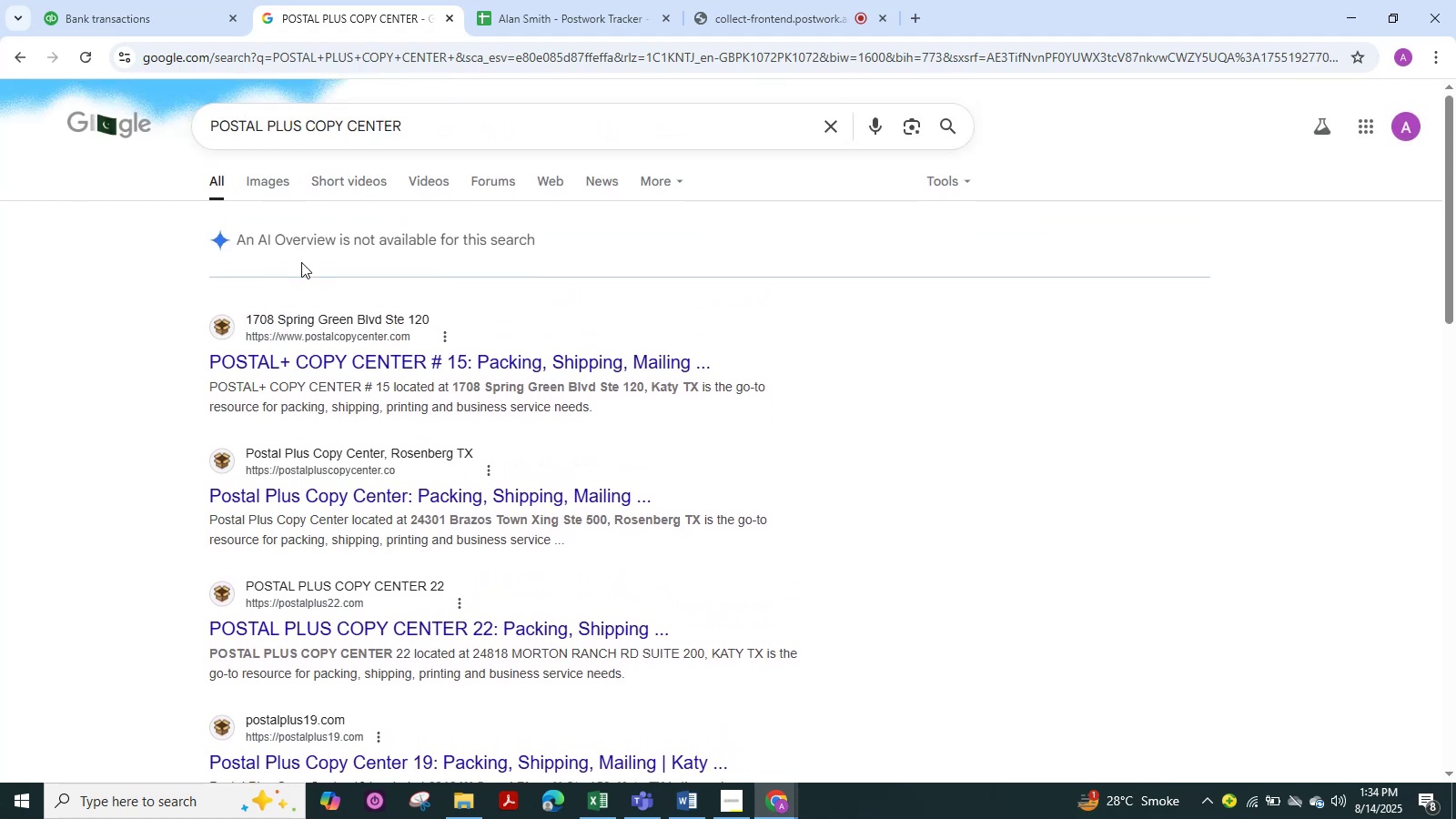 
left_click([262, 181])
 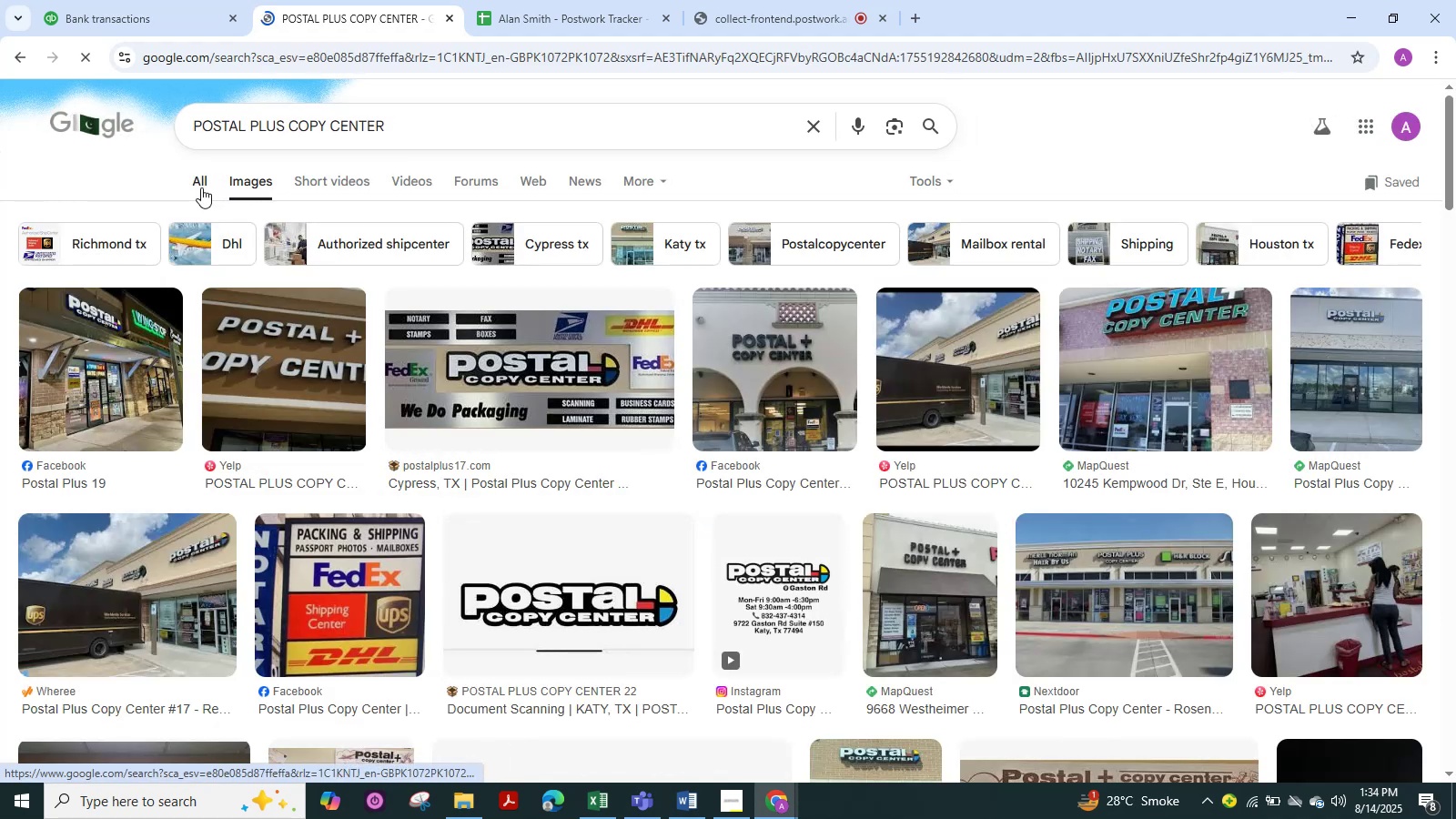 
left_click([201, 187])
 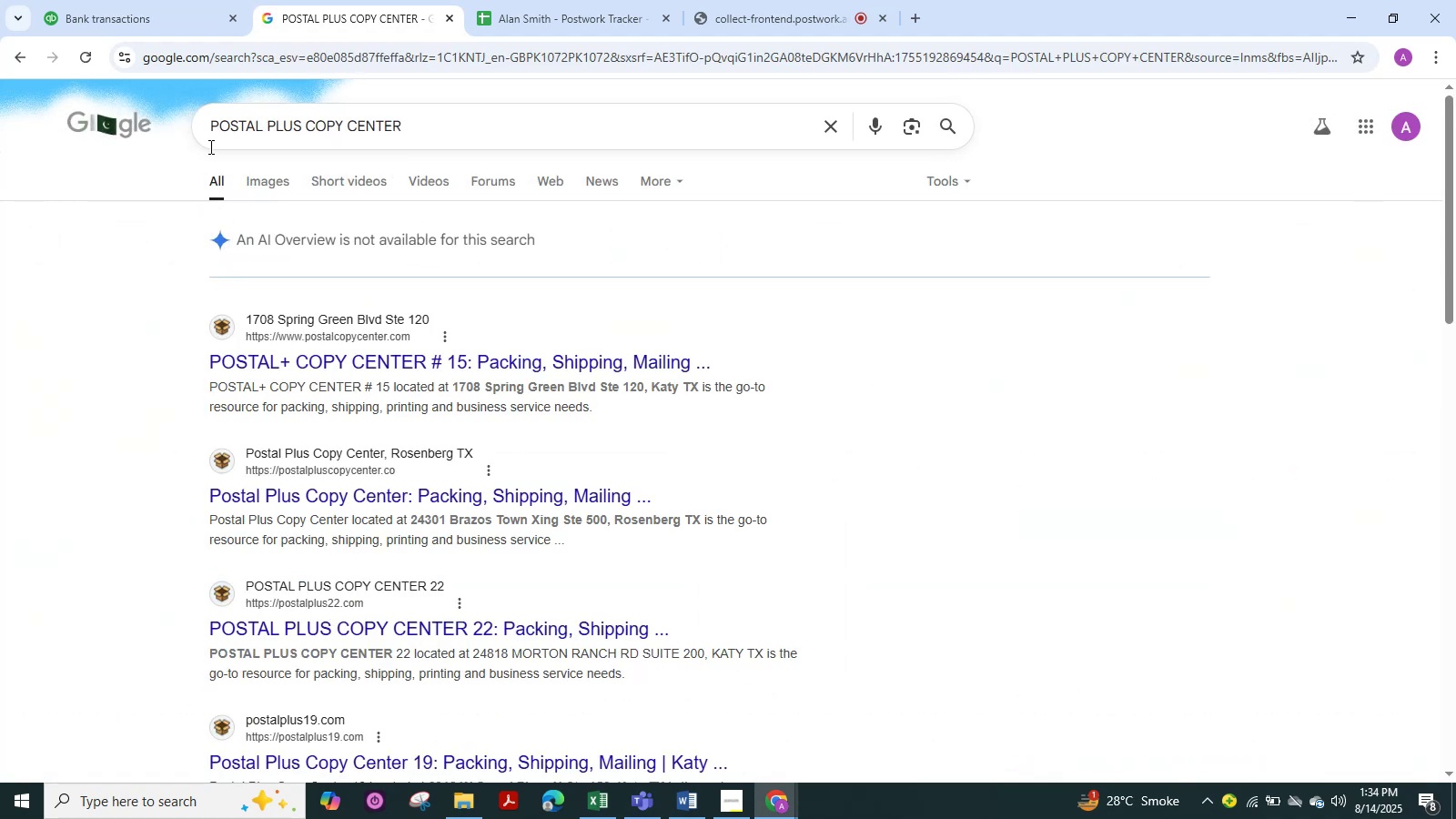 
left_click([167, 25])
 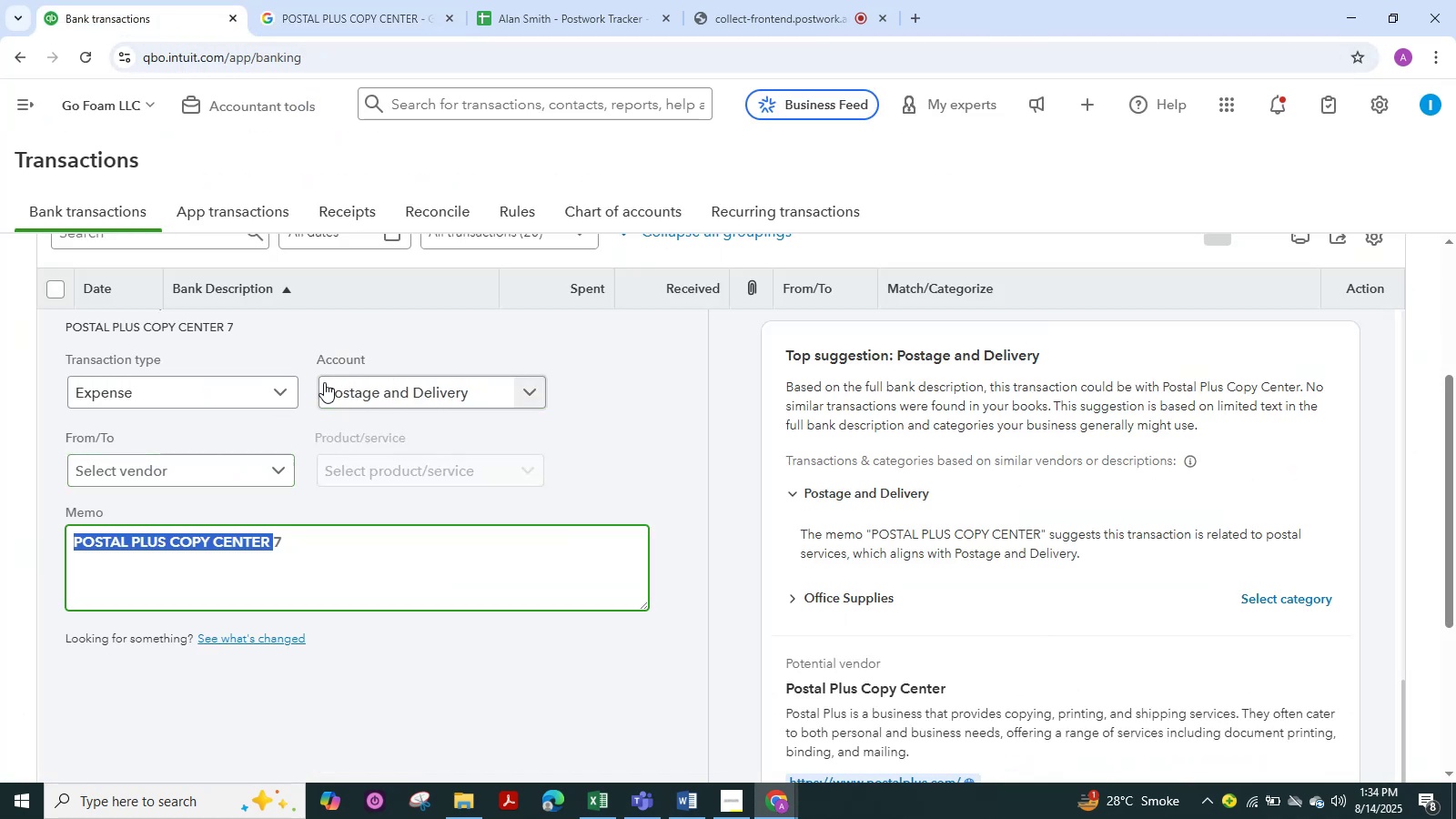 
wait(5.3)
 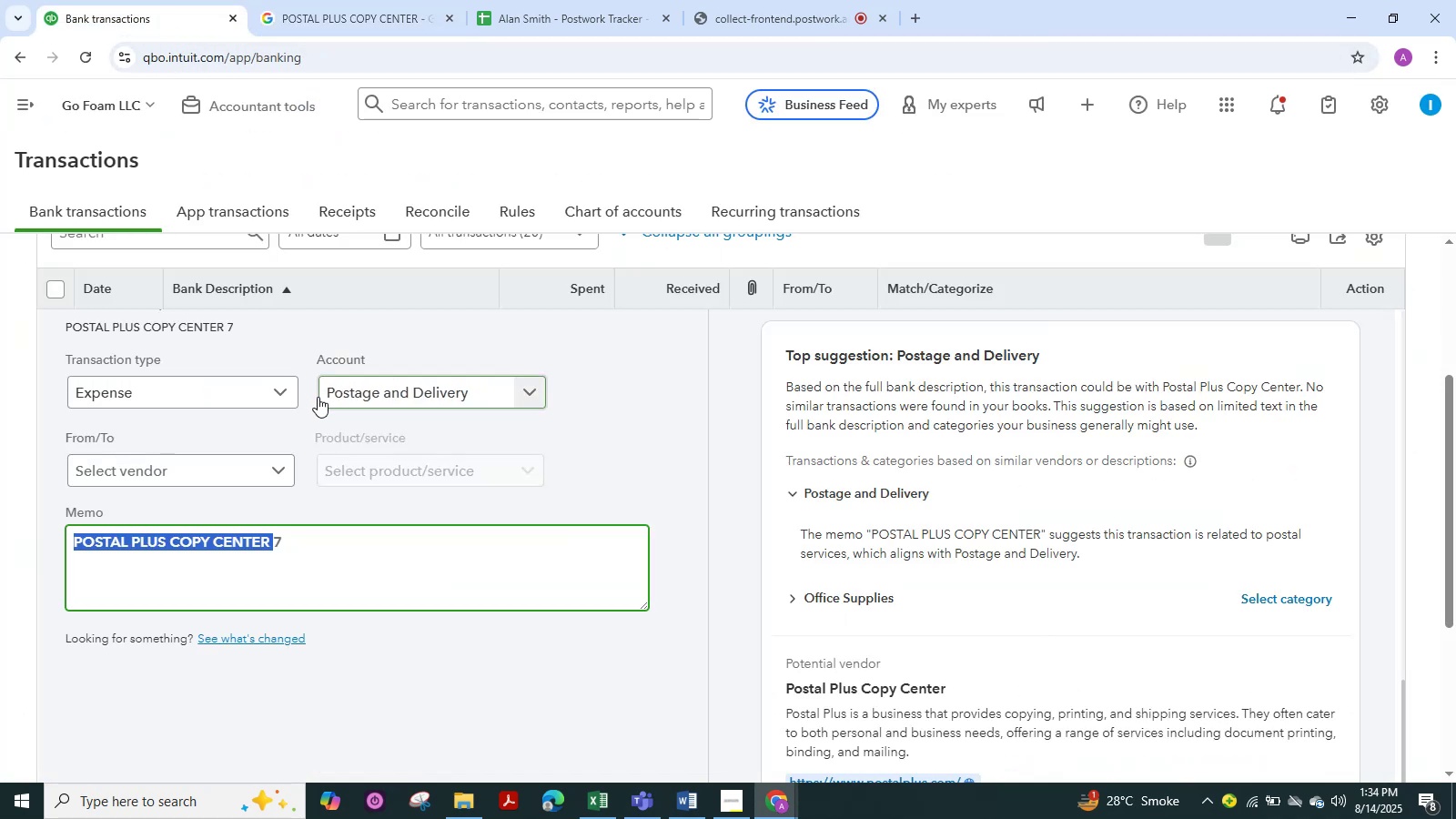 
left_click([349, 17])
 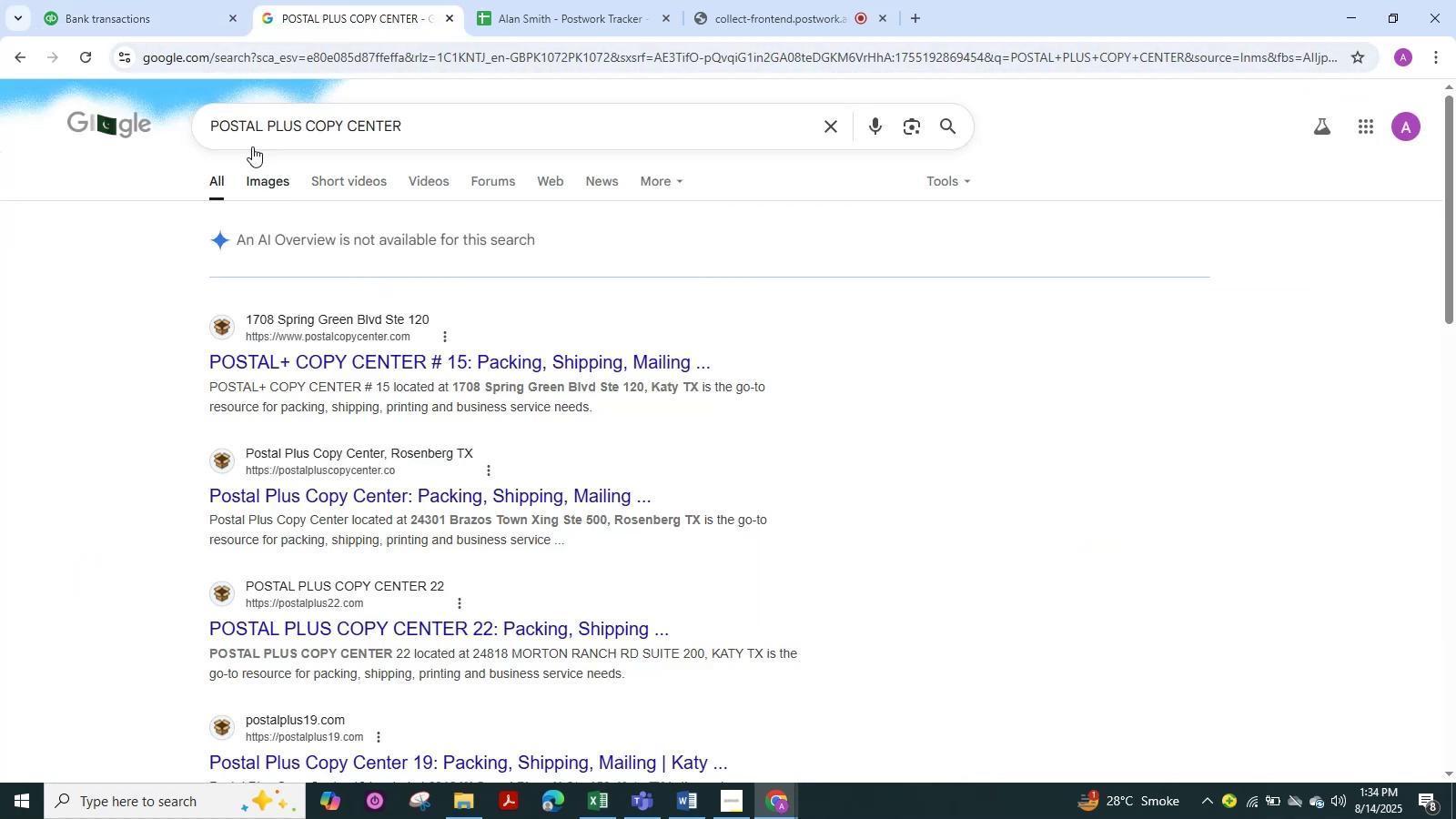 
left_click([132, 0])
 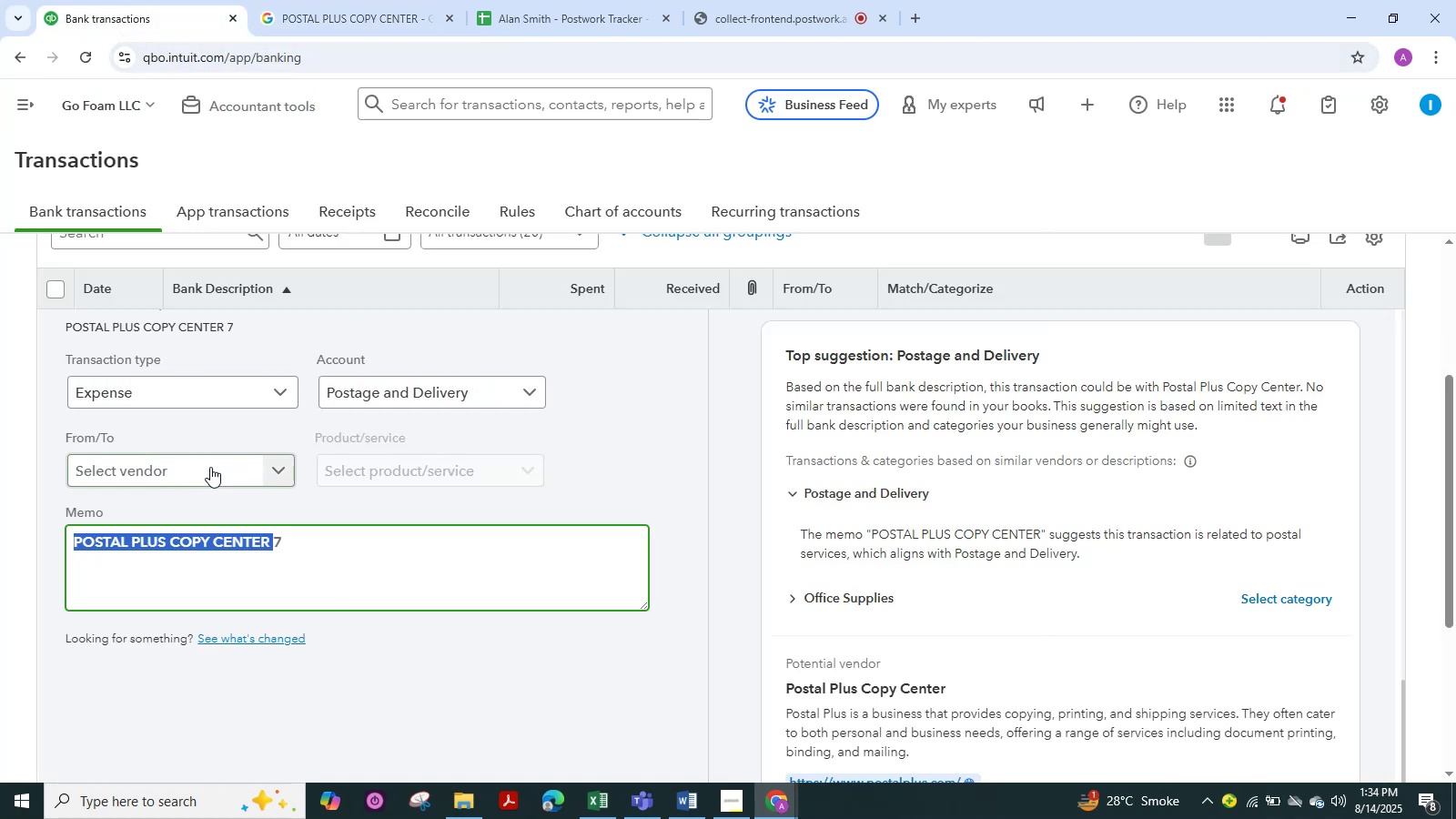 
left_click([210, 467])
 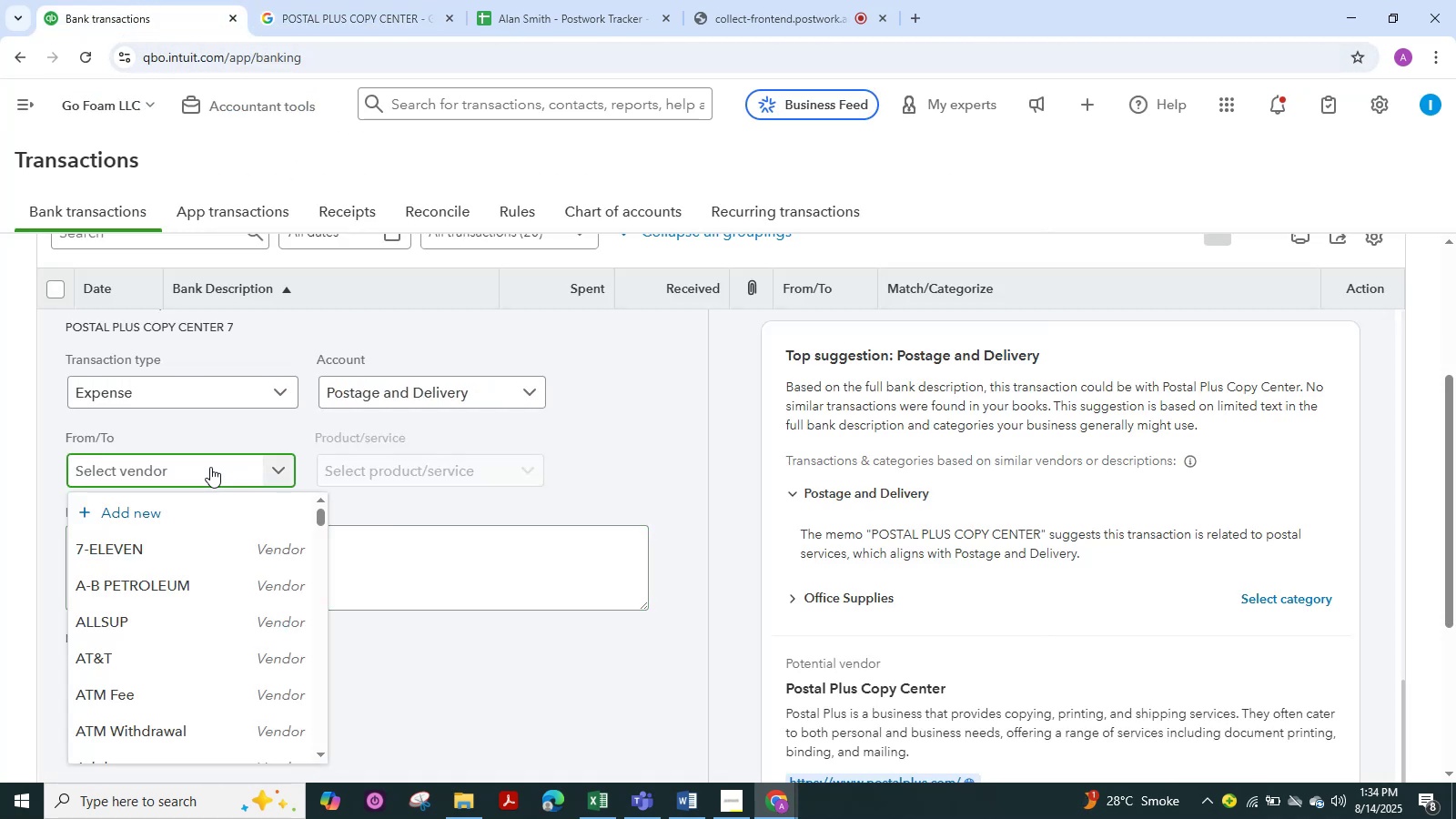 
key(Control+V)
 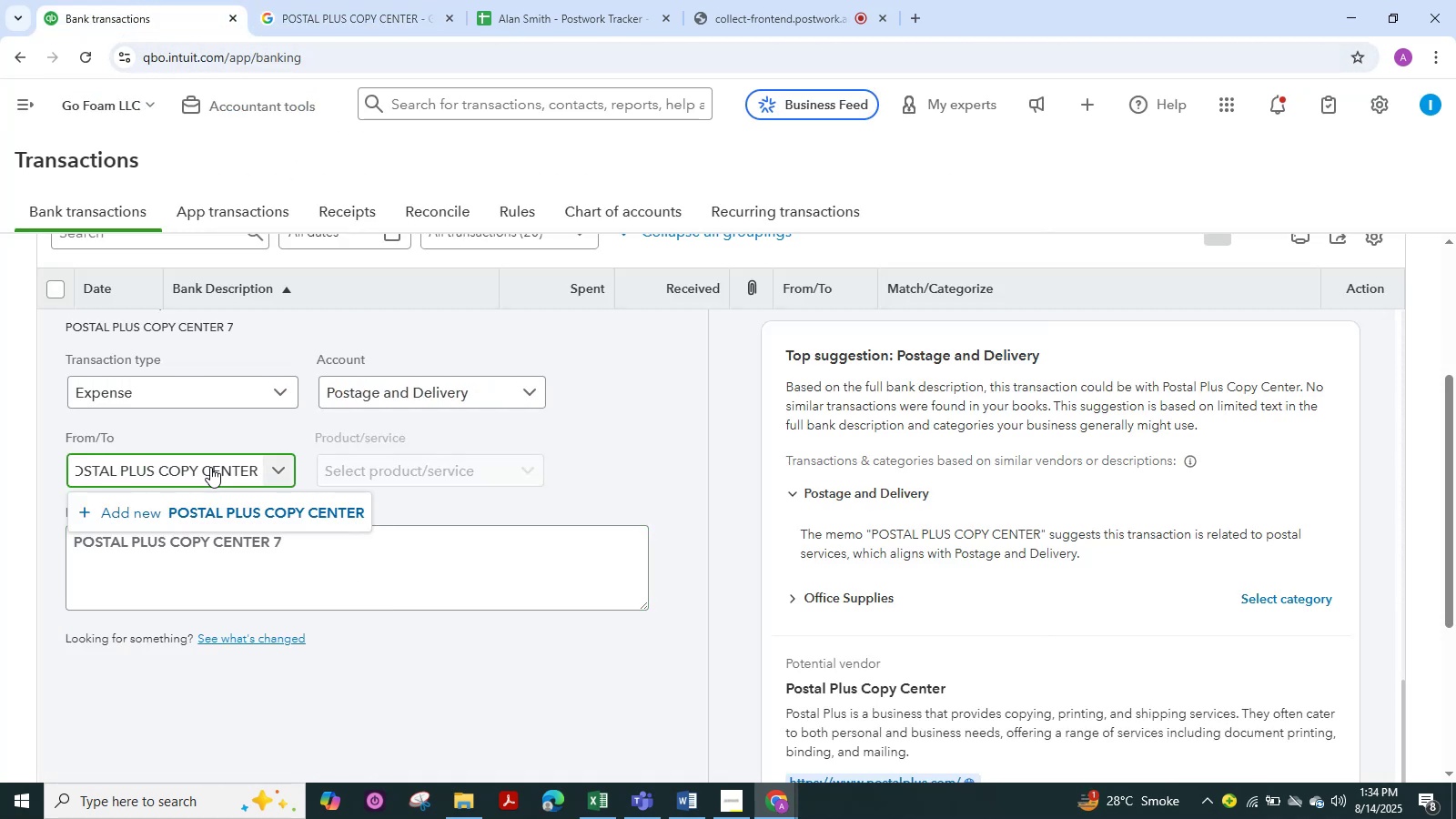 
key(Backspace)
 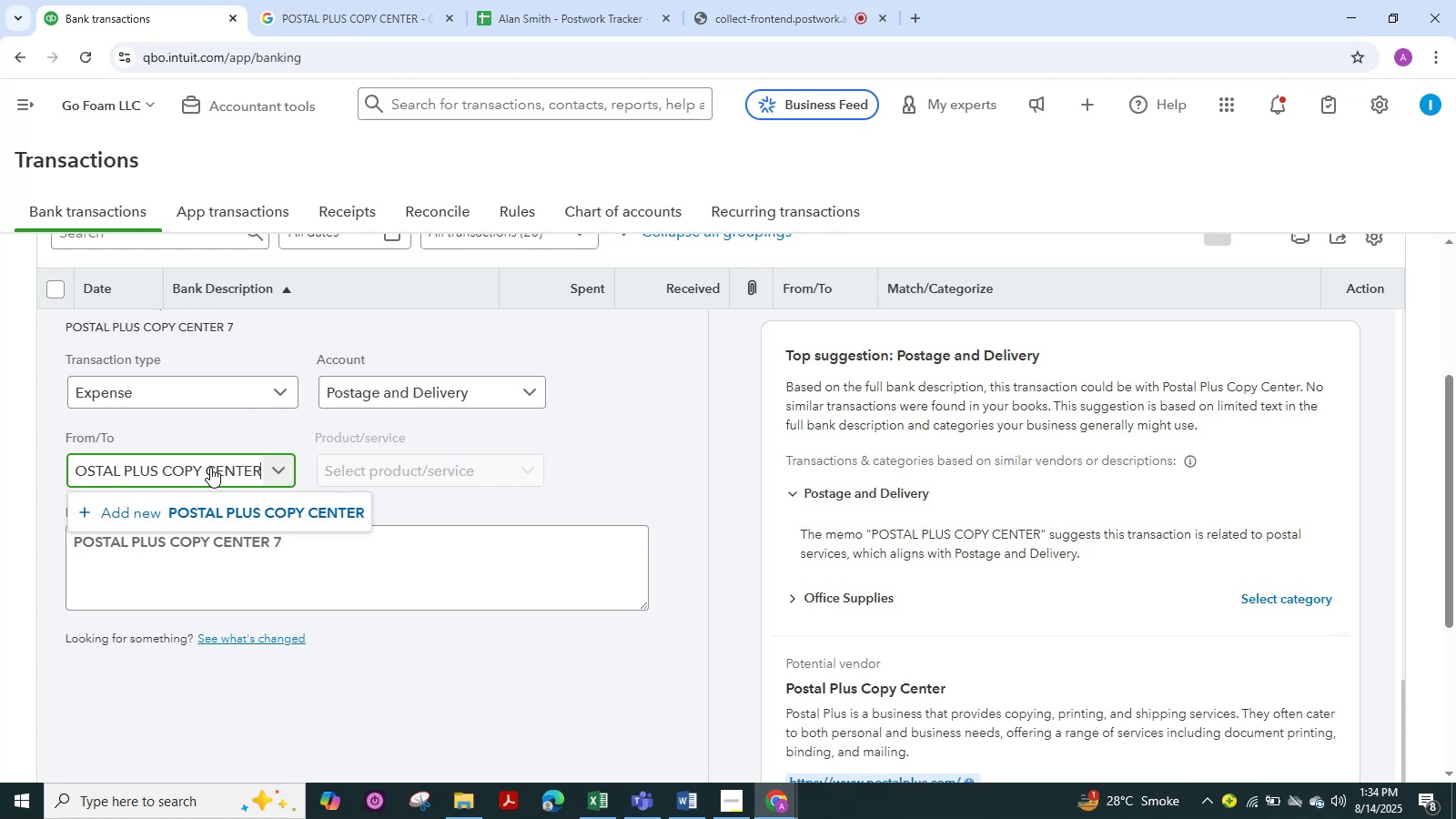 
key(Backspace)
 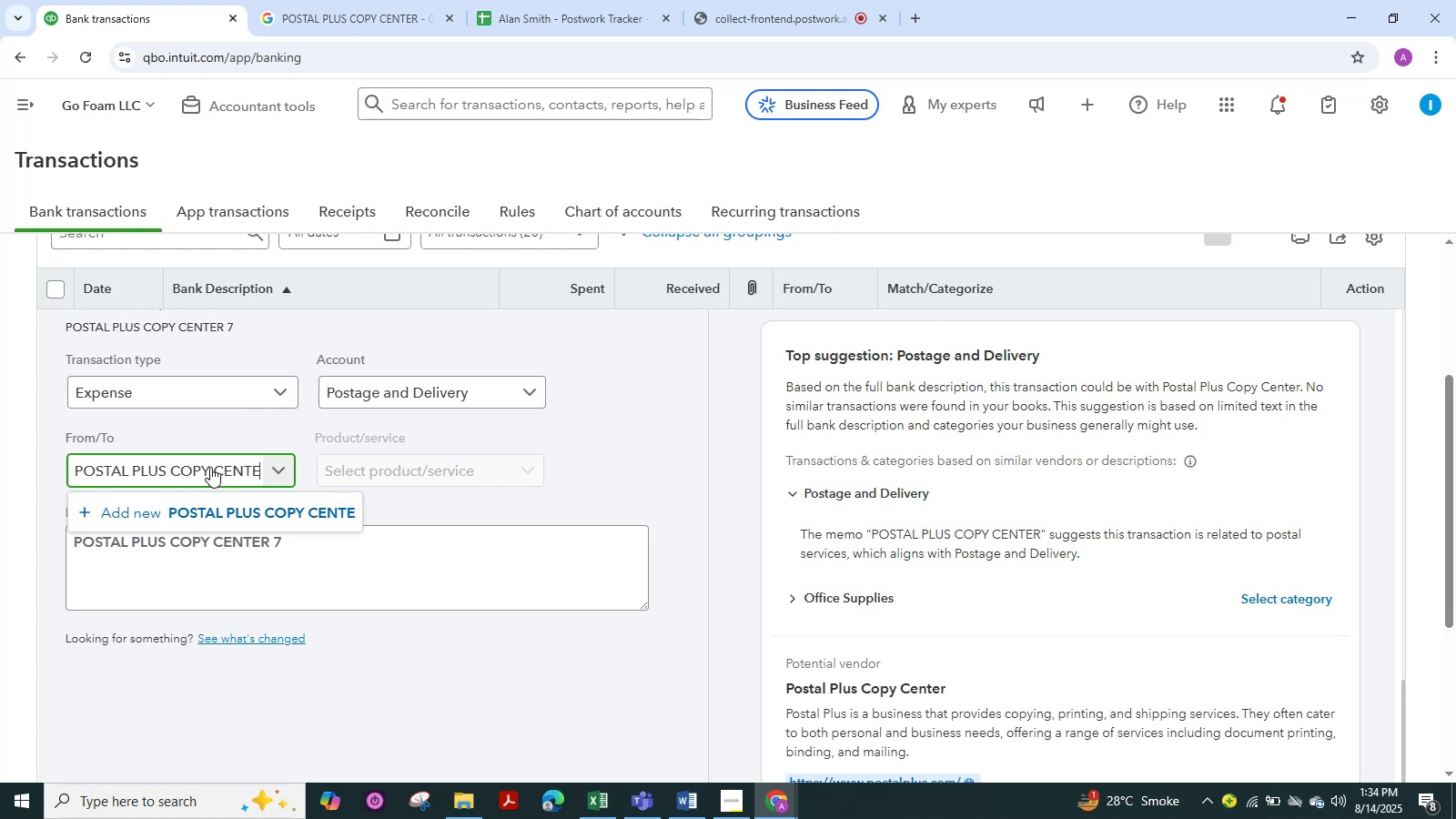 
key(Backspace)
 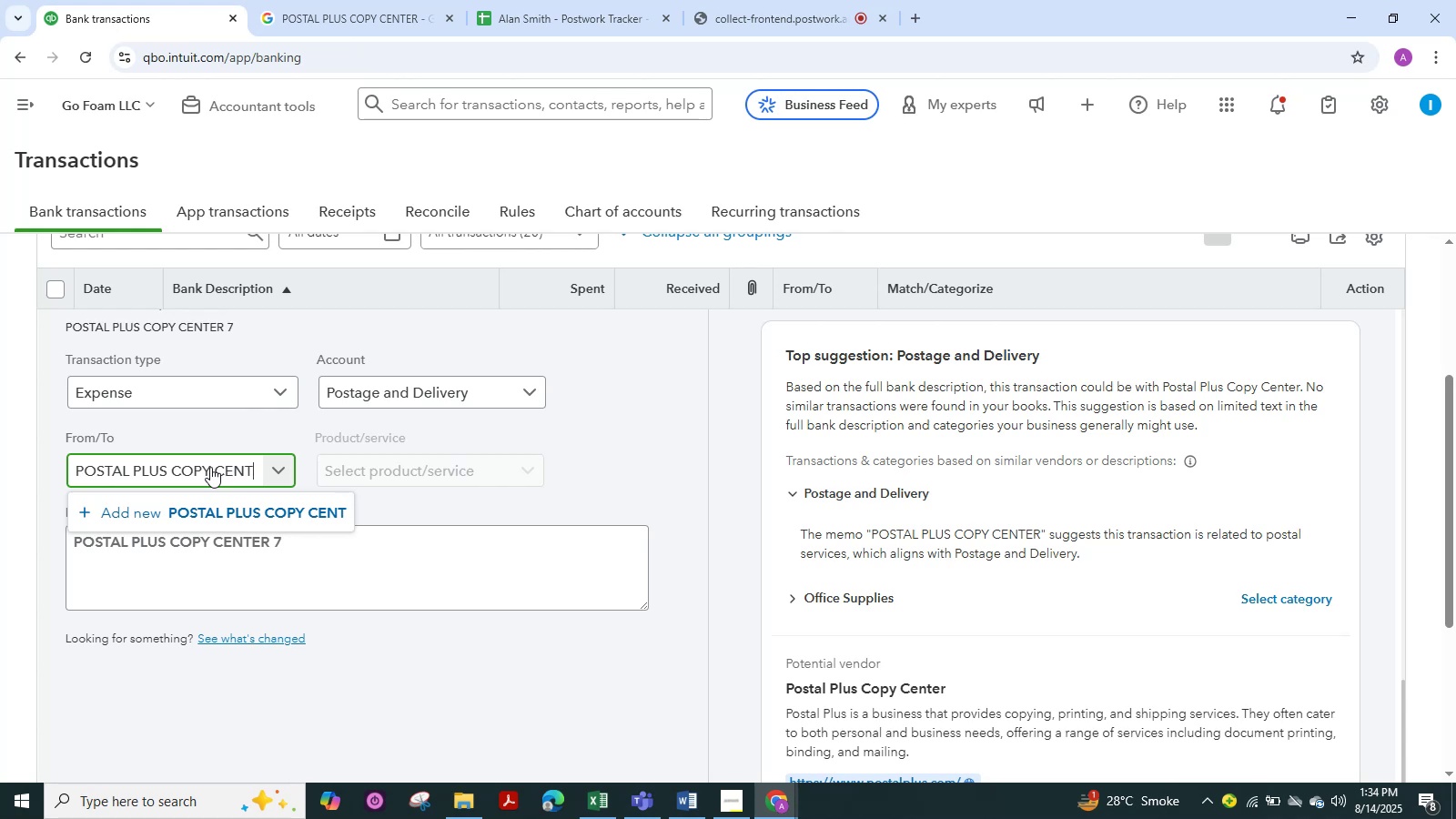 
key(Backspace)
 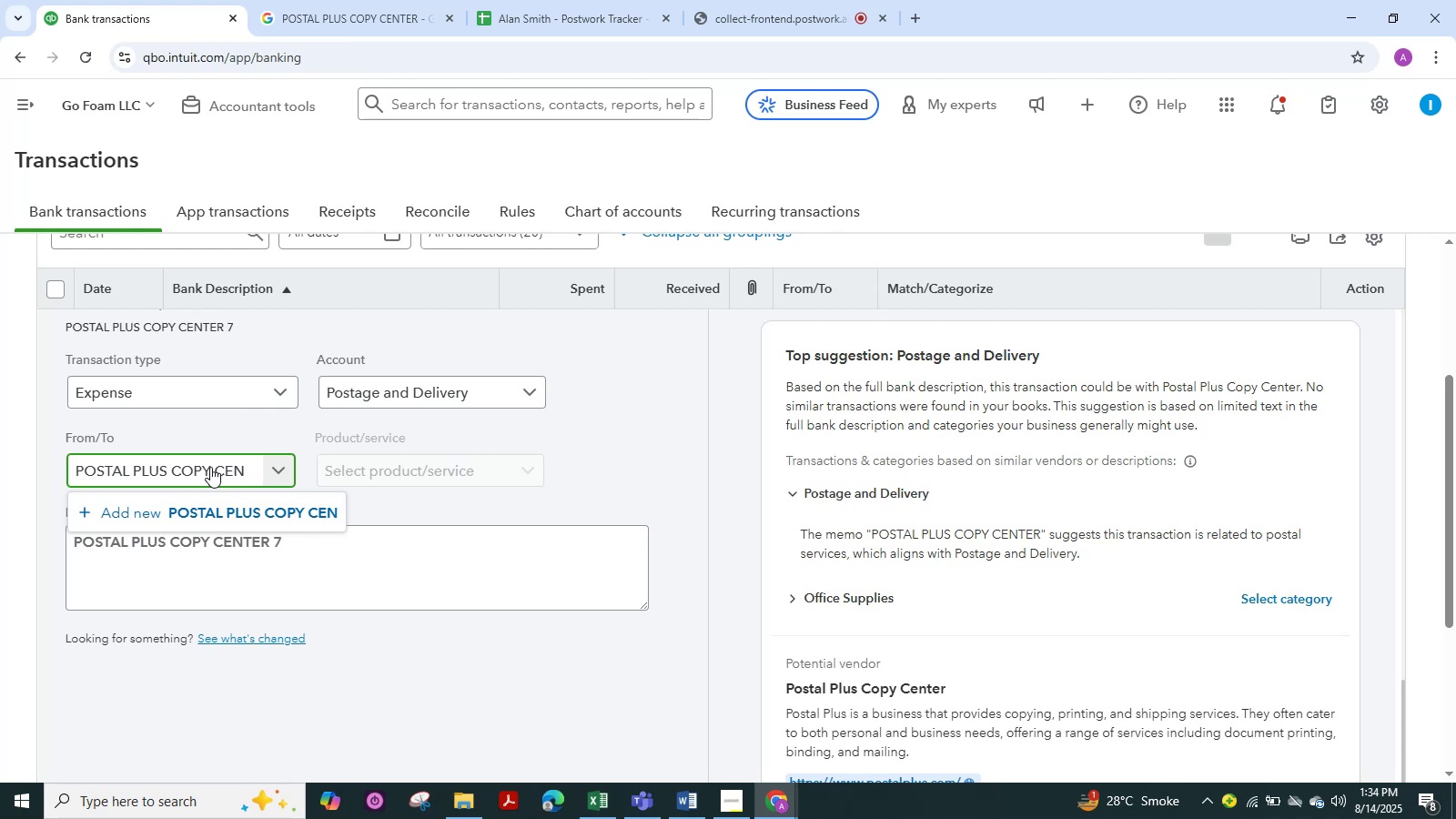 
key(Backspace)
 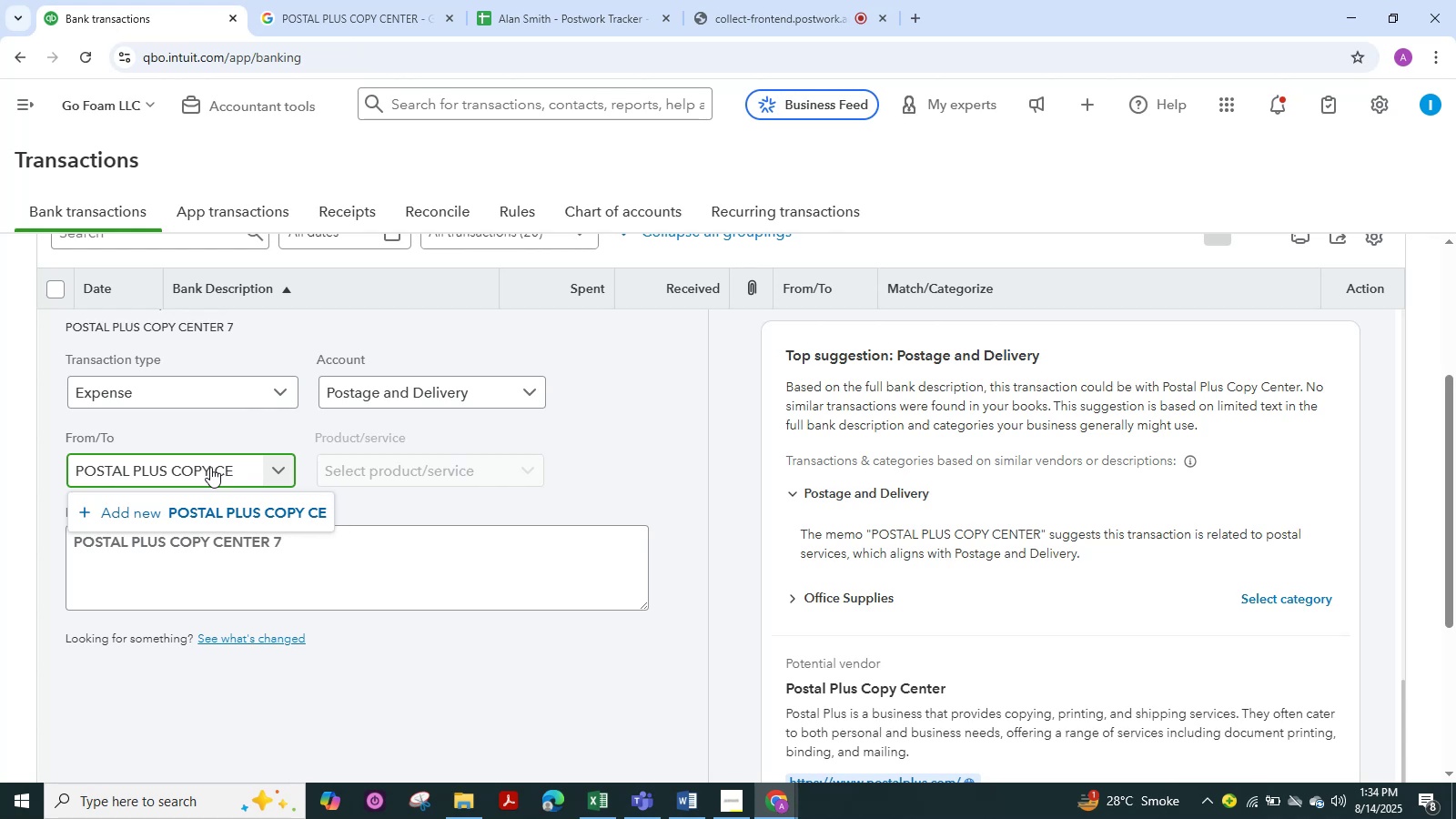 
key(Backspace)
 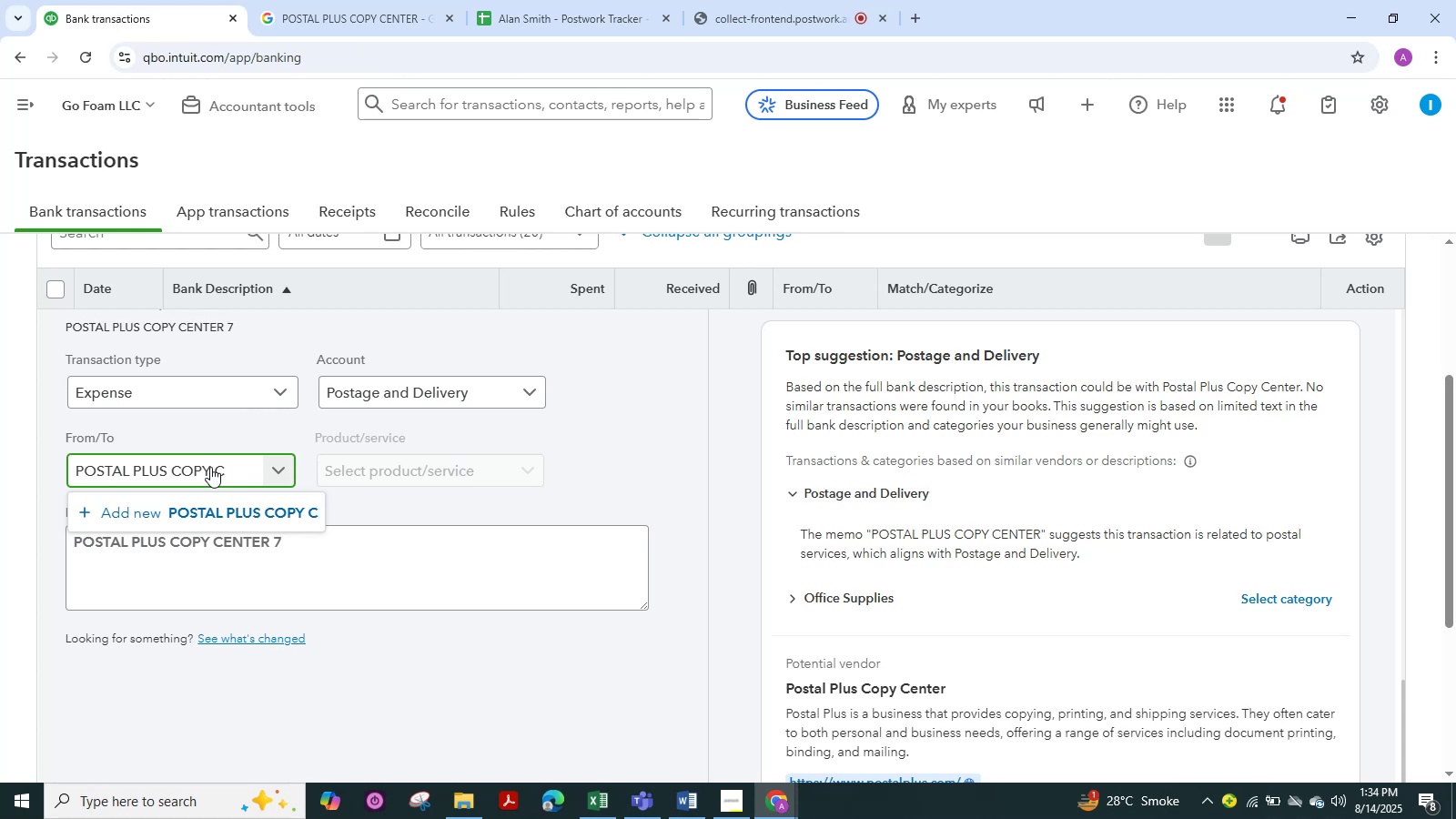 
key(Backspace)
 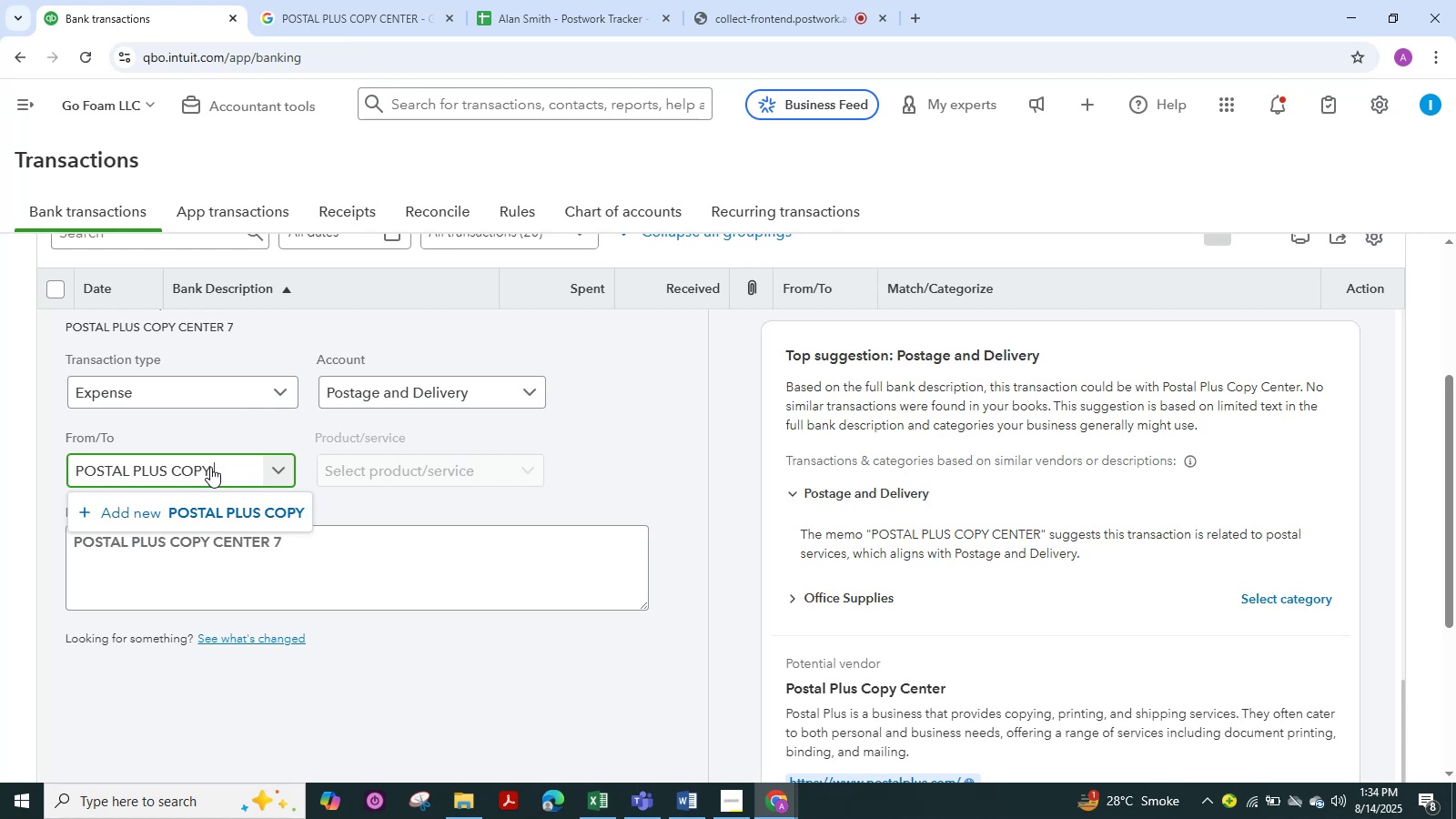 
key(Backspace)
 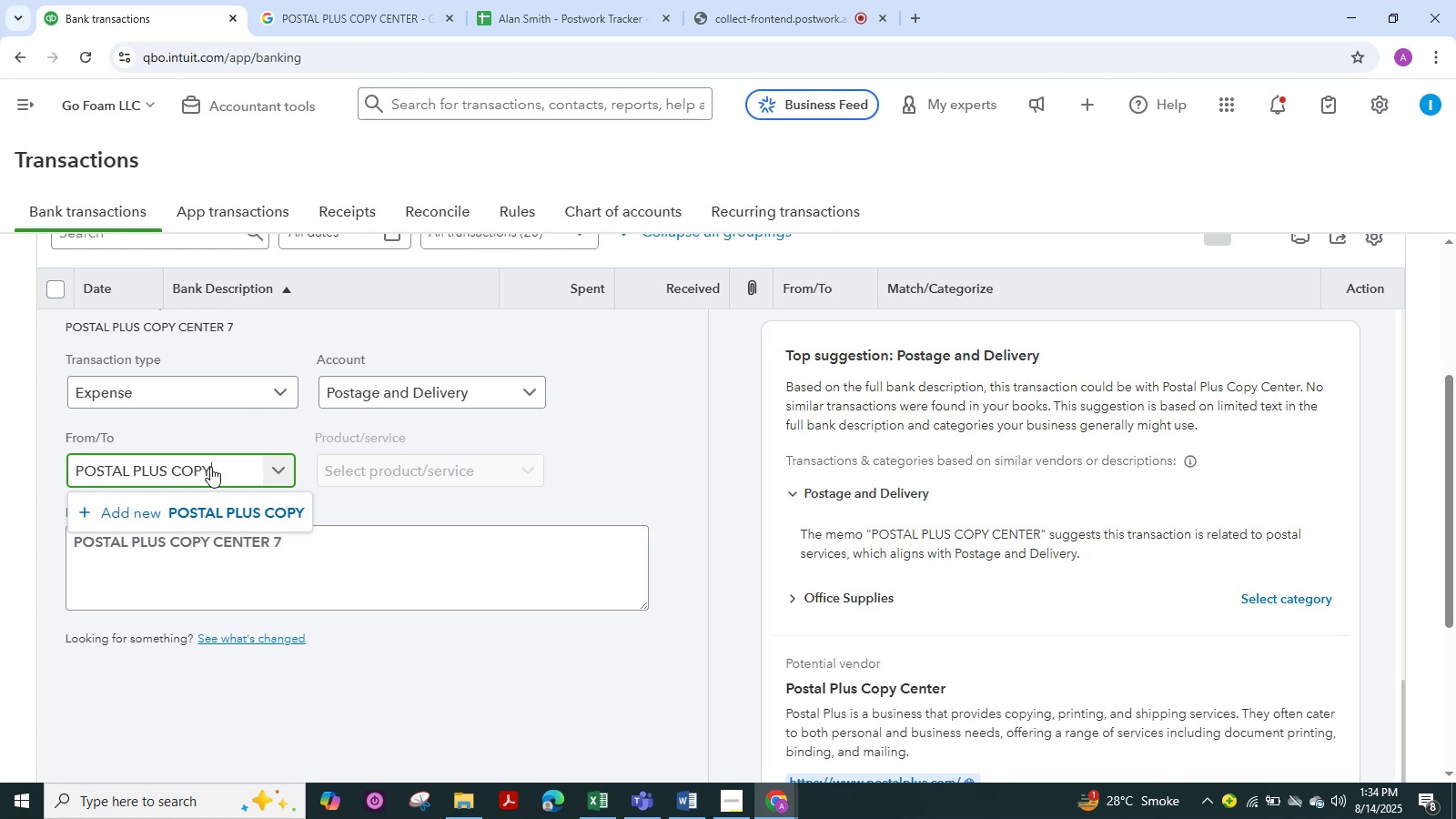 
key(Backspace)
 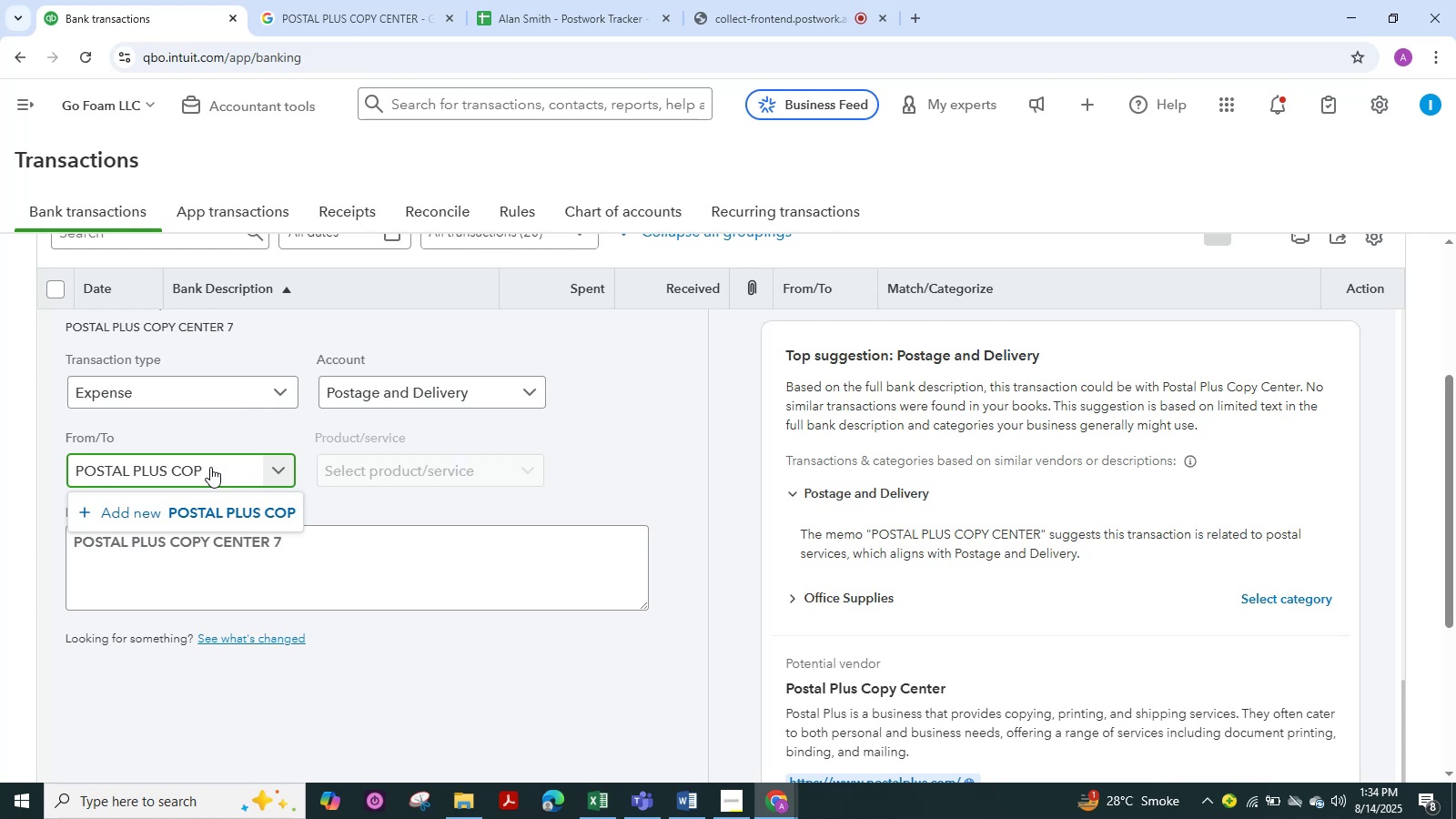 
key(Backspace)
 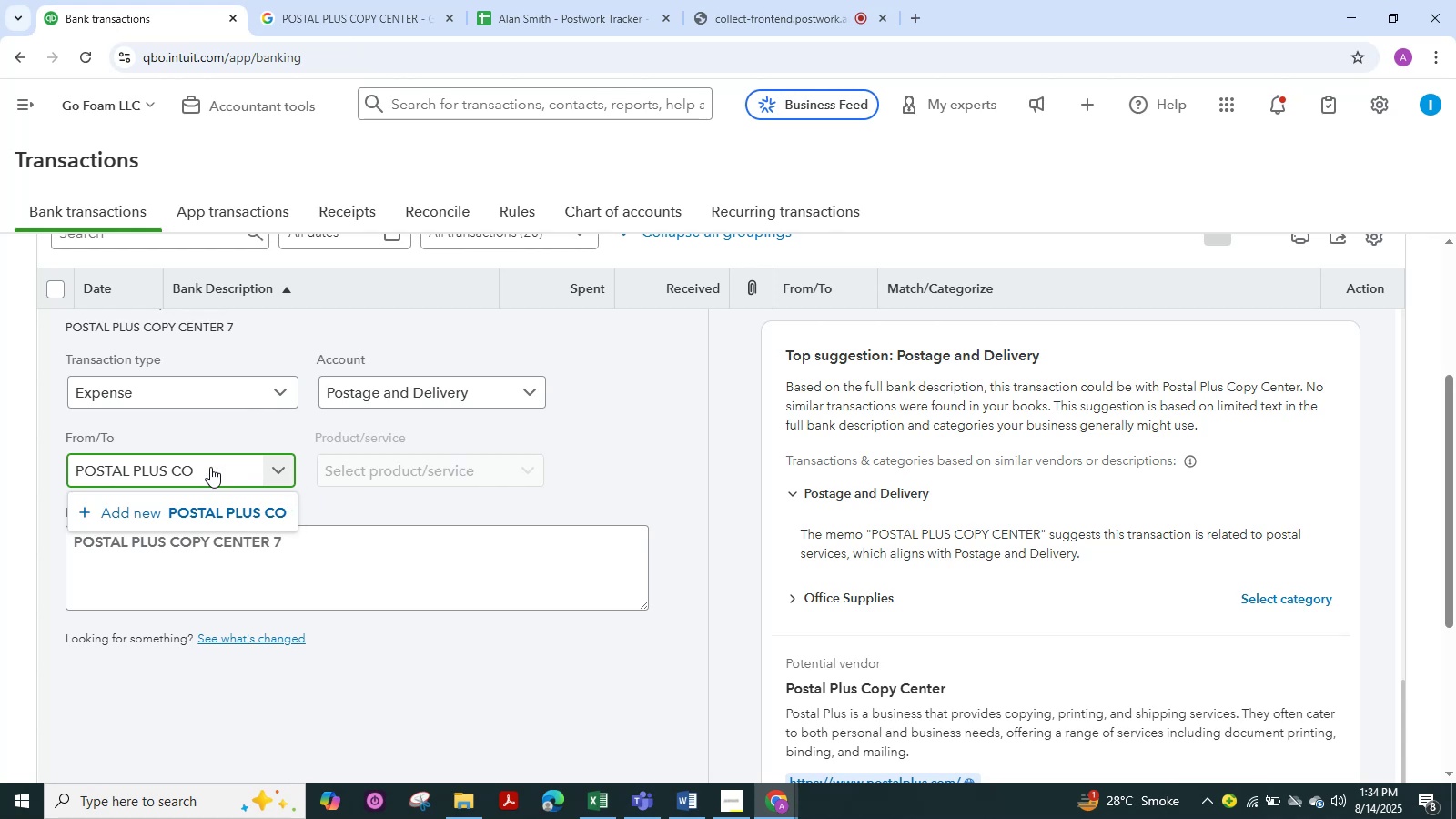 
key(Backspace)
 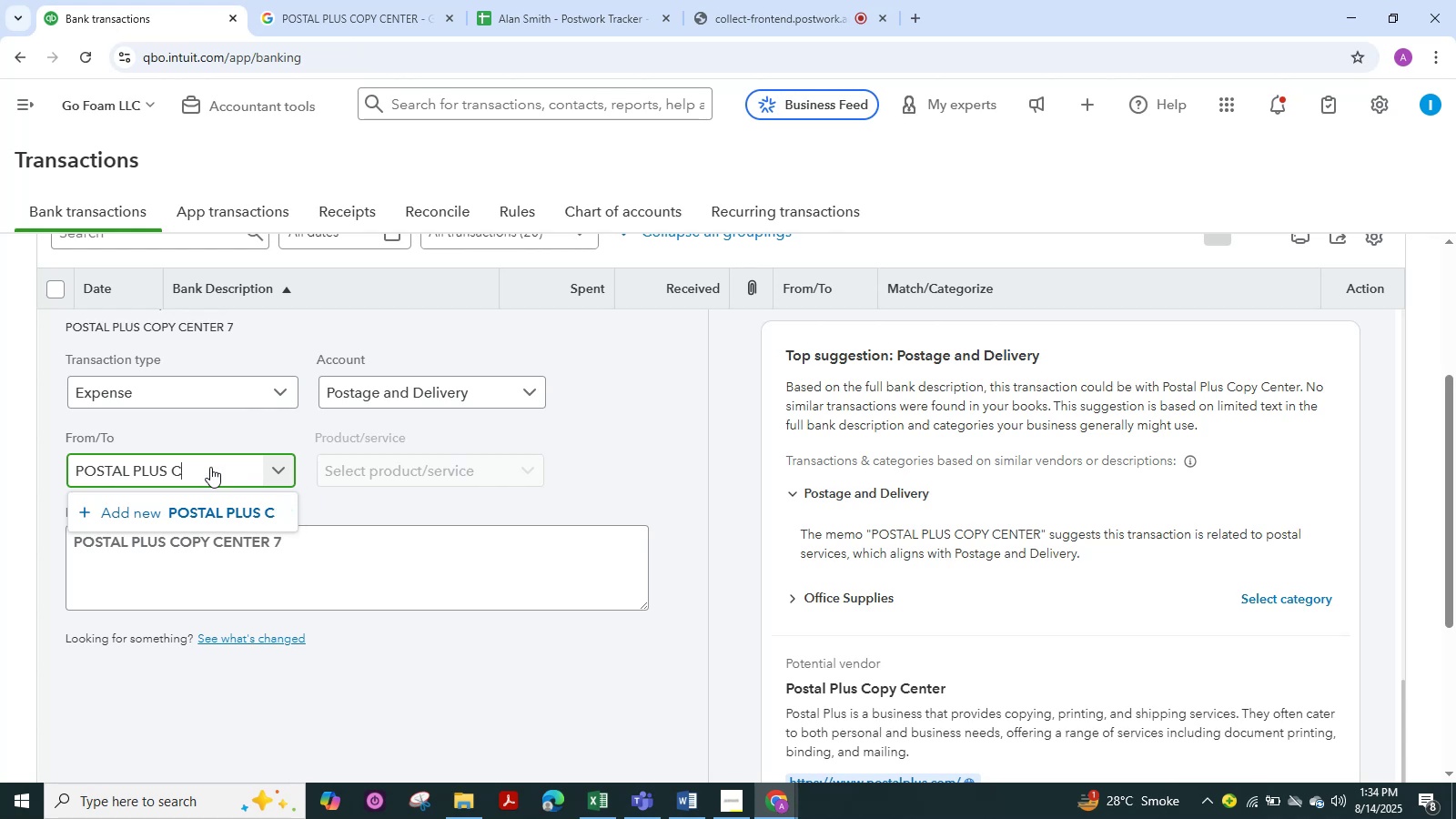 
key(Backspace)
 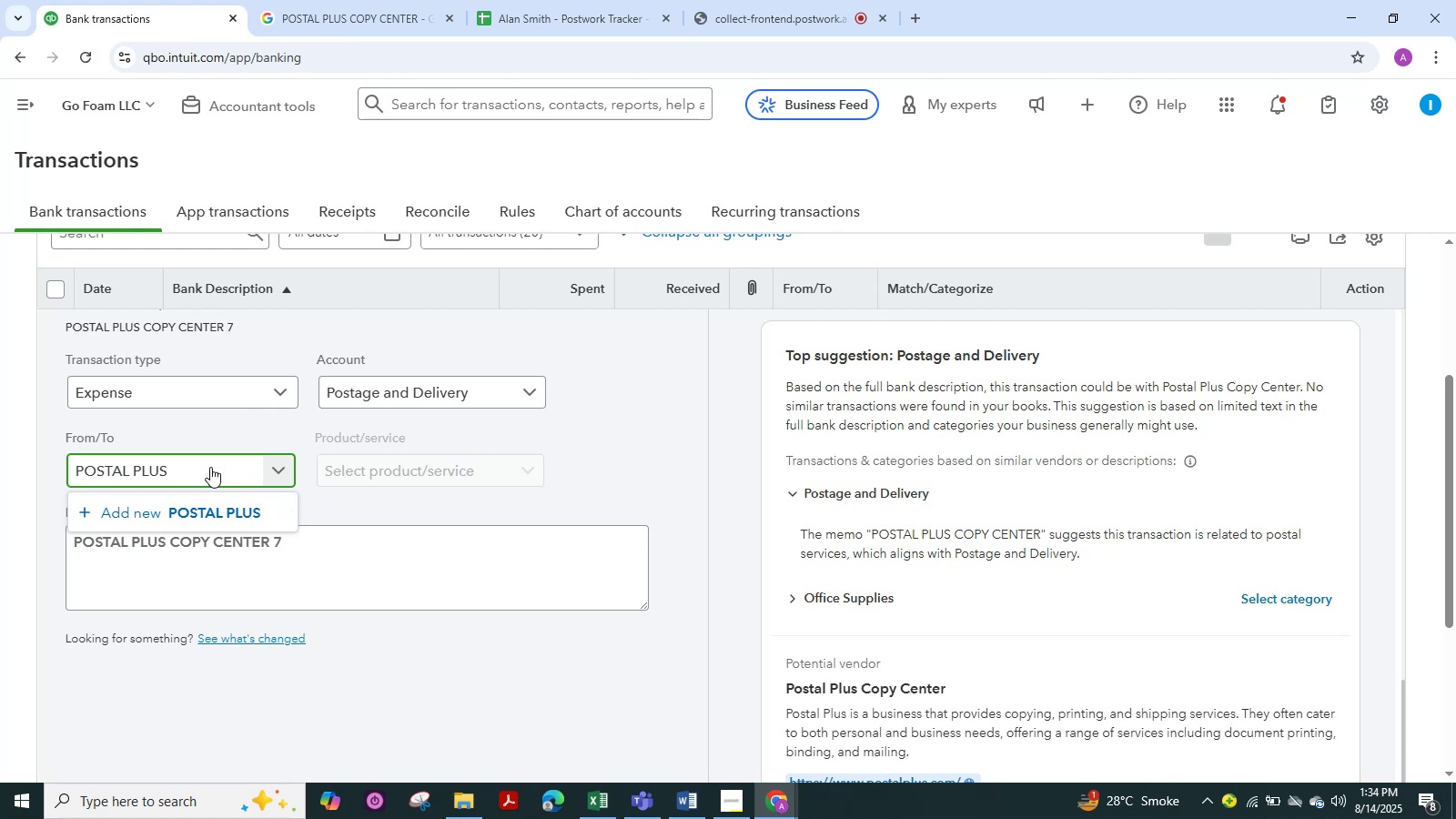 
left_click([210, 467])
 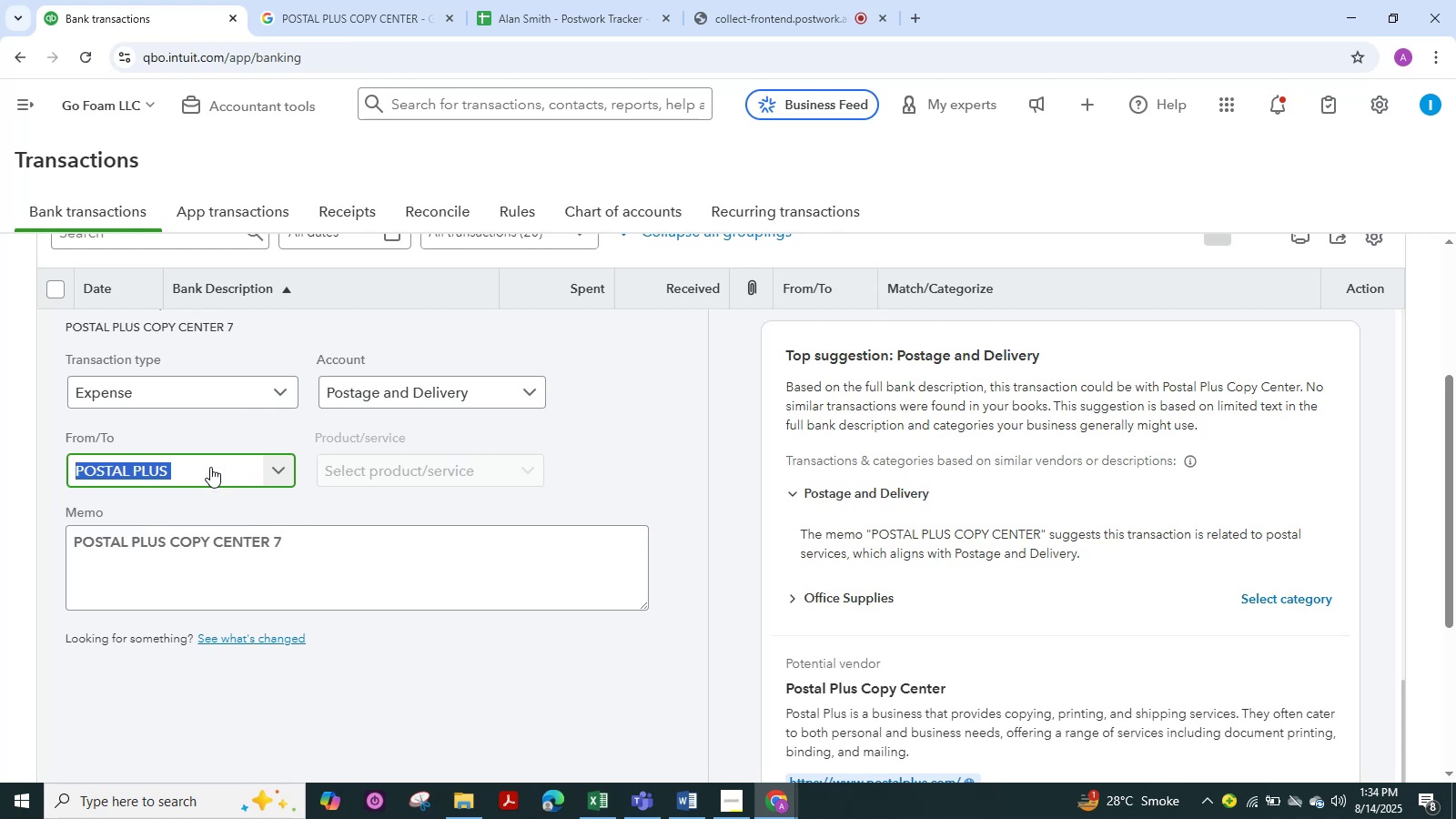 
key(NumpadEnter)
 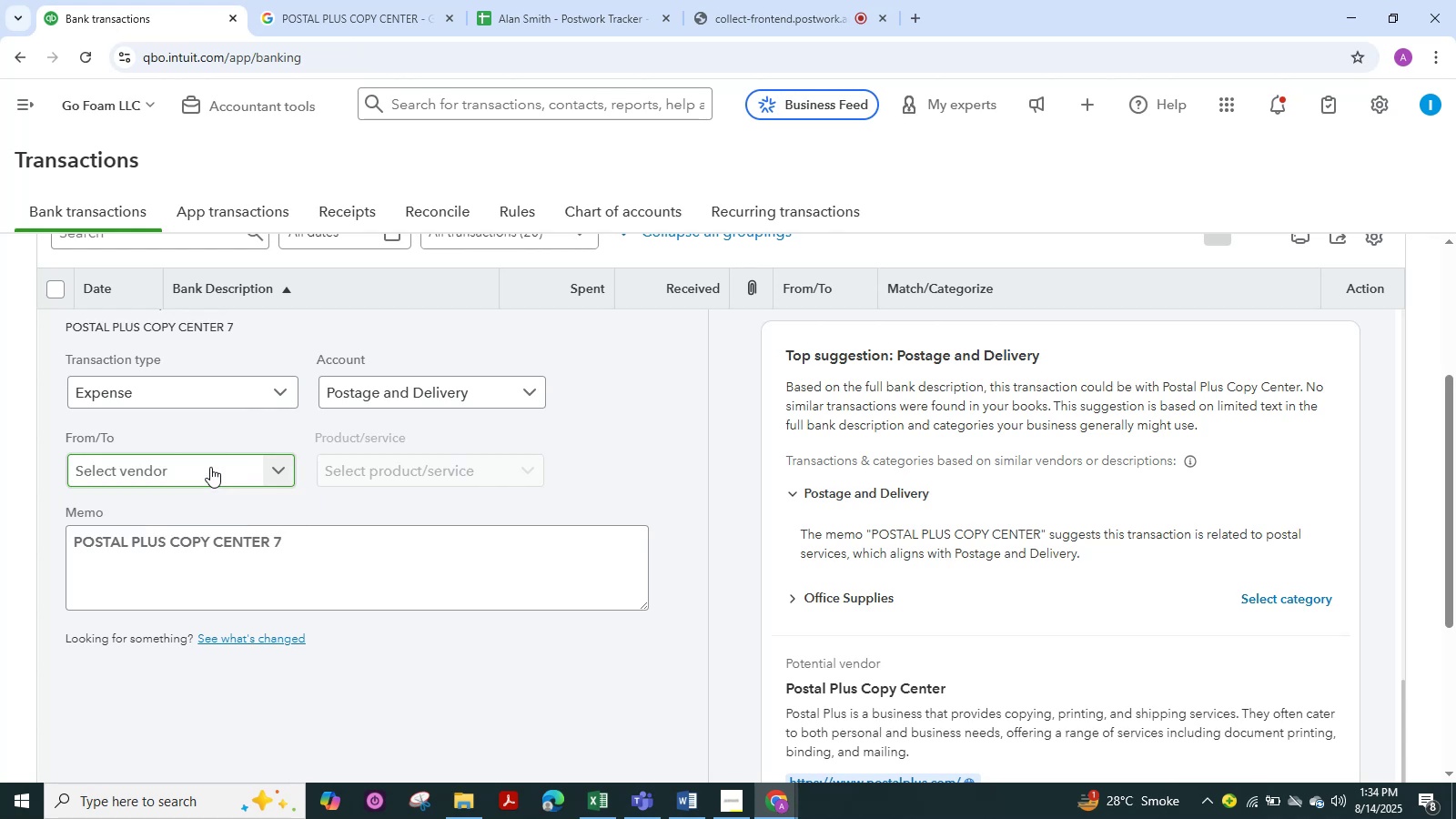 
scroll: coordinate [200, 459], scroll_direction: down, amount: 3.0
 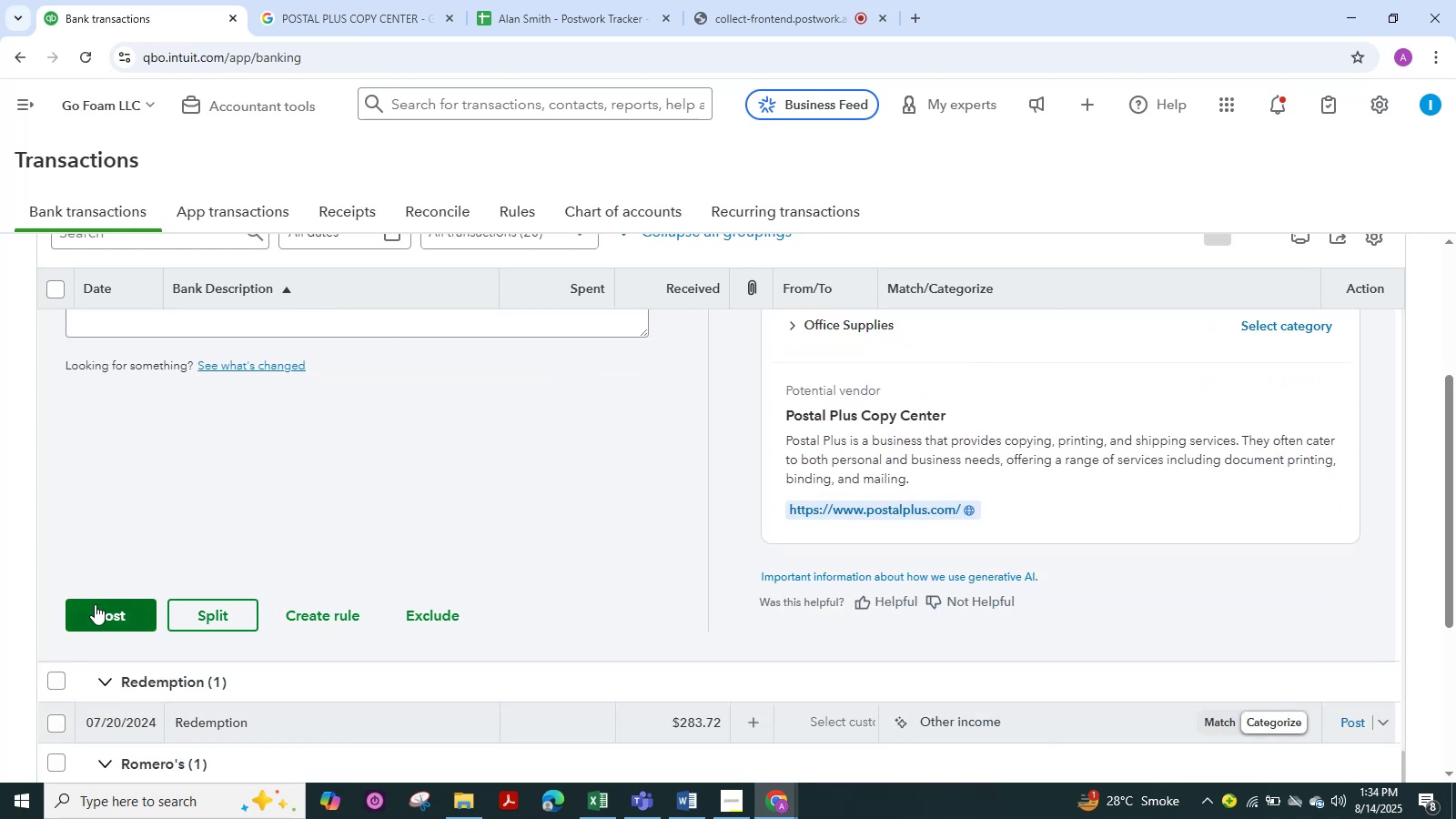 
left_click([95, 604])
 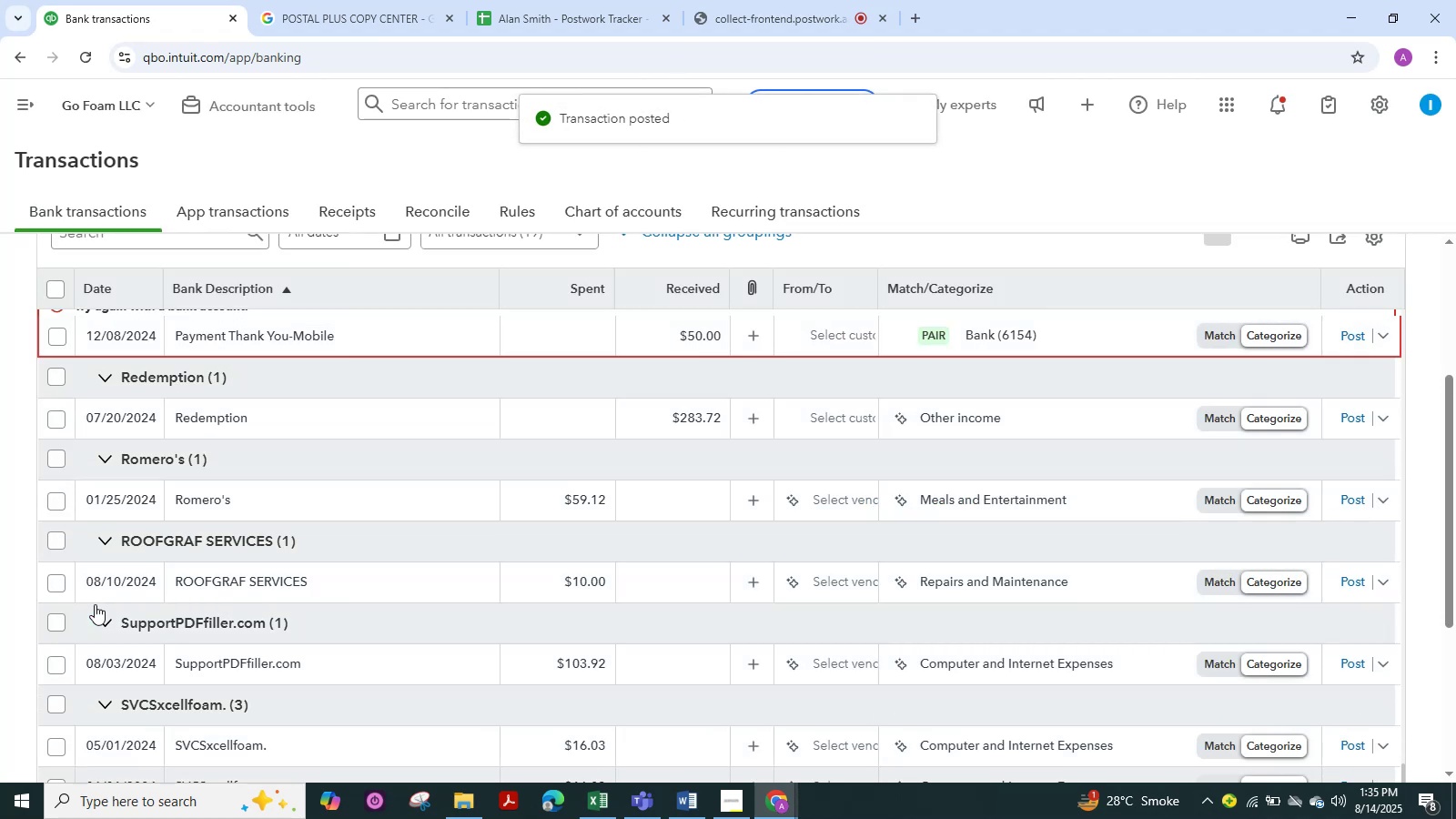 
wait(7.41)
 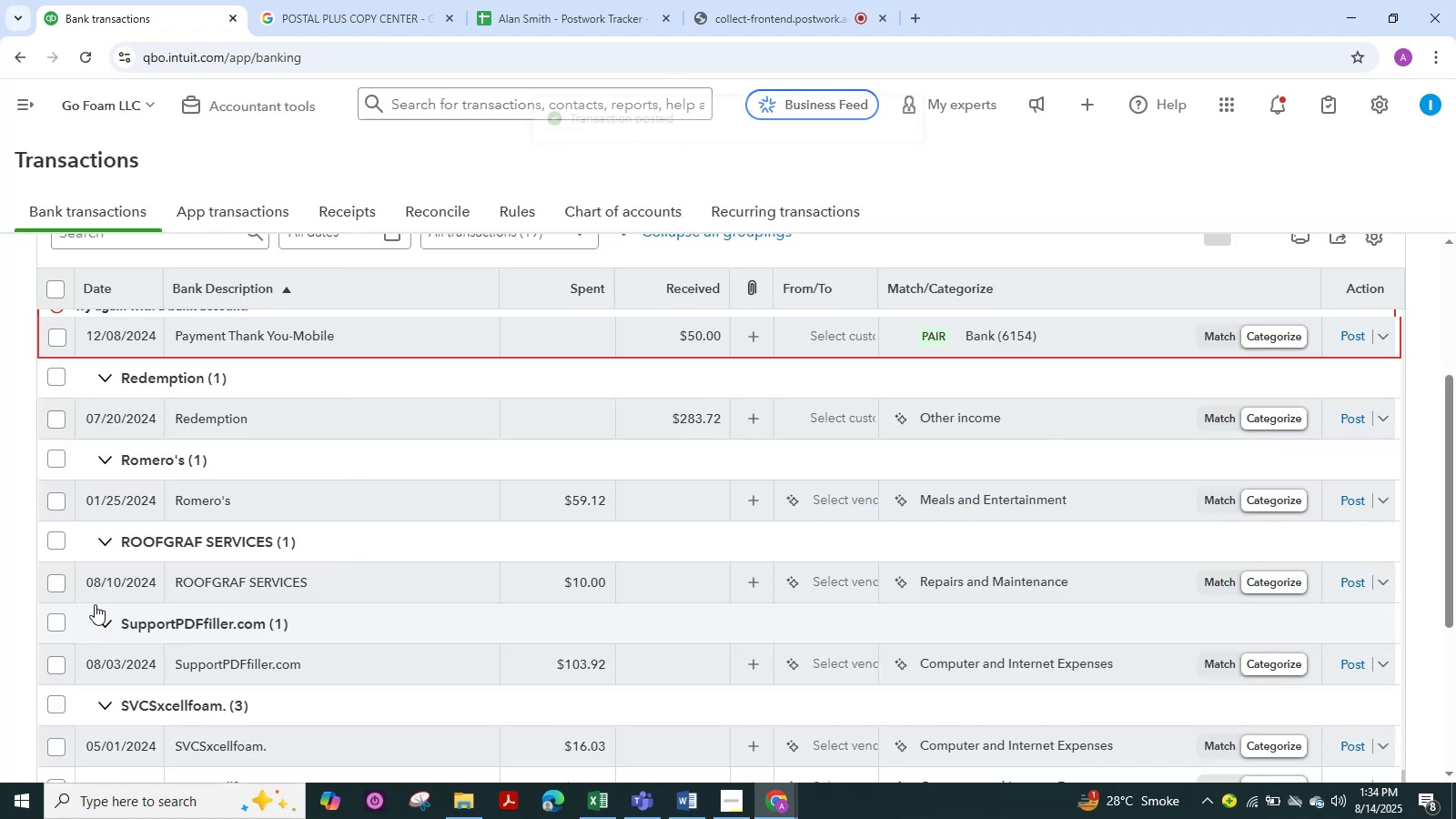 
scroll: coordinate [281, 597], scroll_direction: down, amount: 2.0
 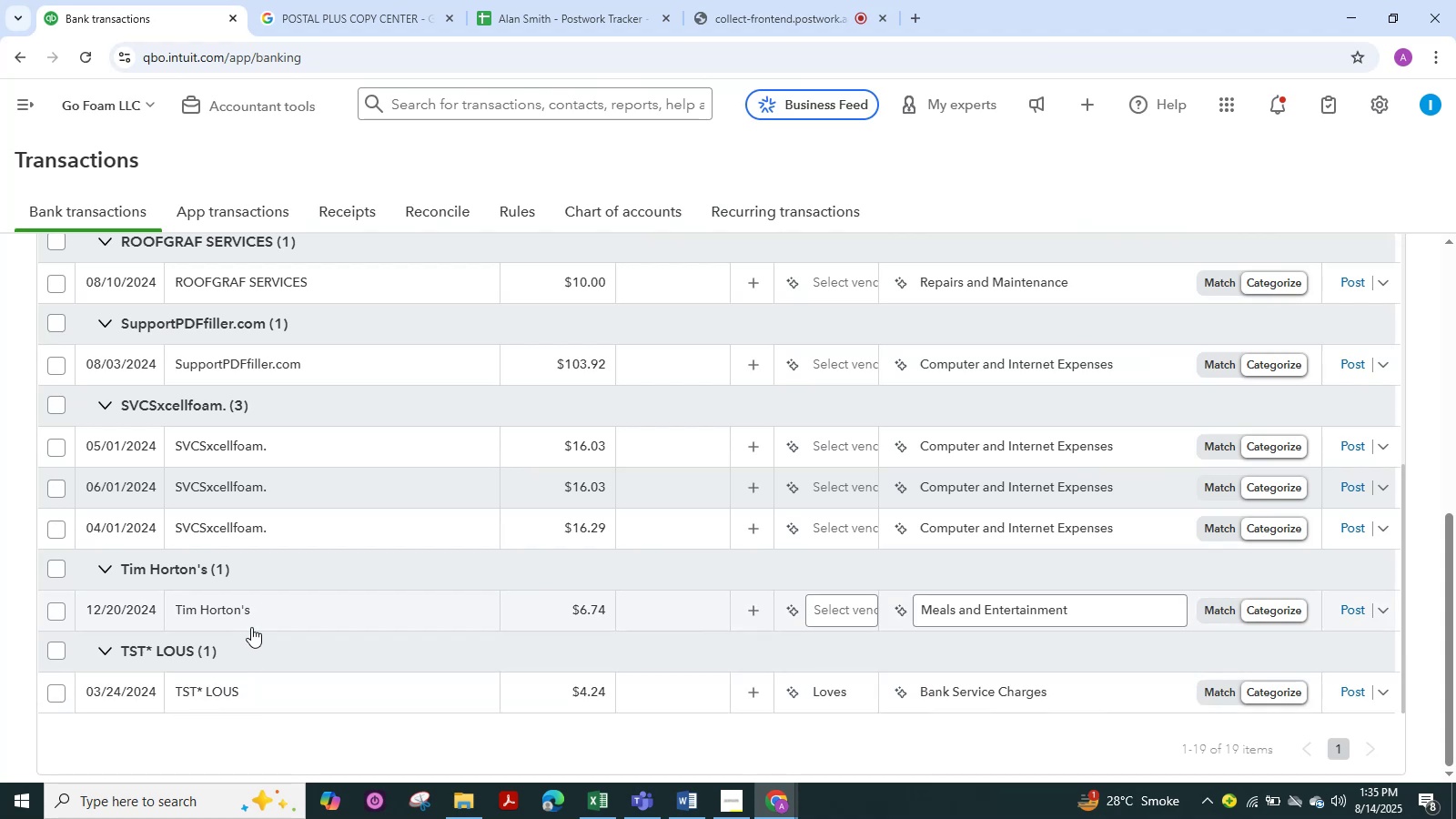 
scroll: coordinate [244, 600], scroll_direction: up, amount: 2.0
 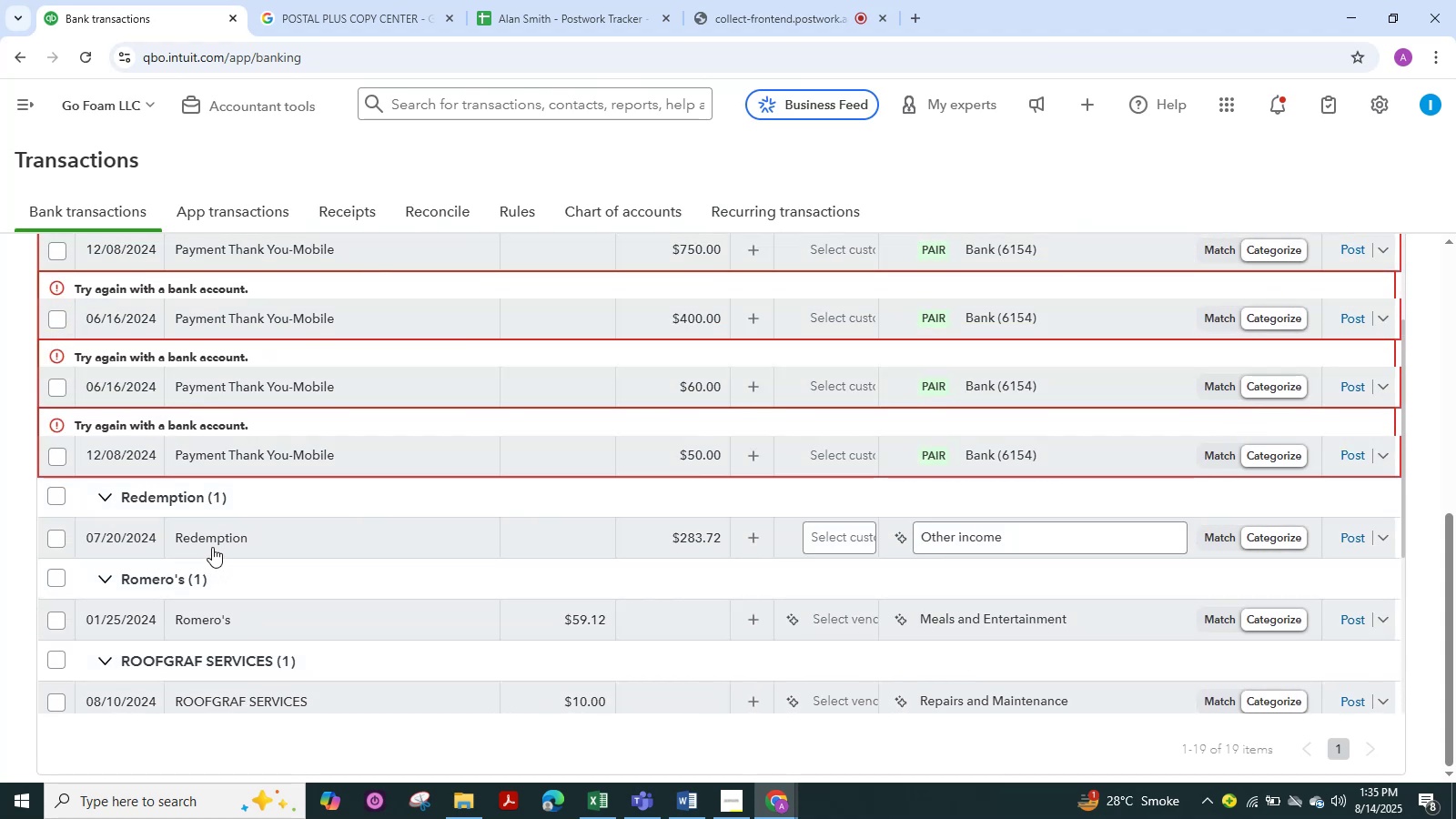 
left_click([212, 546])
 